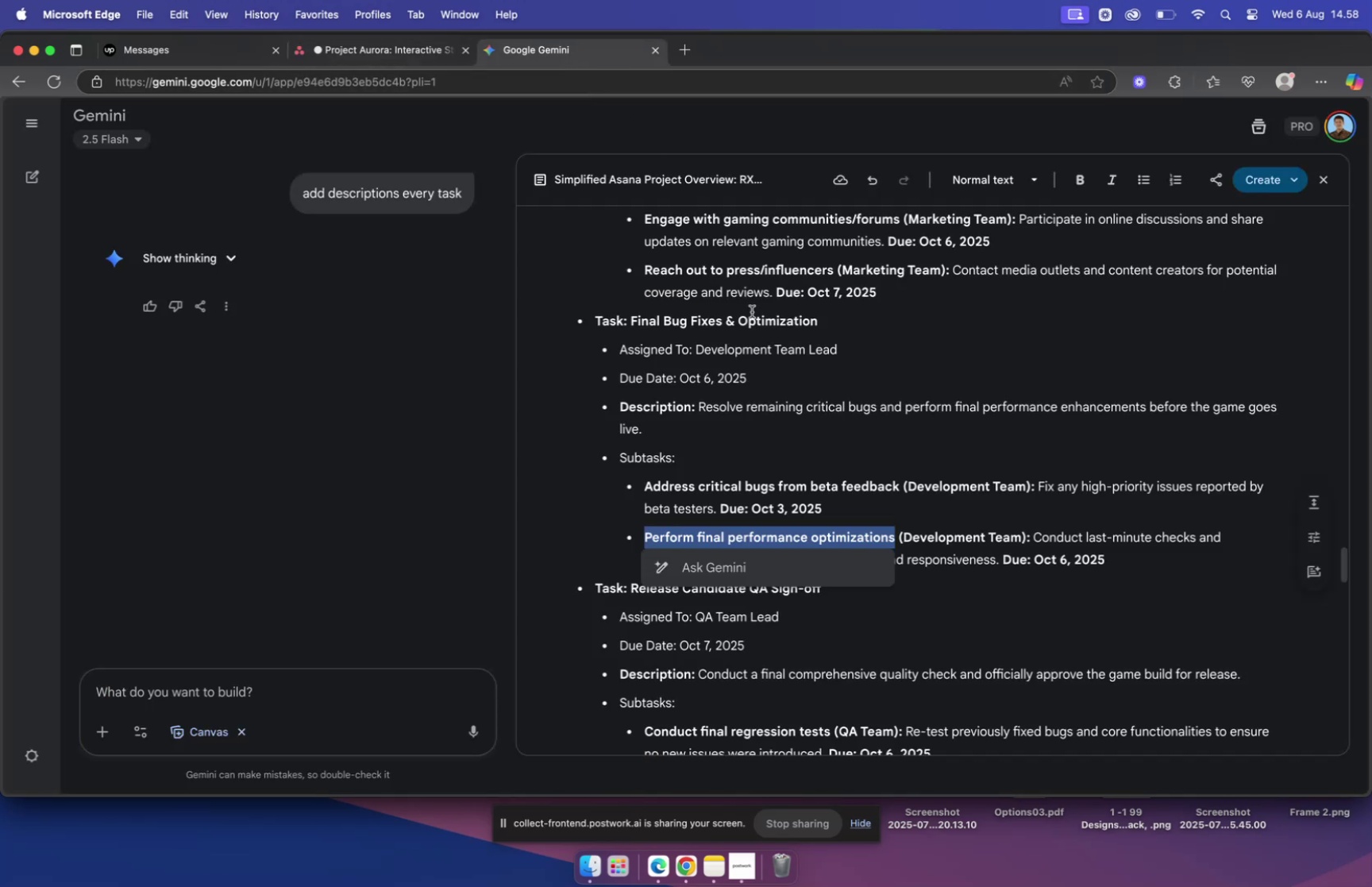 
scroll: coordinate [1025, 536], scroll_direction: down, amount: 2.0
 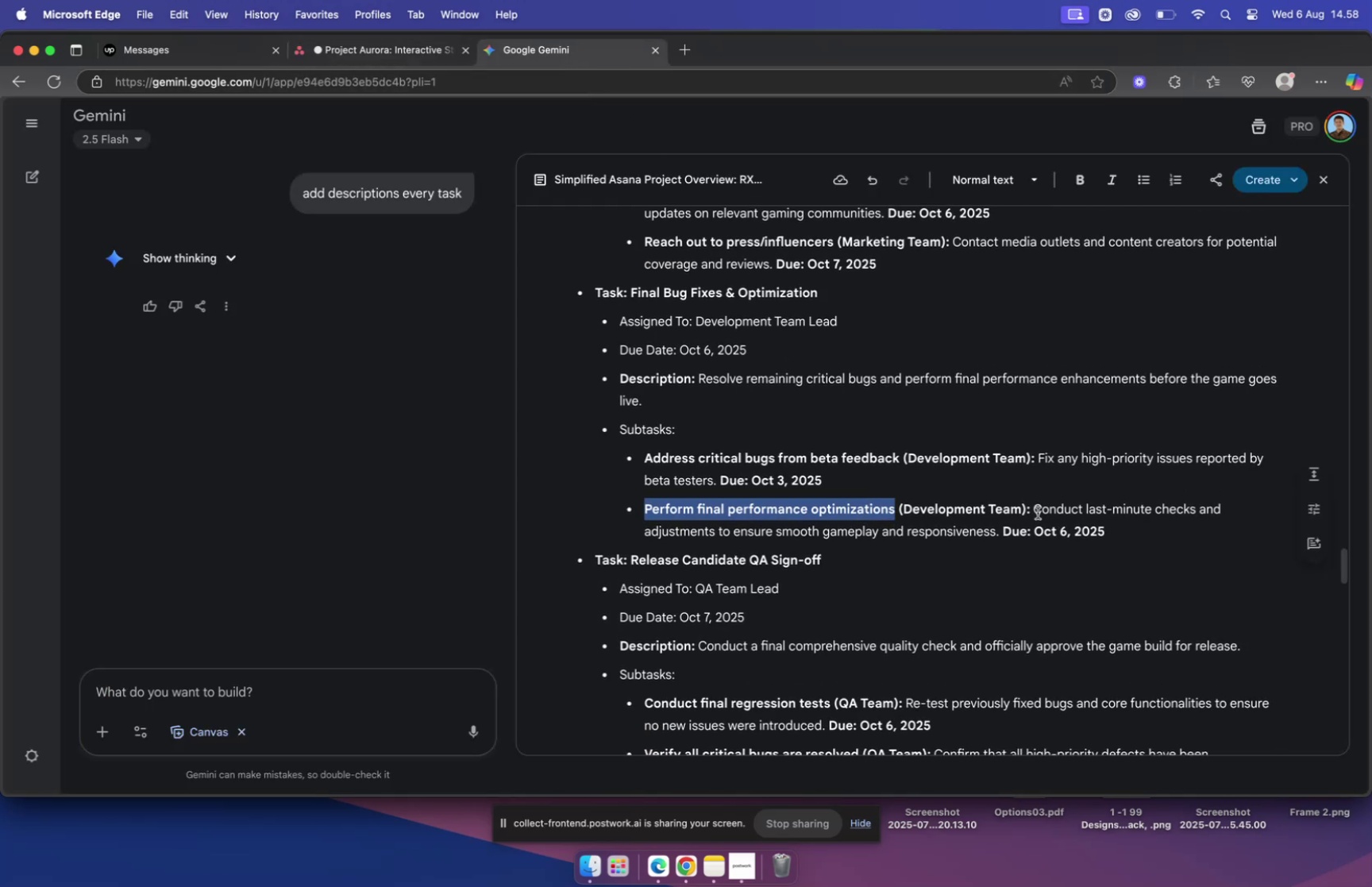 
left_click_drag(start_coordinate=[1038, 509], to_coordinate=[997, 530])
 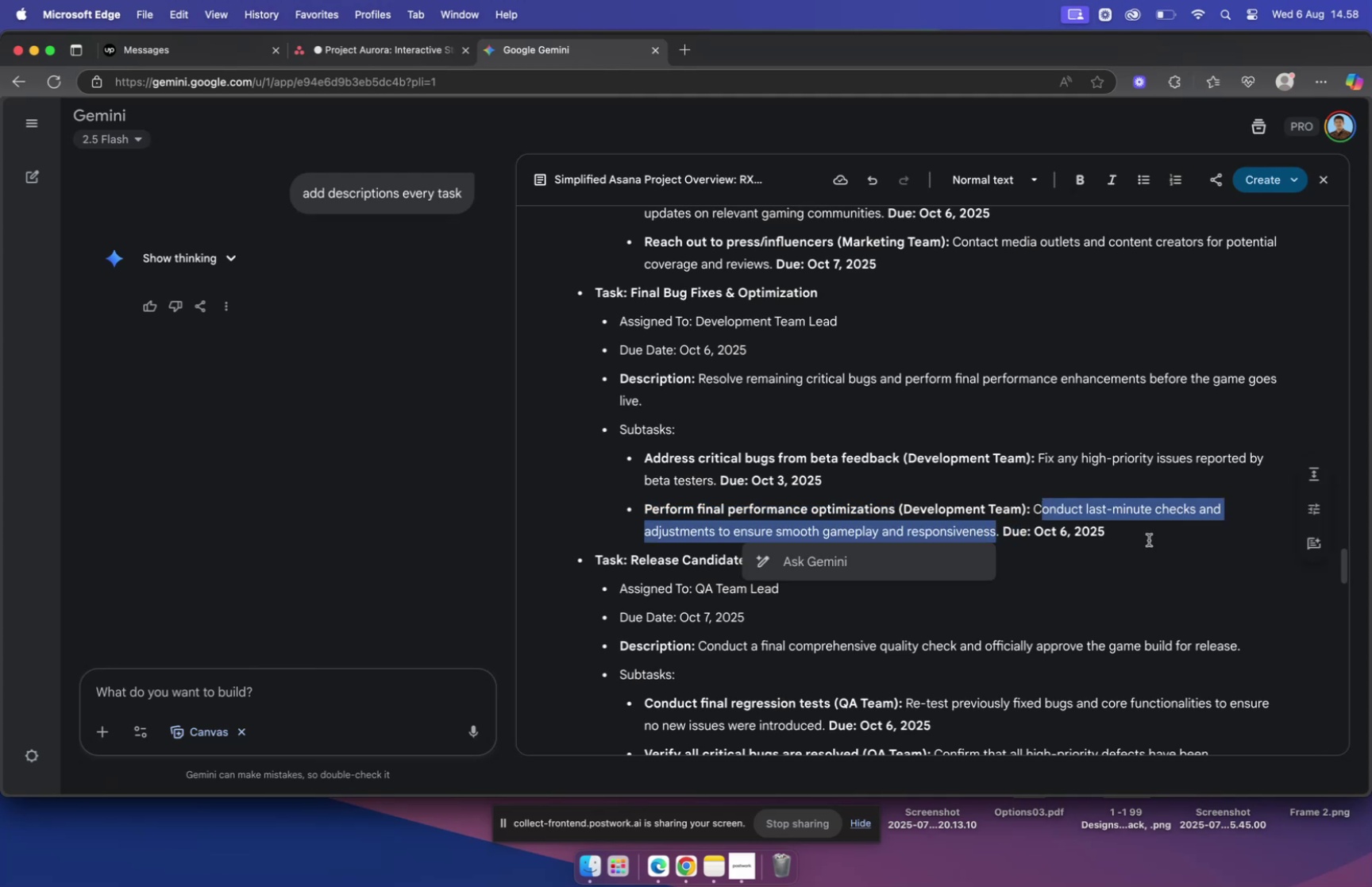 
key(Meta+C)
 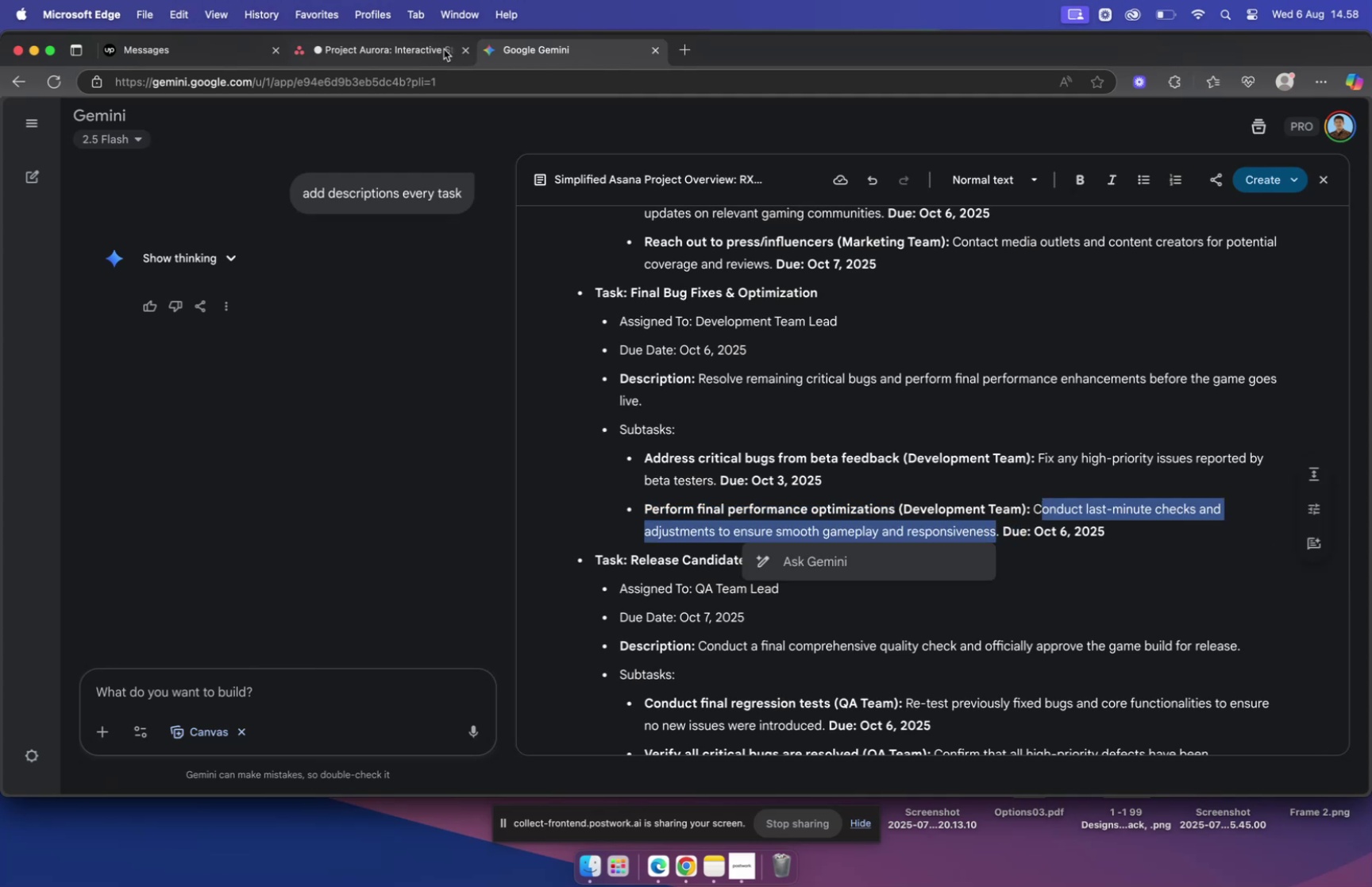 
left_click([407, 52])
 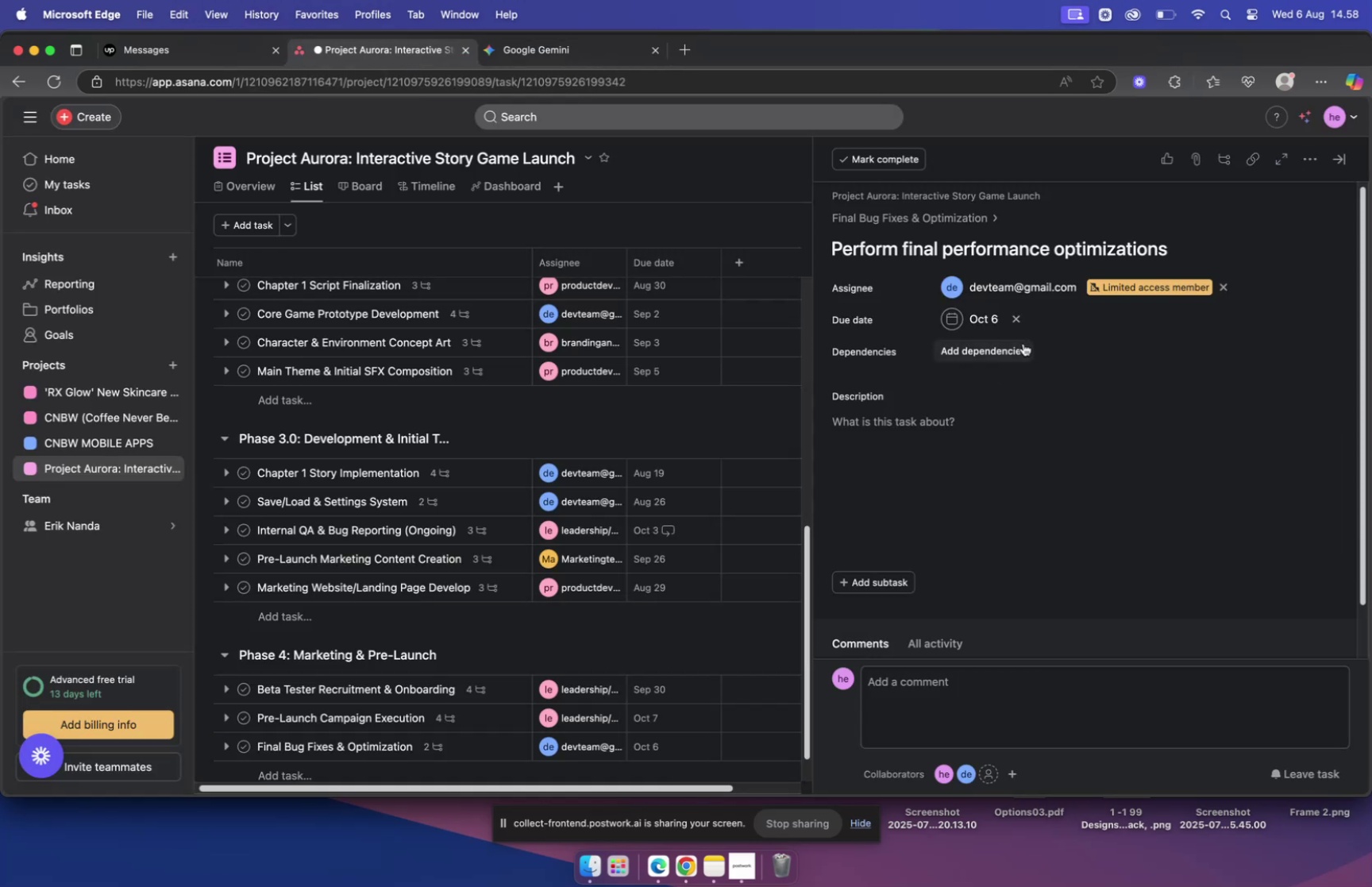 
wait(5.72)
 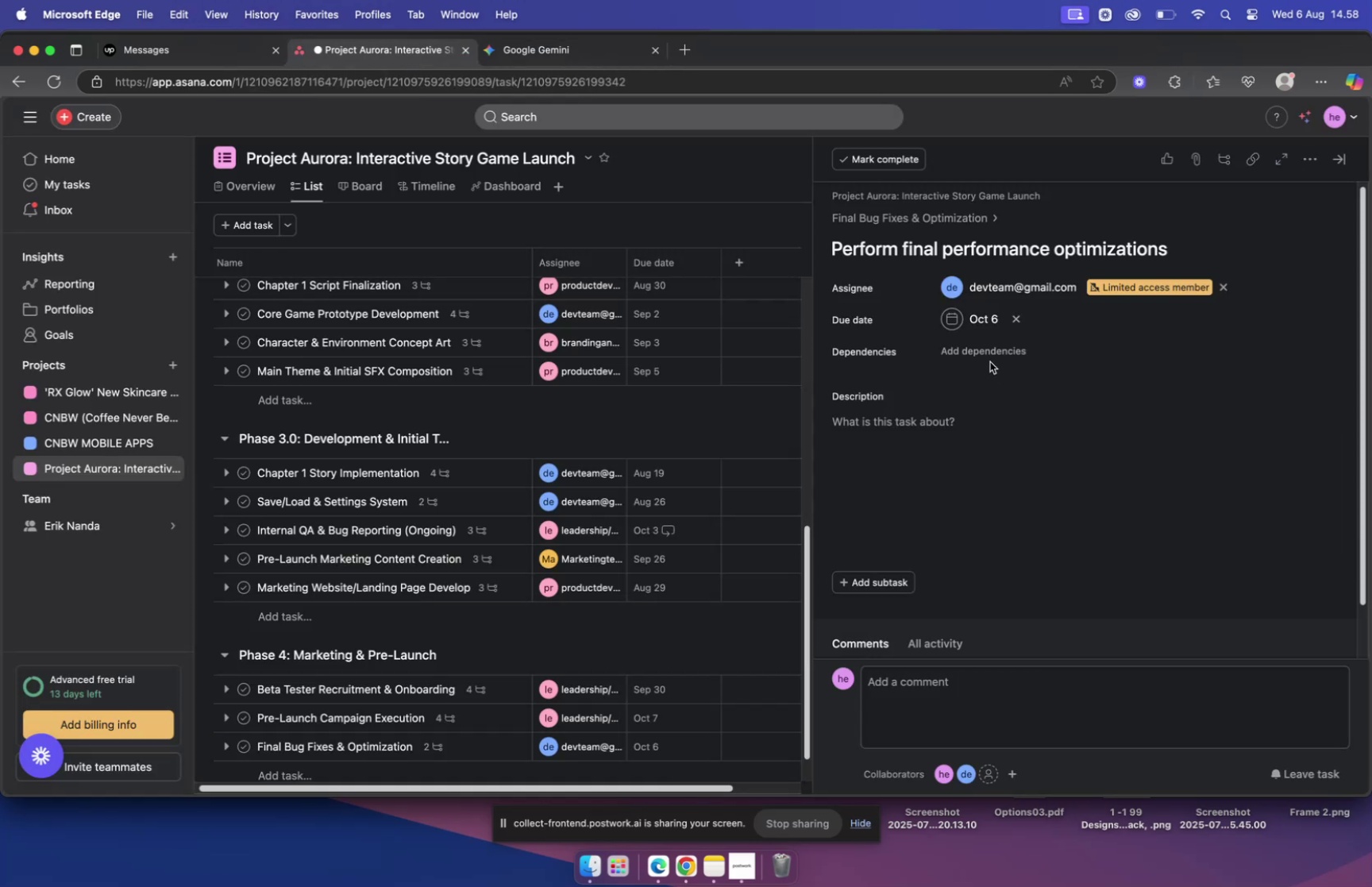 
left_click([888, 421])
 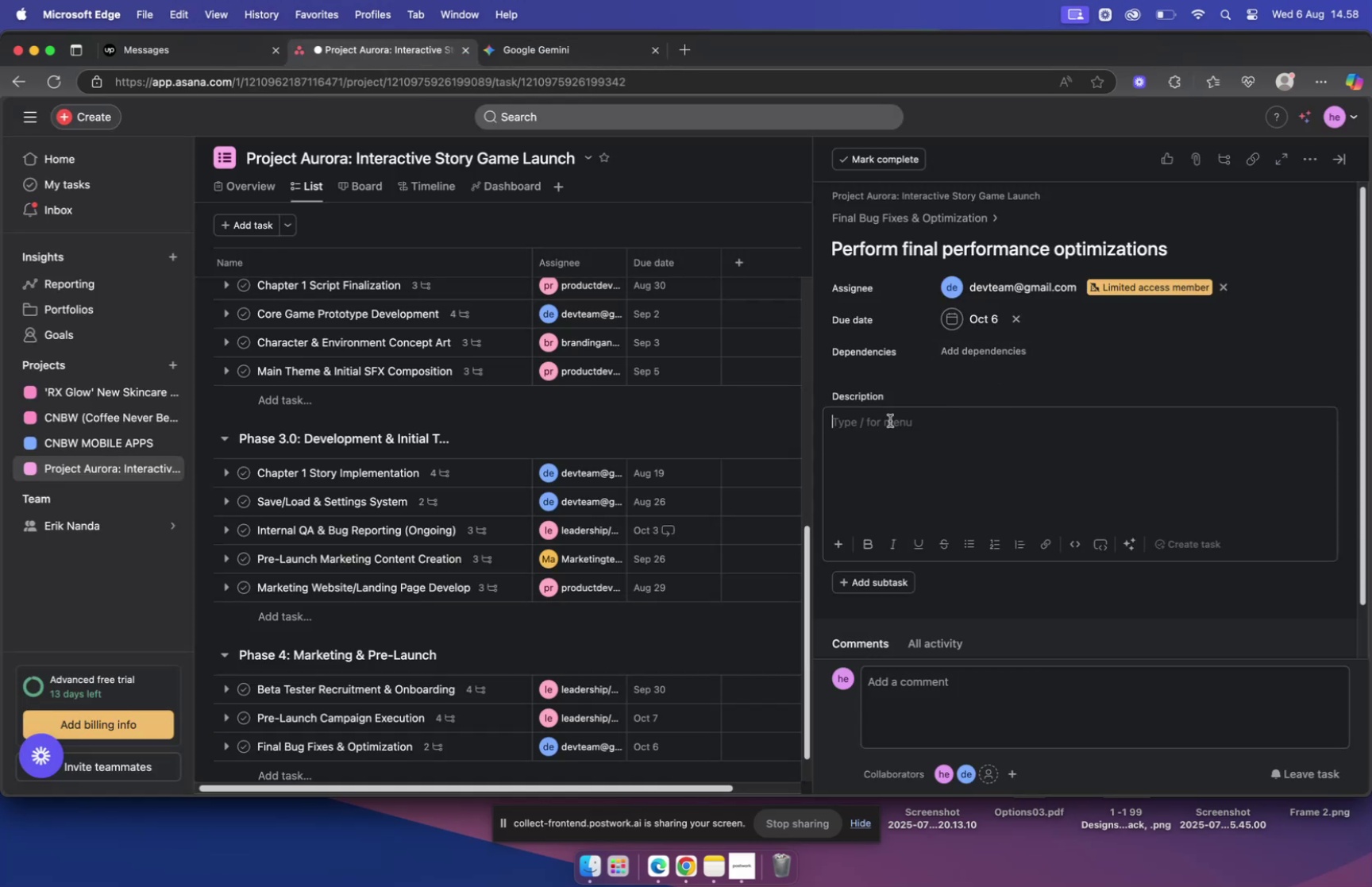 
key(Meta+V)
 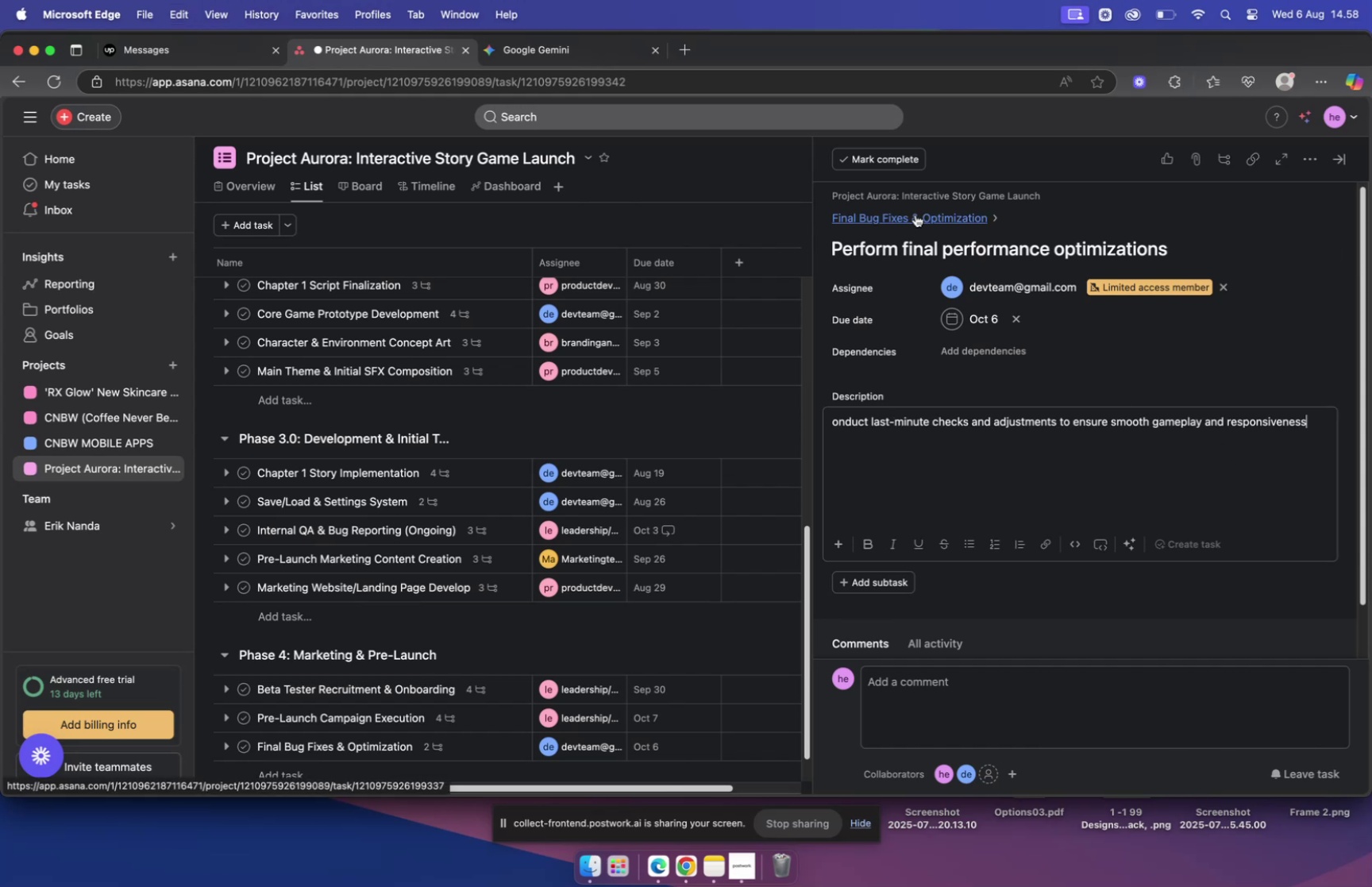 
wait(6.88)
 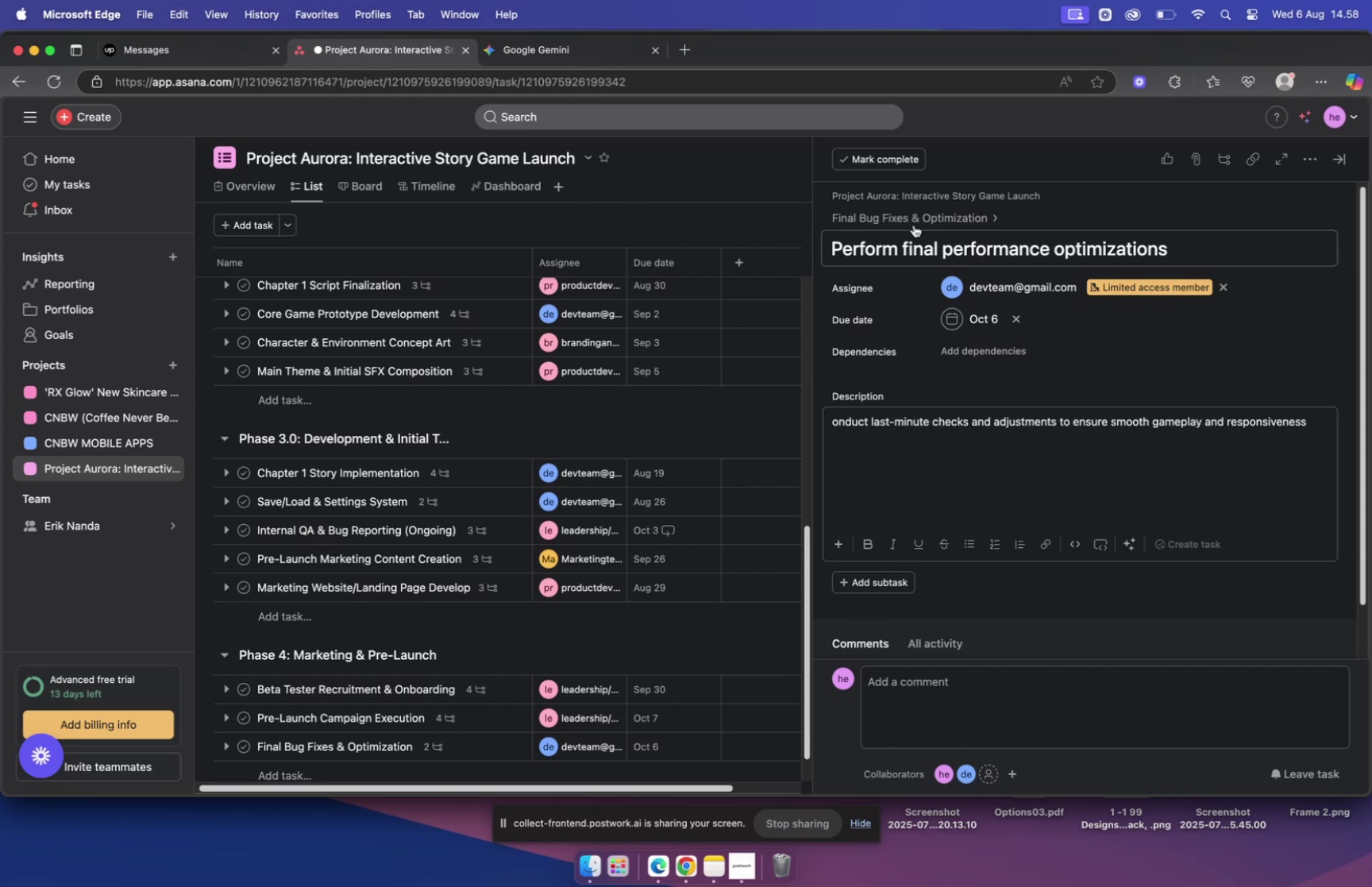 
left_click([915, 214])
 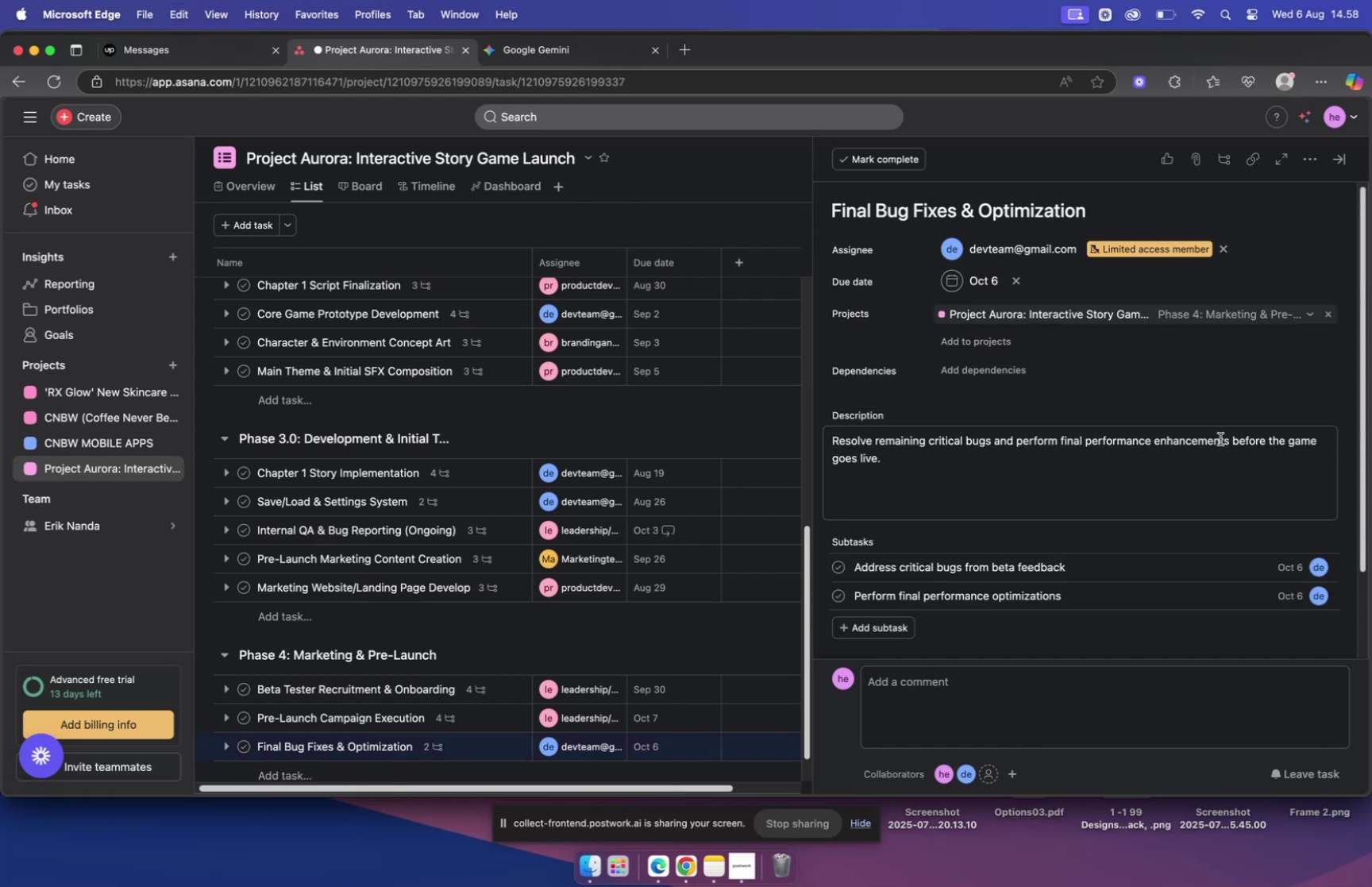 
scroll: coordinate [1227, 439], scroll_direction: down, amount: 4.0
 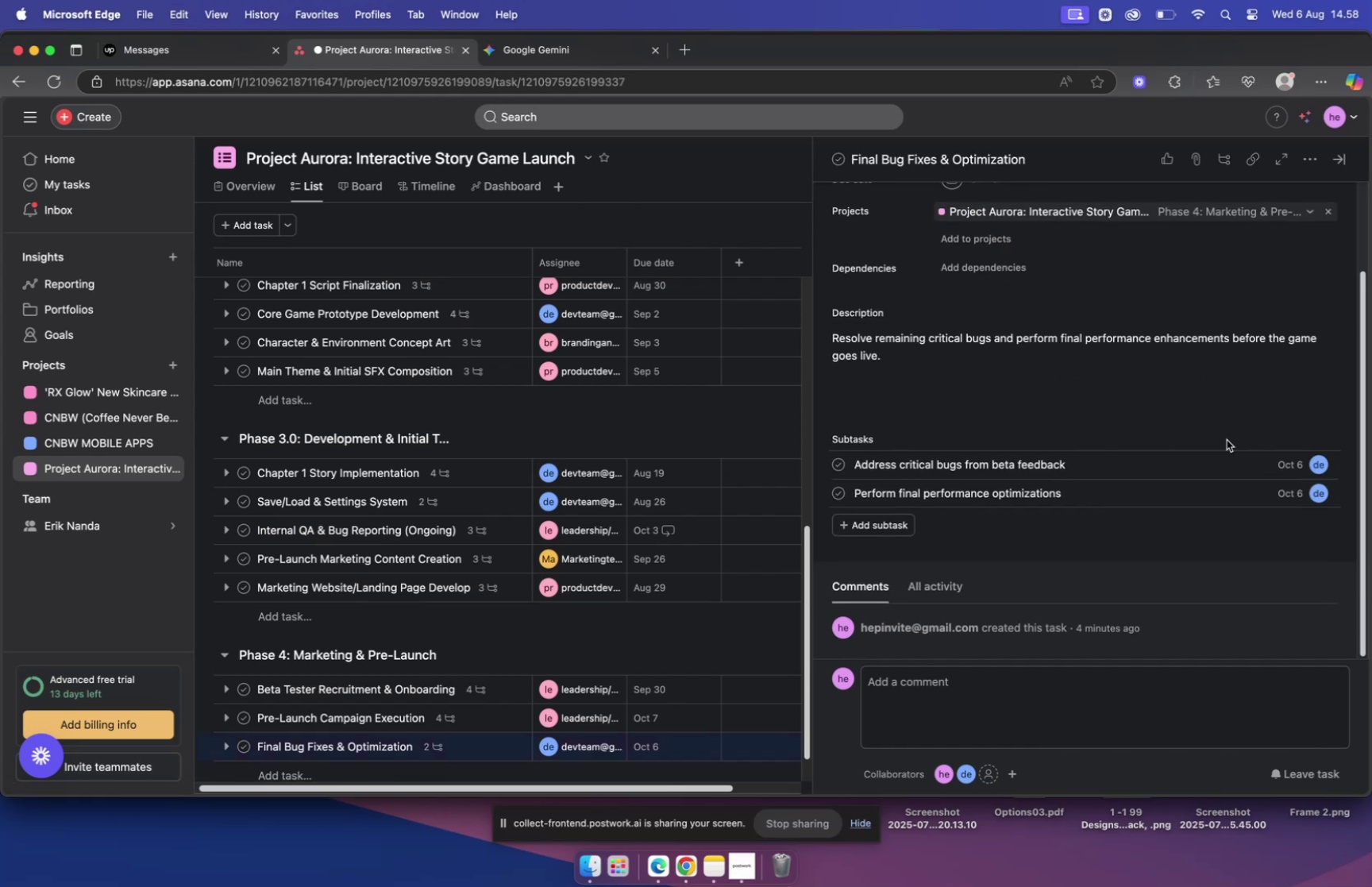 
scroll: coordinate [1227, 439], scroll_direction: up, amount: 1.0
 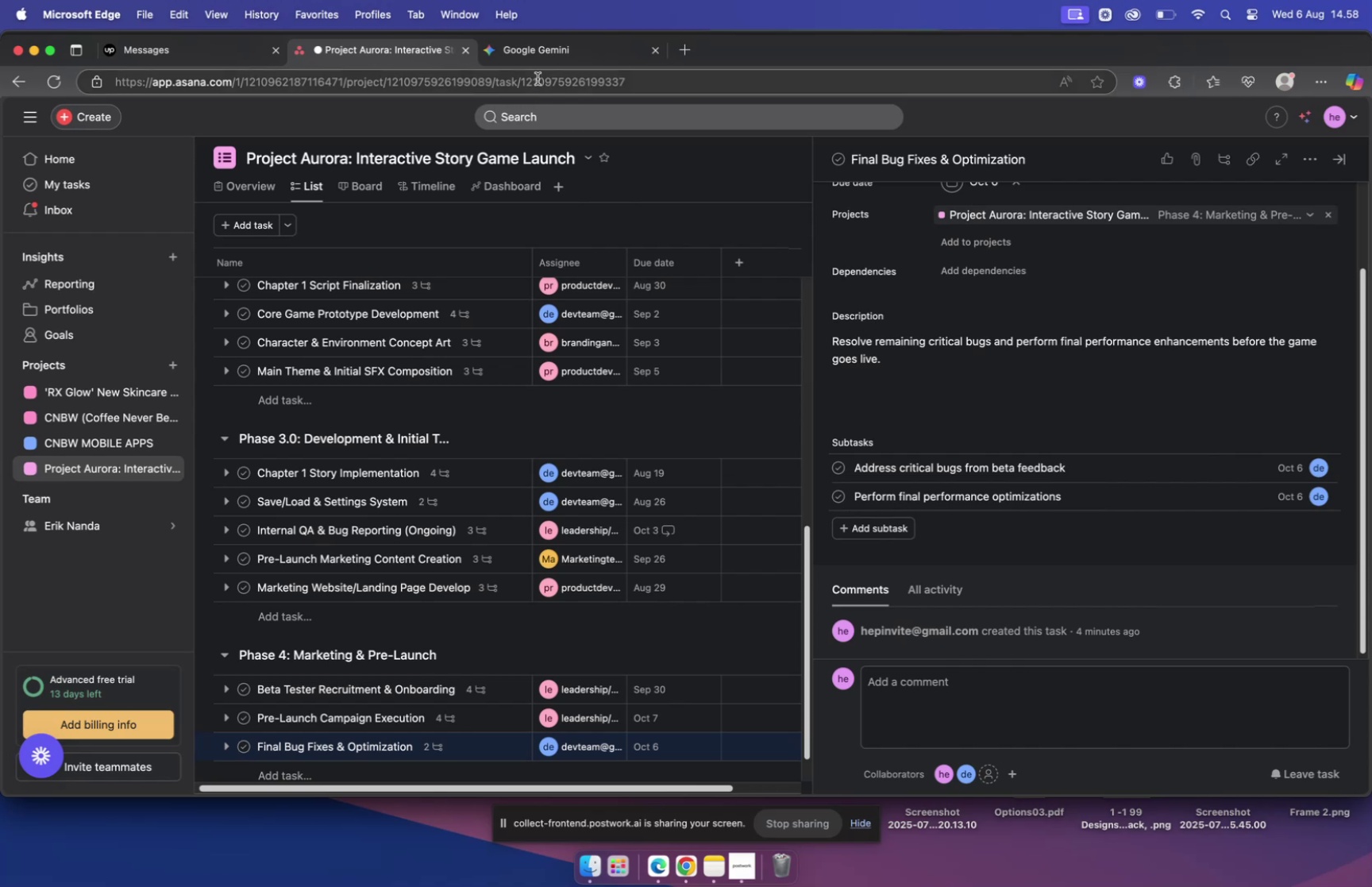 
left_click([560, 55])
 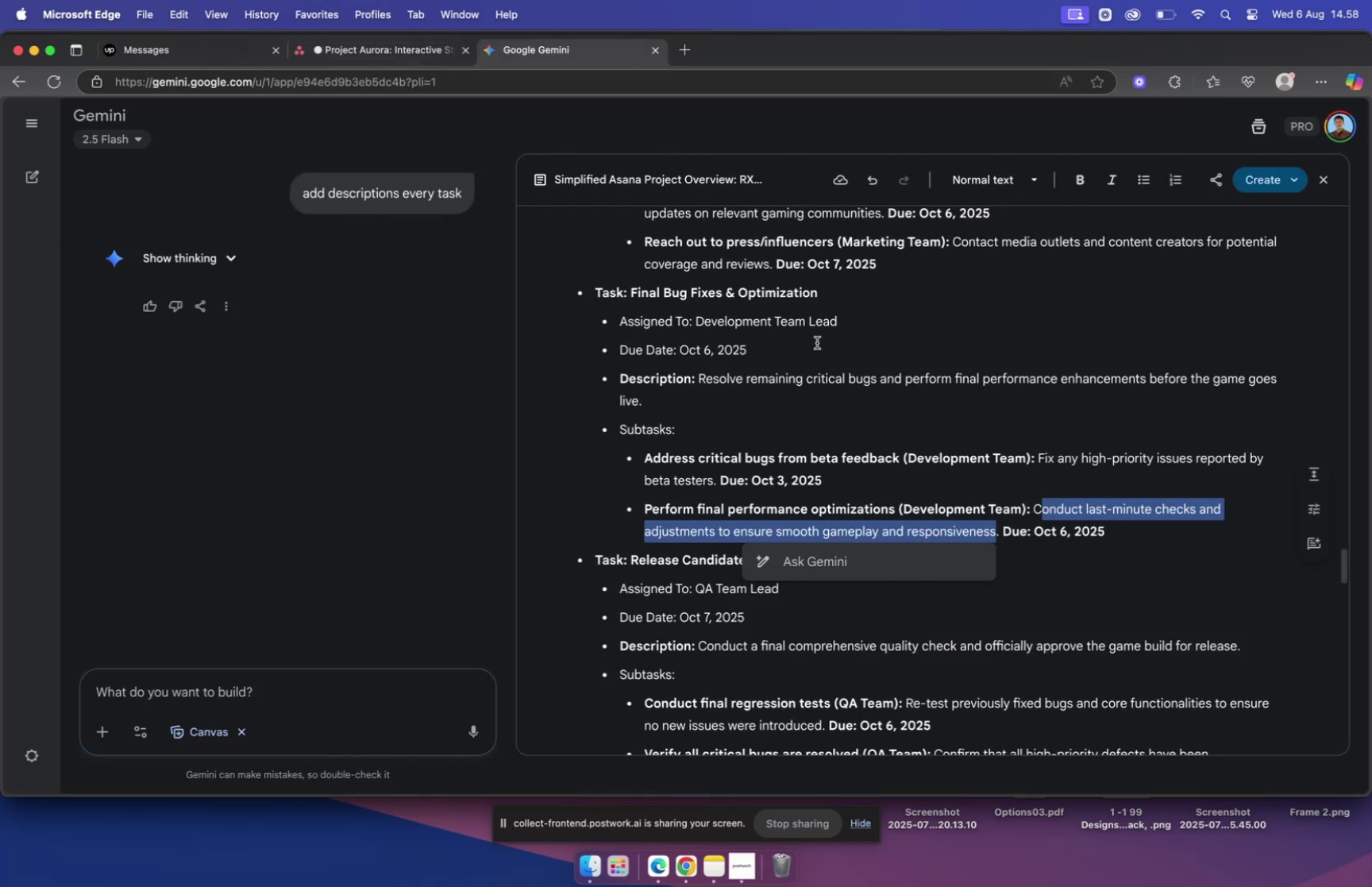 
scroll: coordinate [838, 357], scroll_direction: down, amount: 2.0
 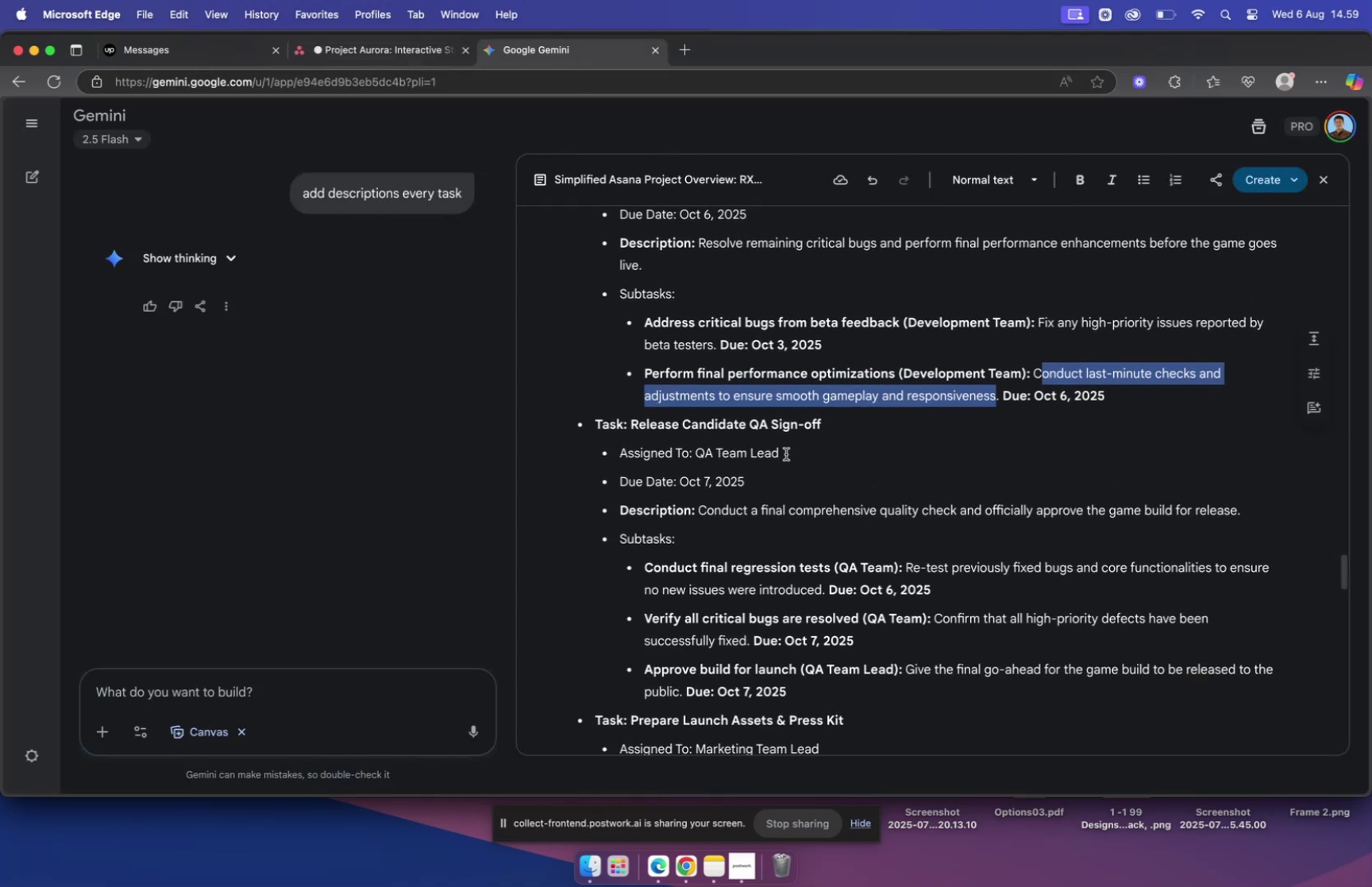 
left_click_drag(start_coordinate=[825, 424], to_coordinate=[633, 427])
 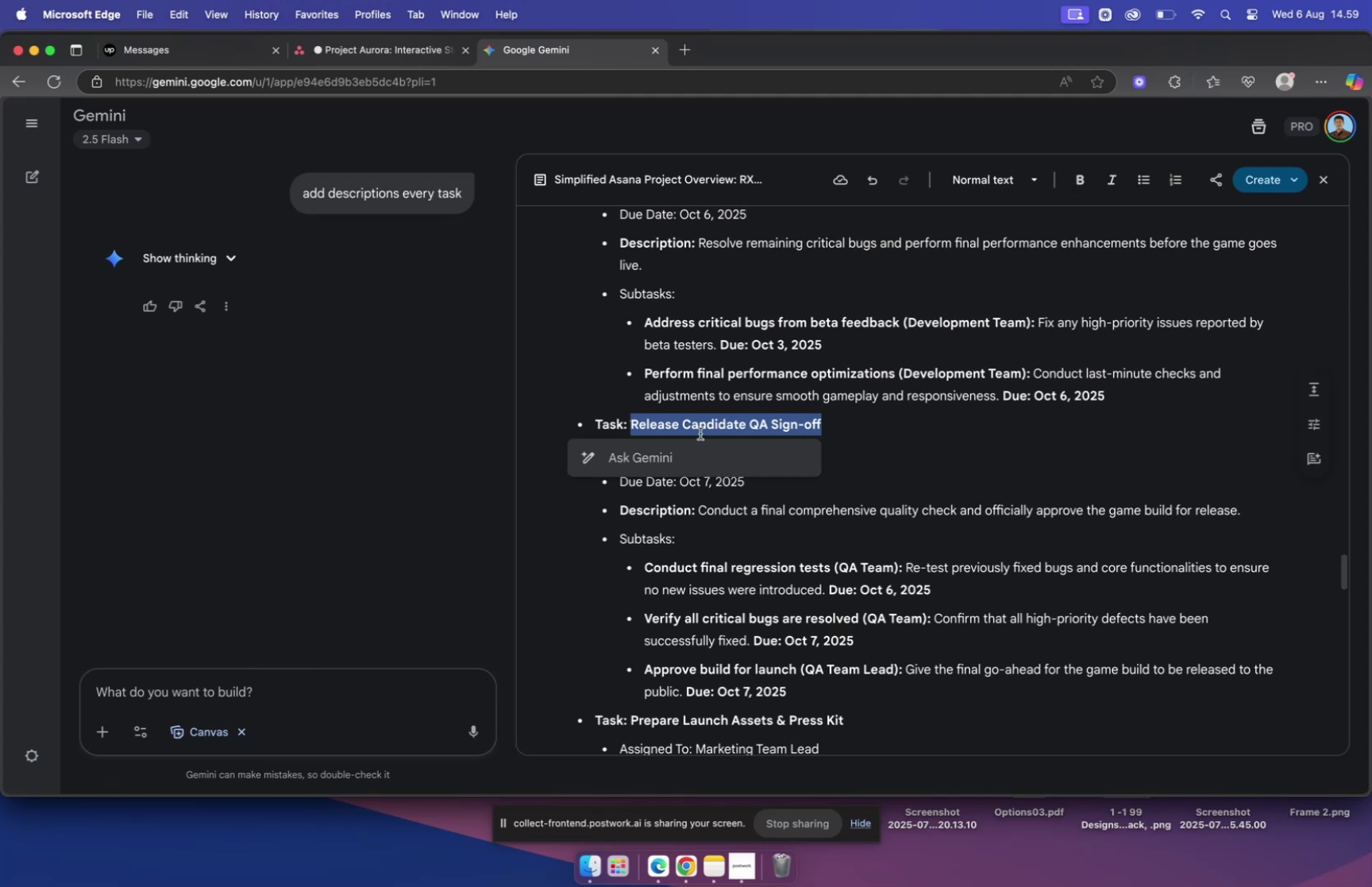 
key(Meta+C)
 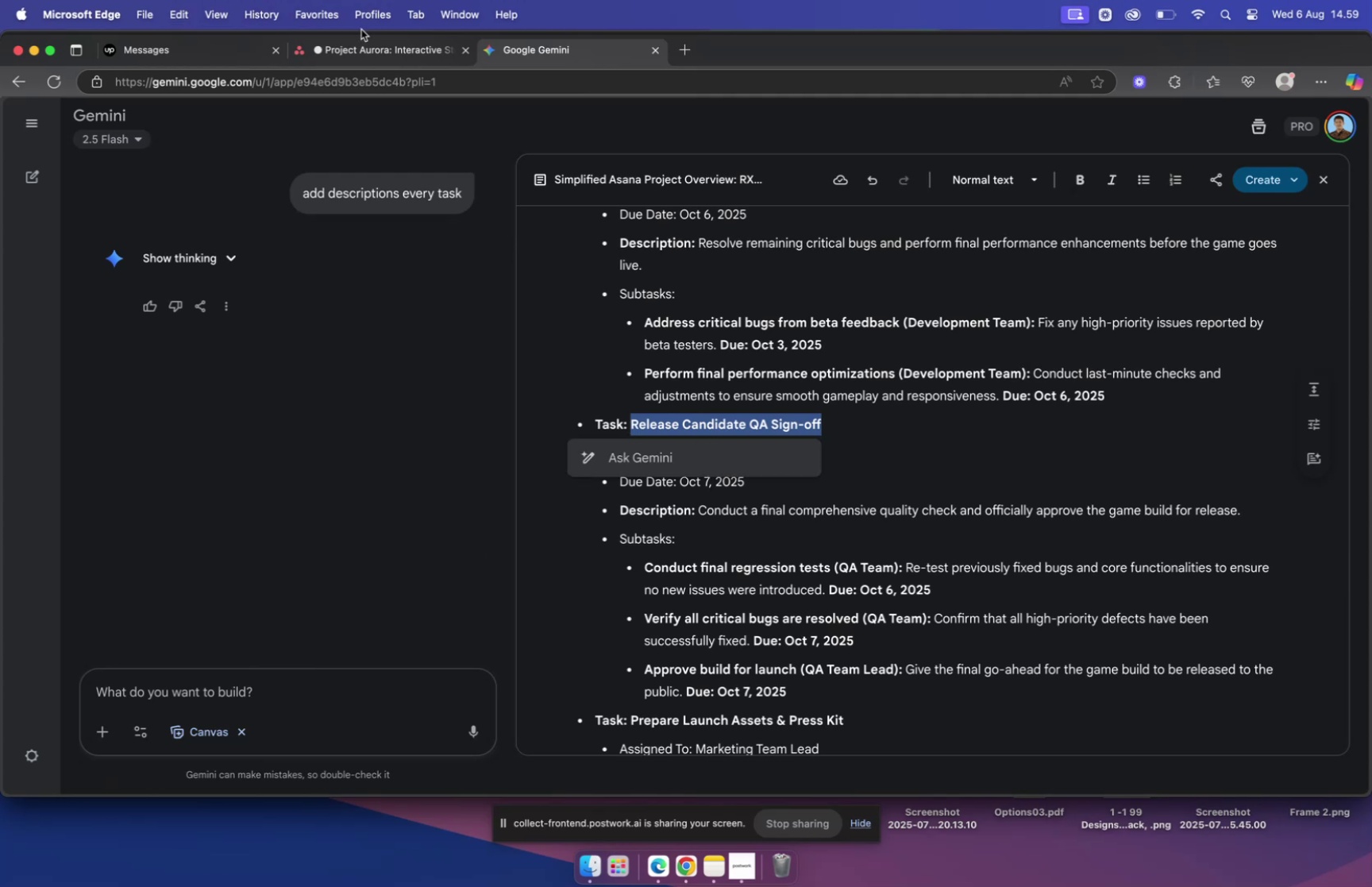 
left_click([366, 49])
 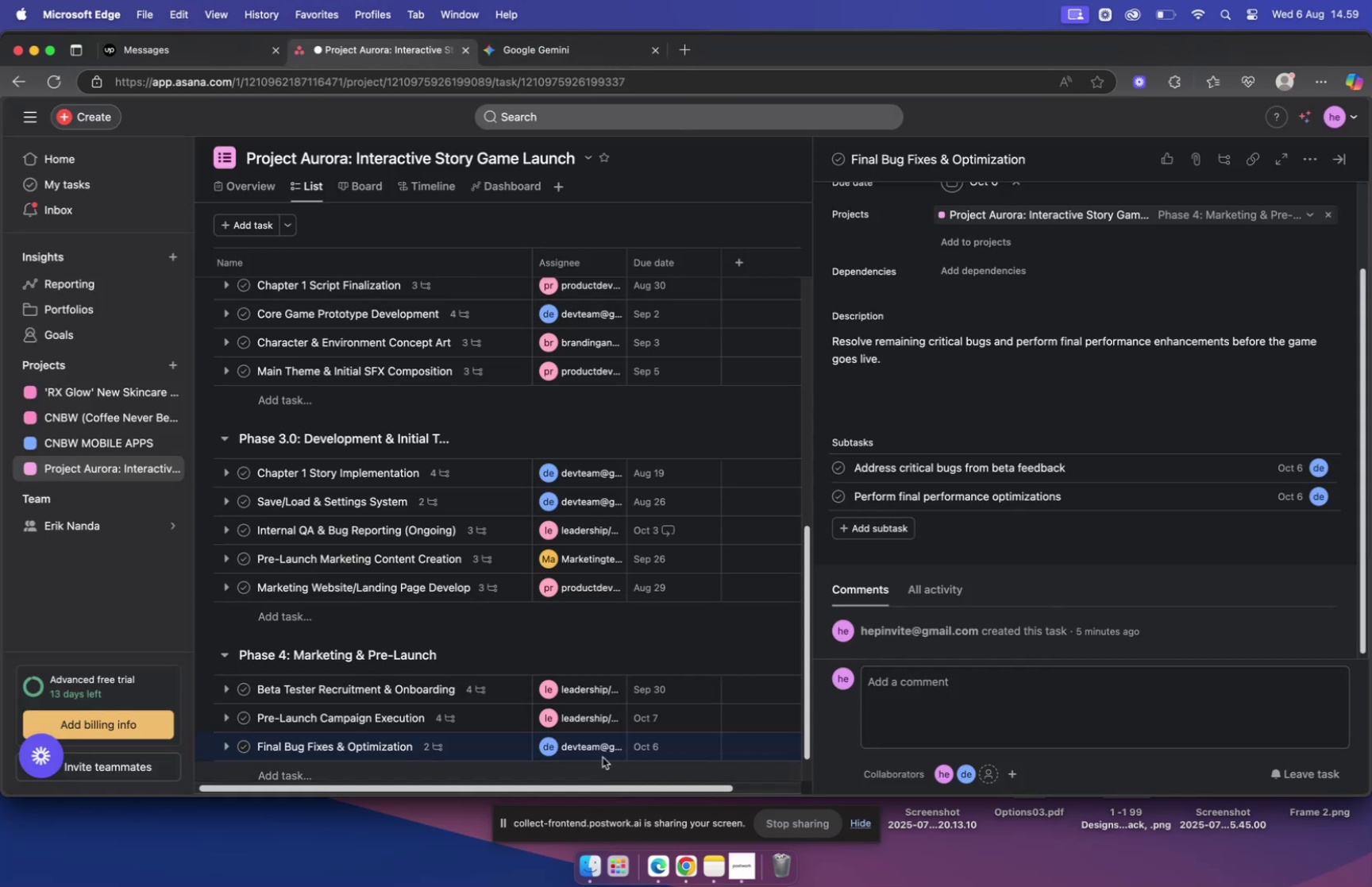 
scroll: coordinate [504, 704], scroll_direction: down, amount: 7.0
 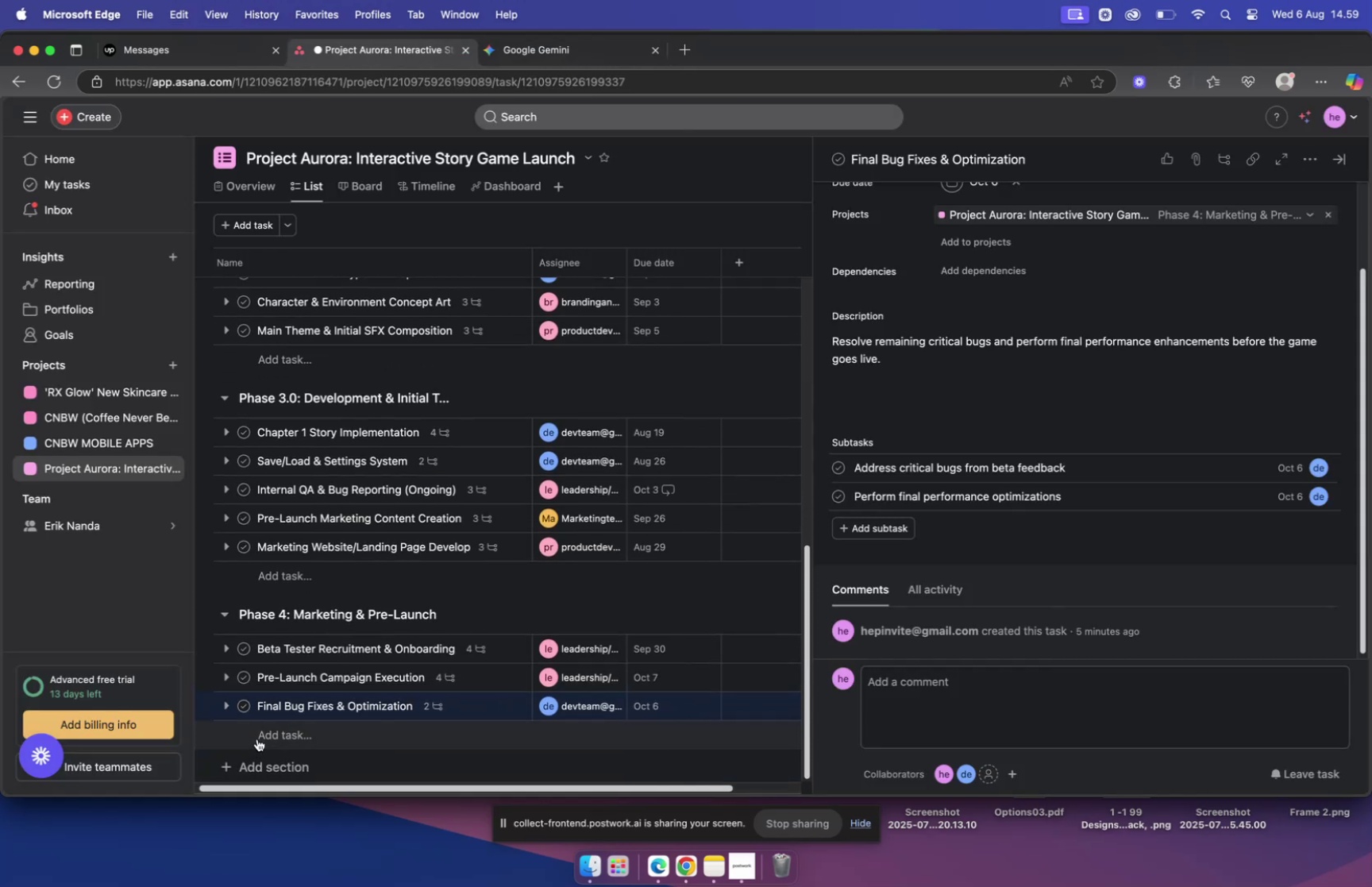 
left_click([272, 735])
 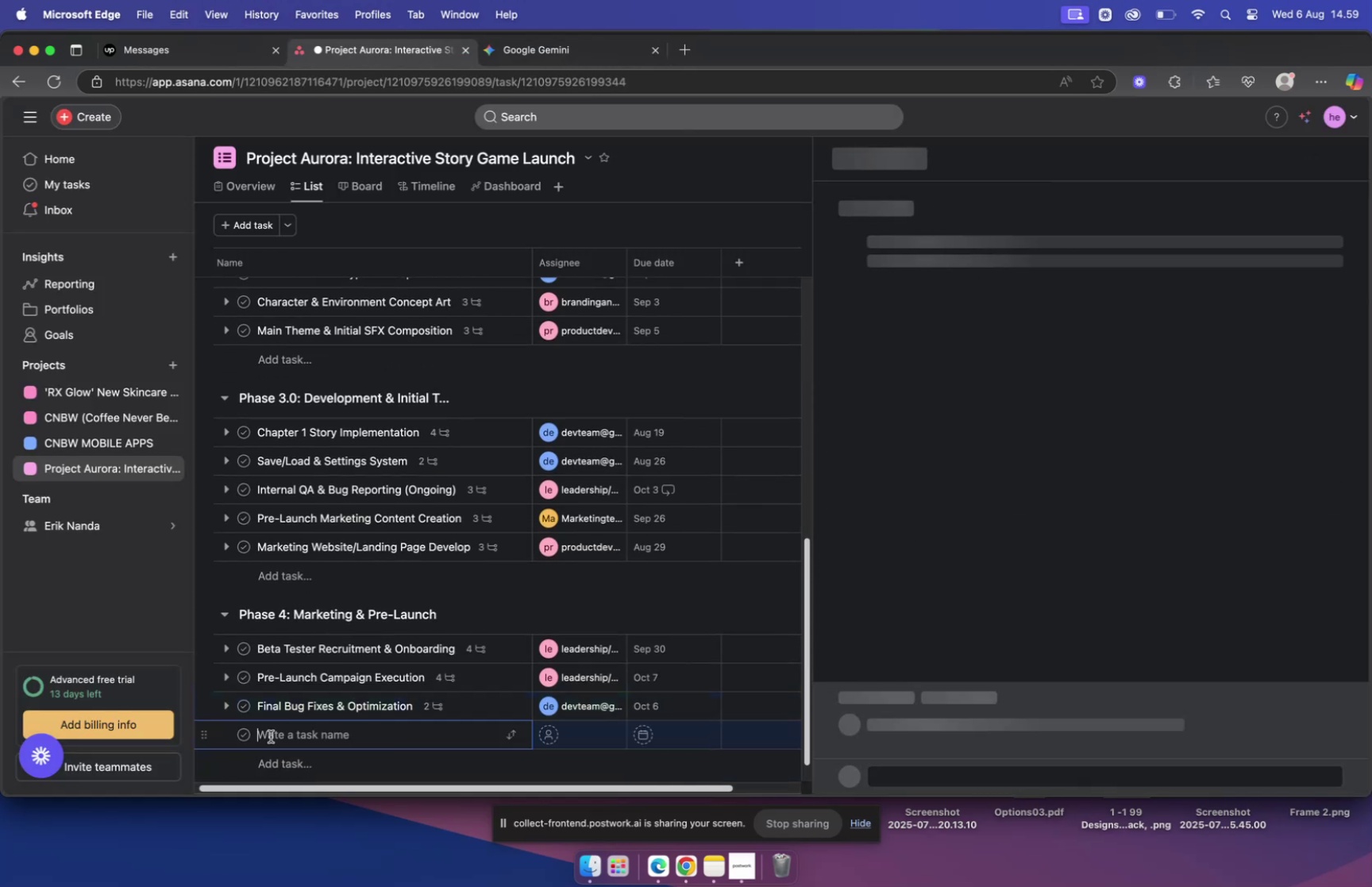 
key(Meta+V)
 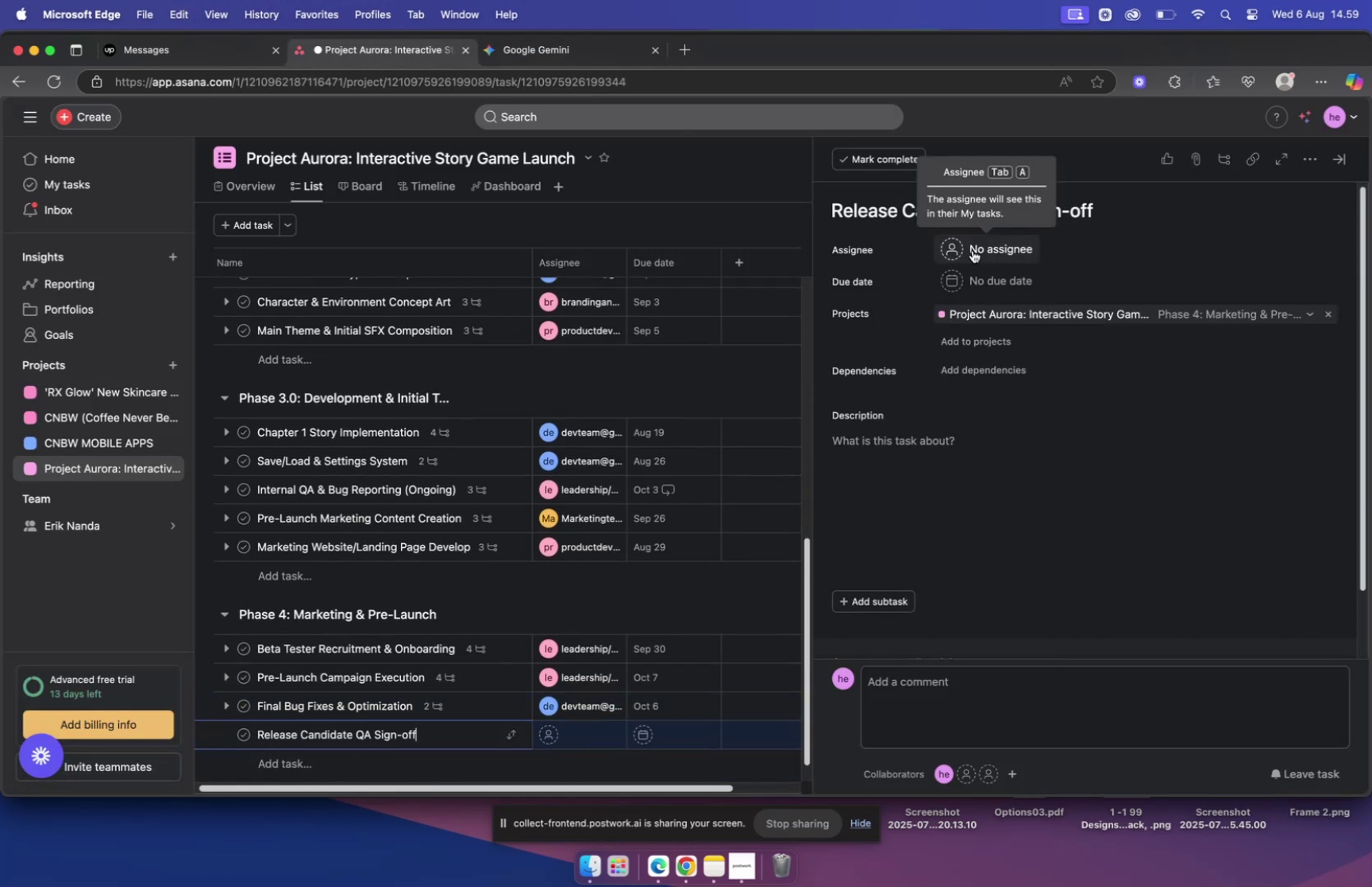 
wait(8.53)
 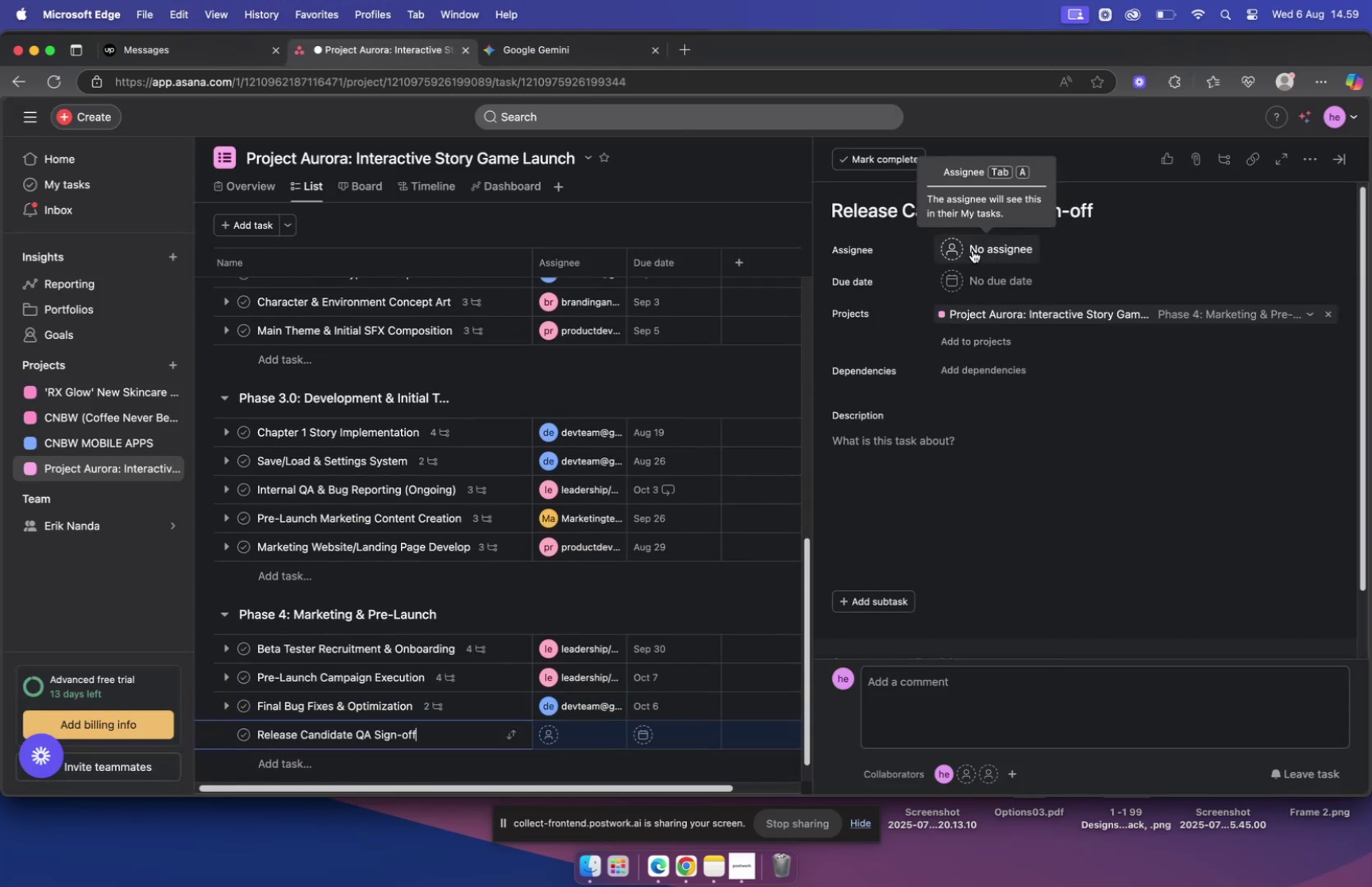 
left_click([973, 250])
 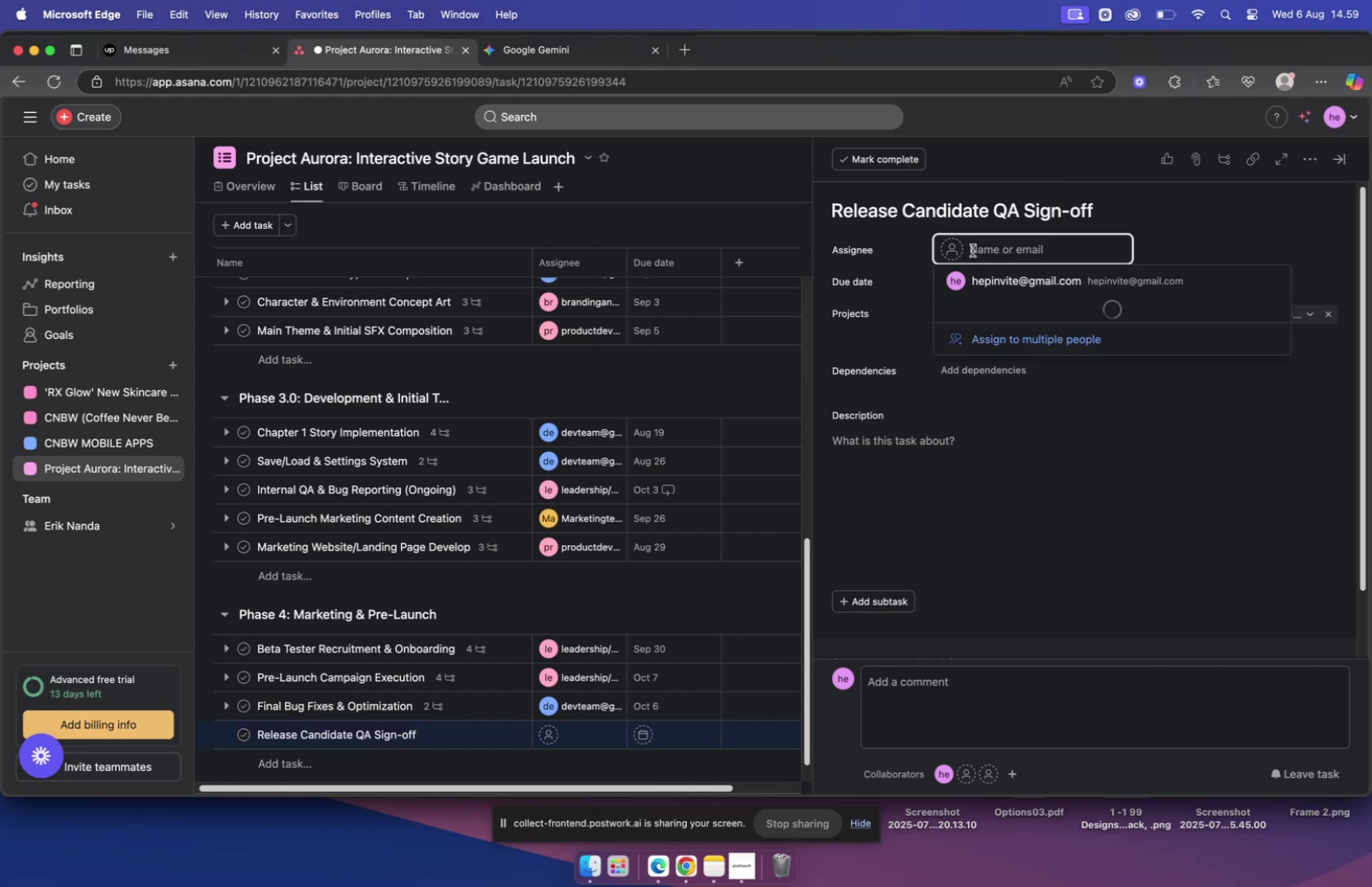 
type(lead)
 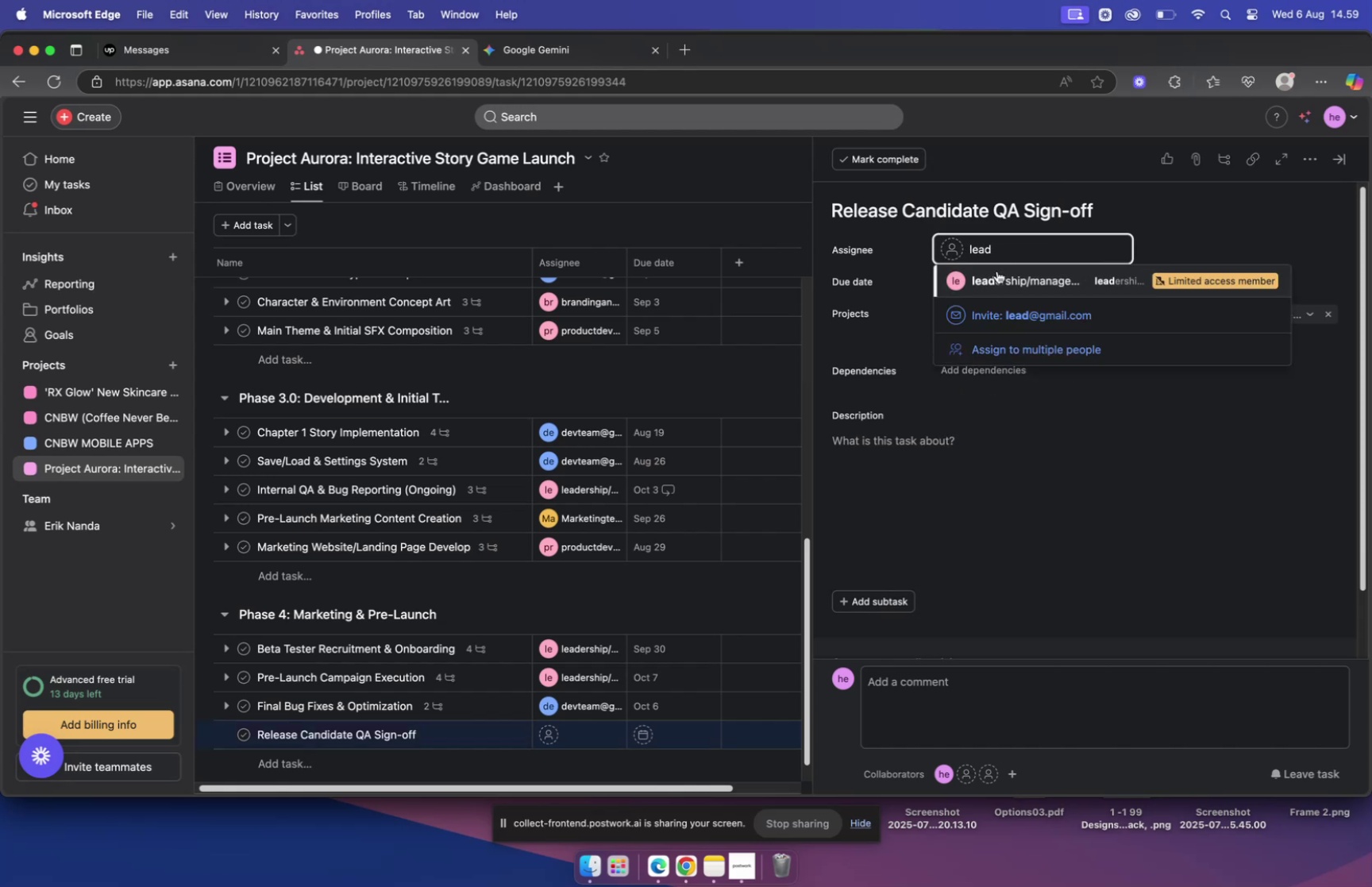 
left_click([1005, 280])
 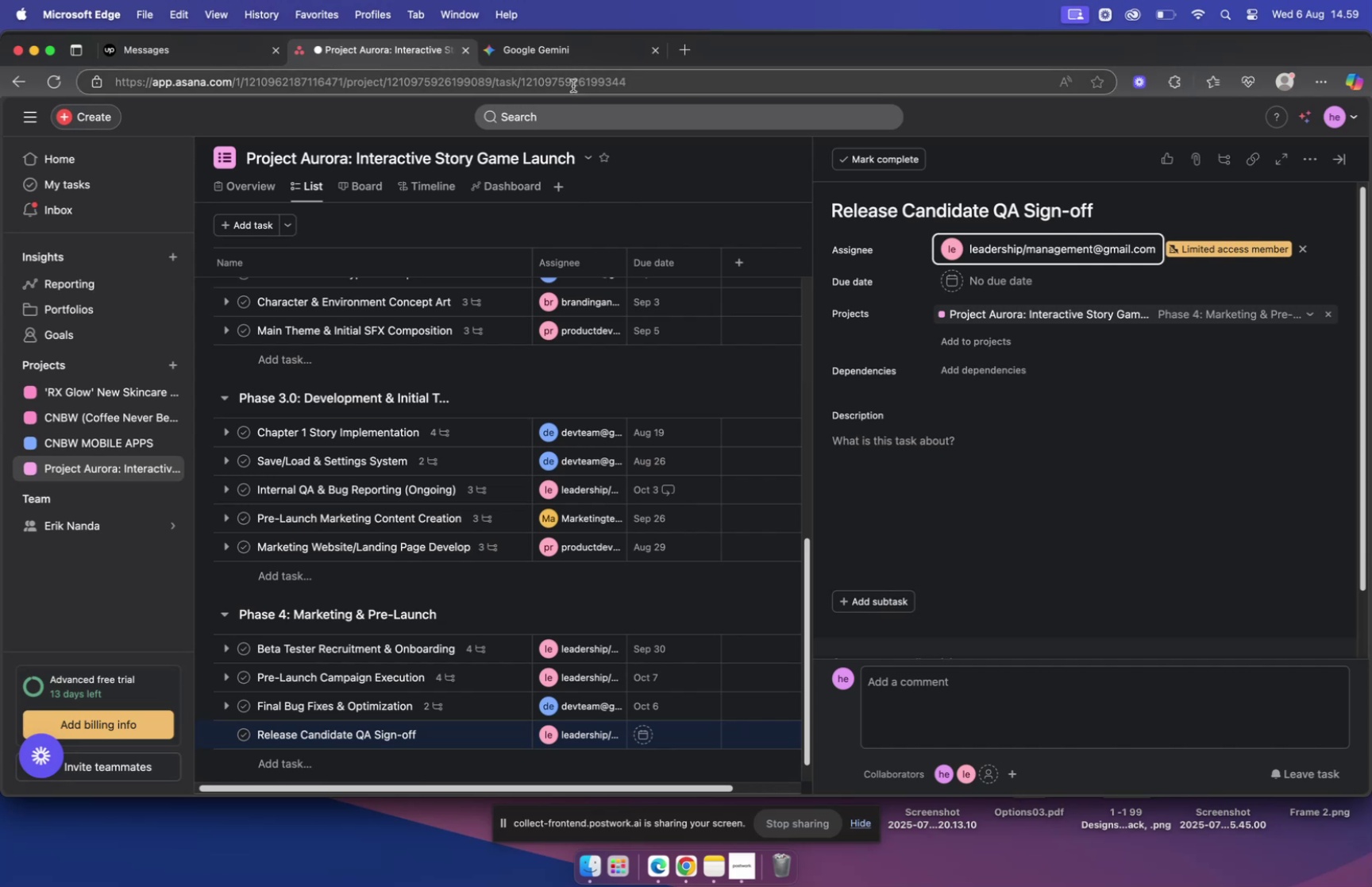 
left_click([541, 48])
 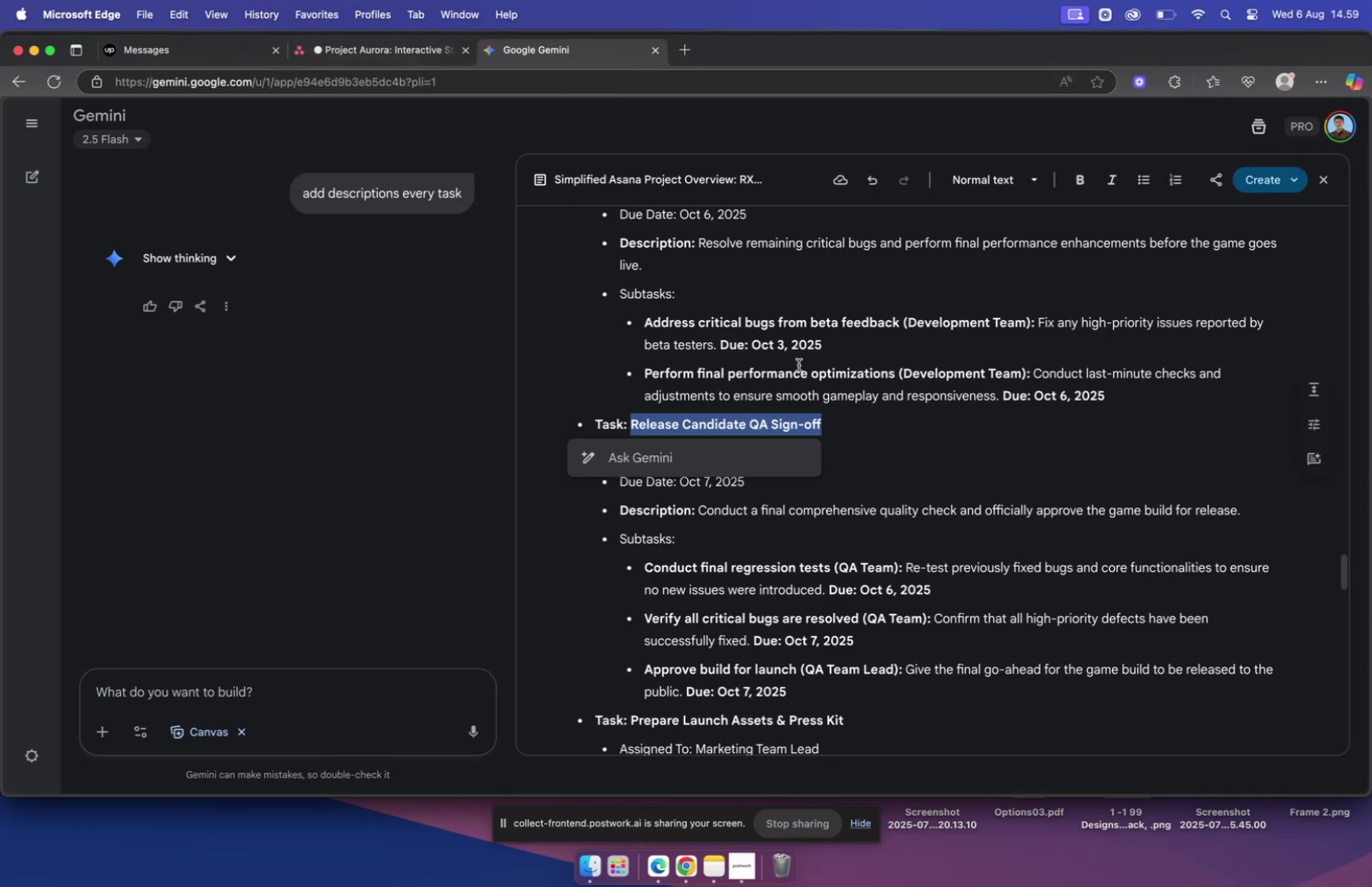 
left_click([878, 439])
 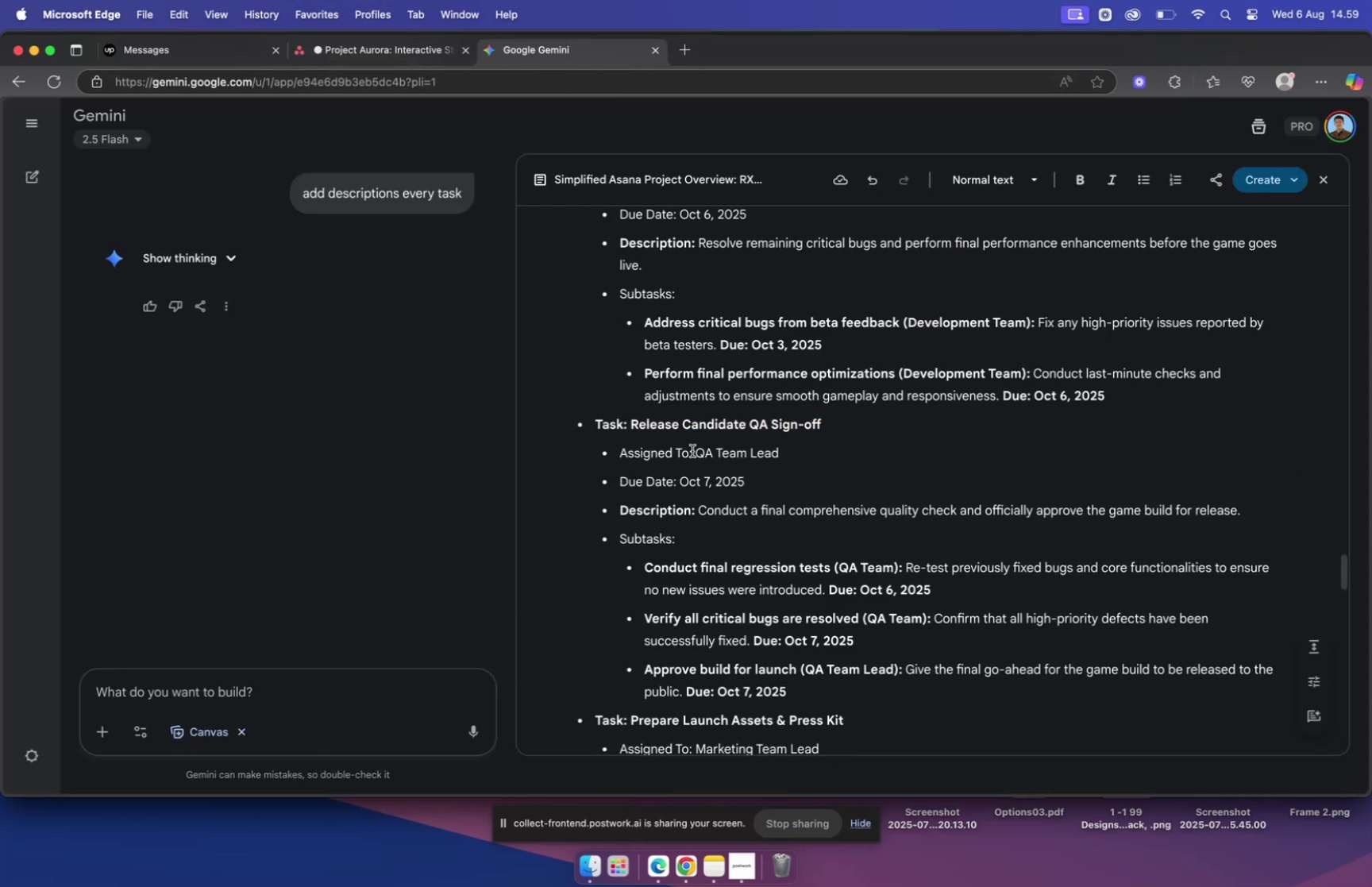 
left_click_drag(start_coordinate=[696, 450], to_coordinate=[804, 453])
 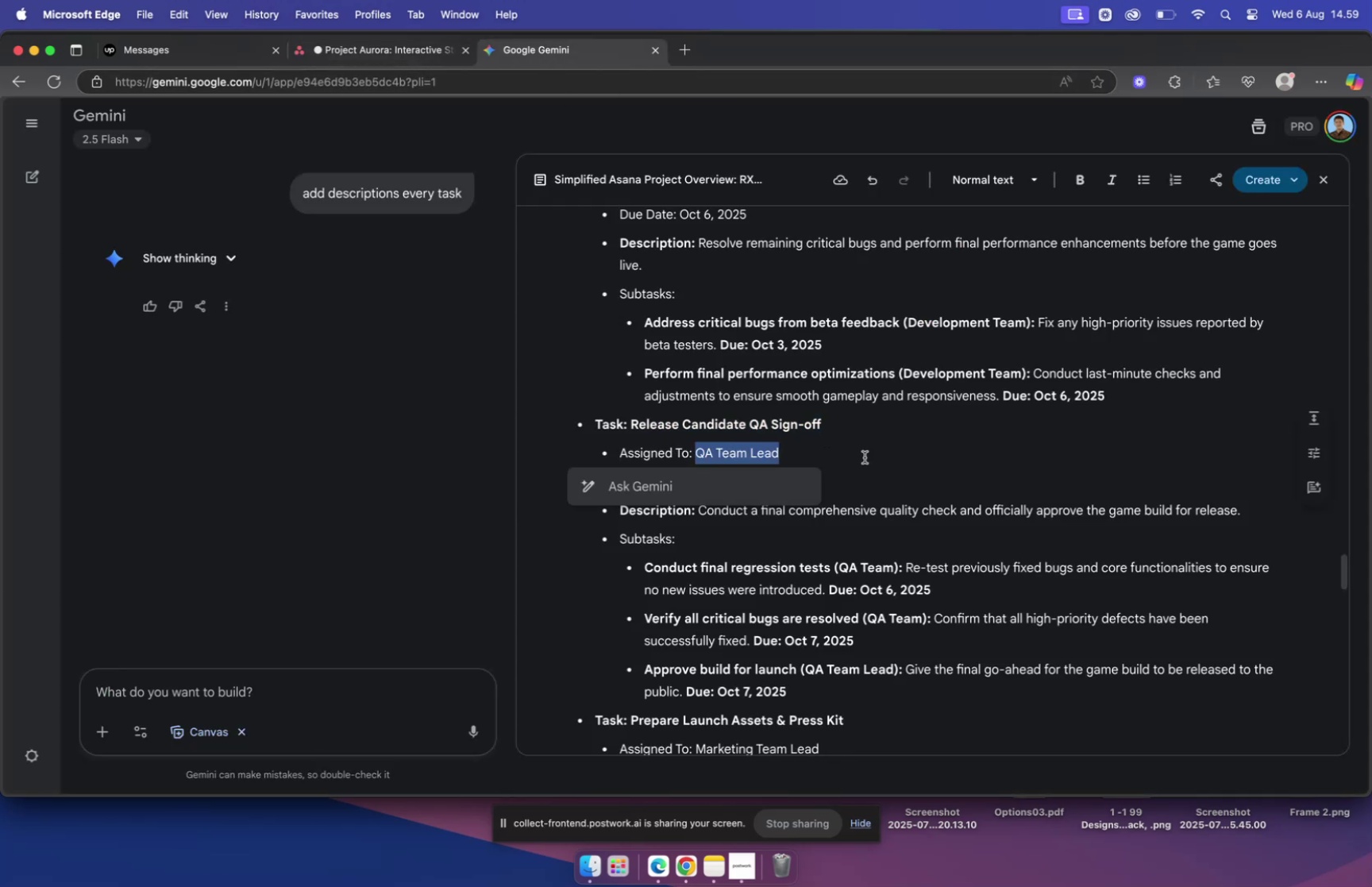 
key(Meta+C)
 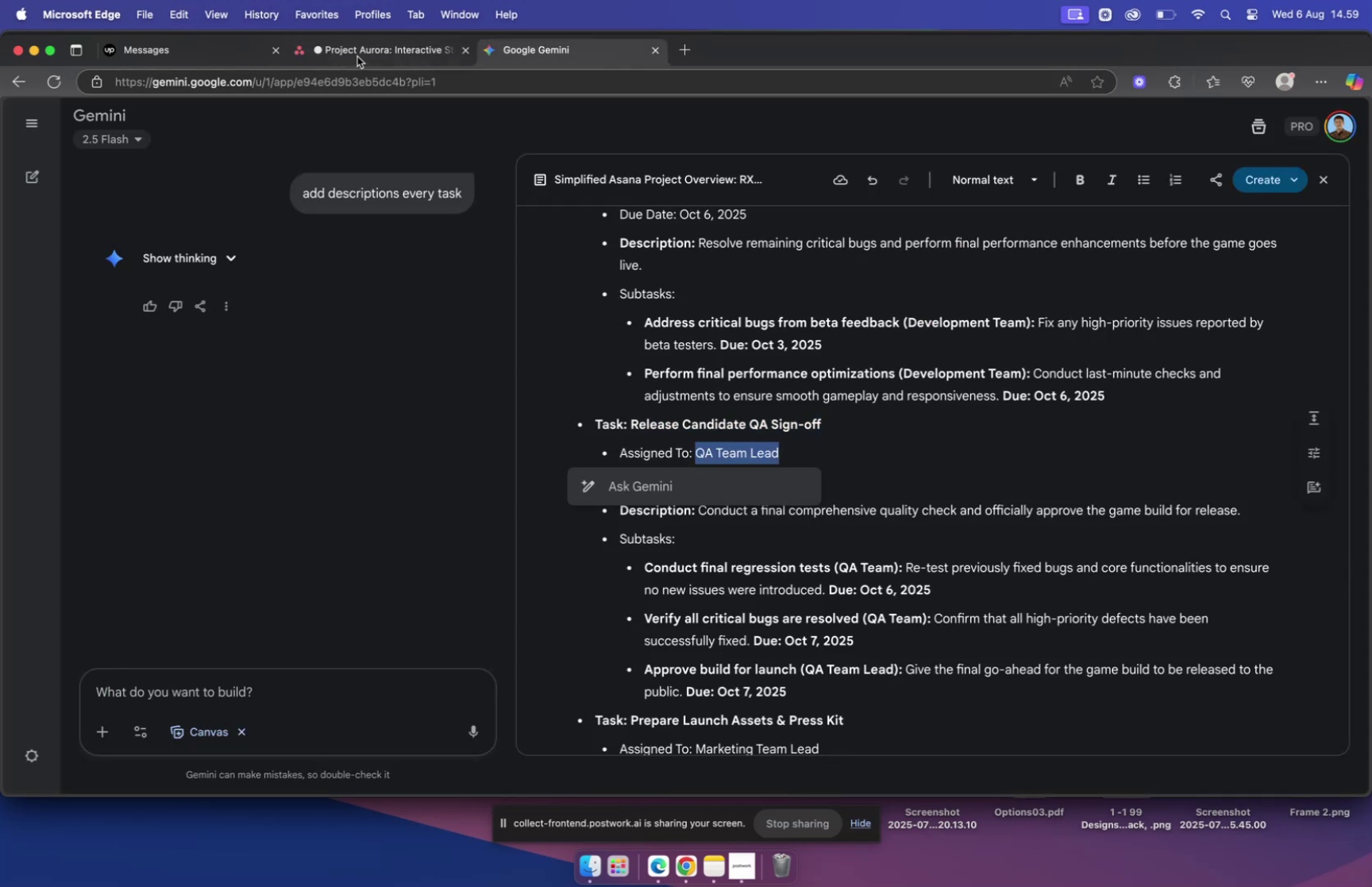 
left_click([357, 54])
 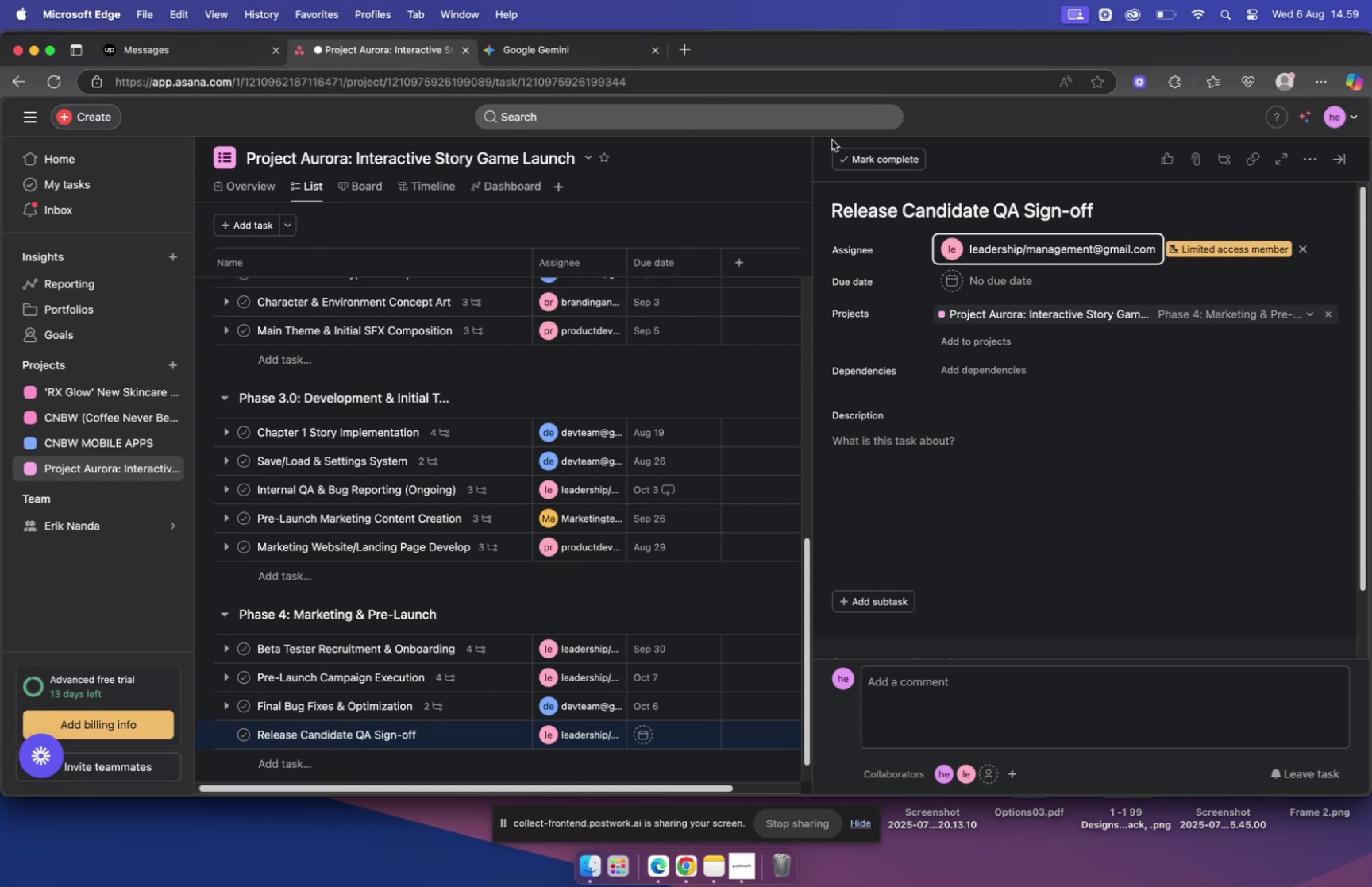 
left_click([953, 274])
 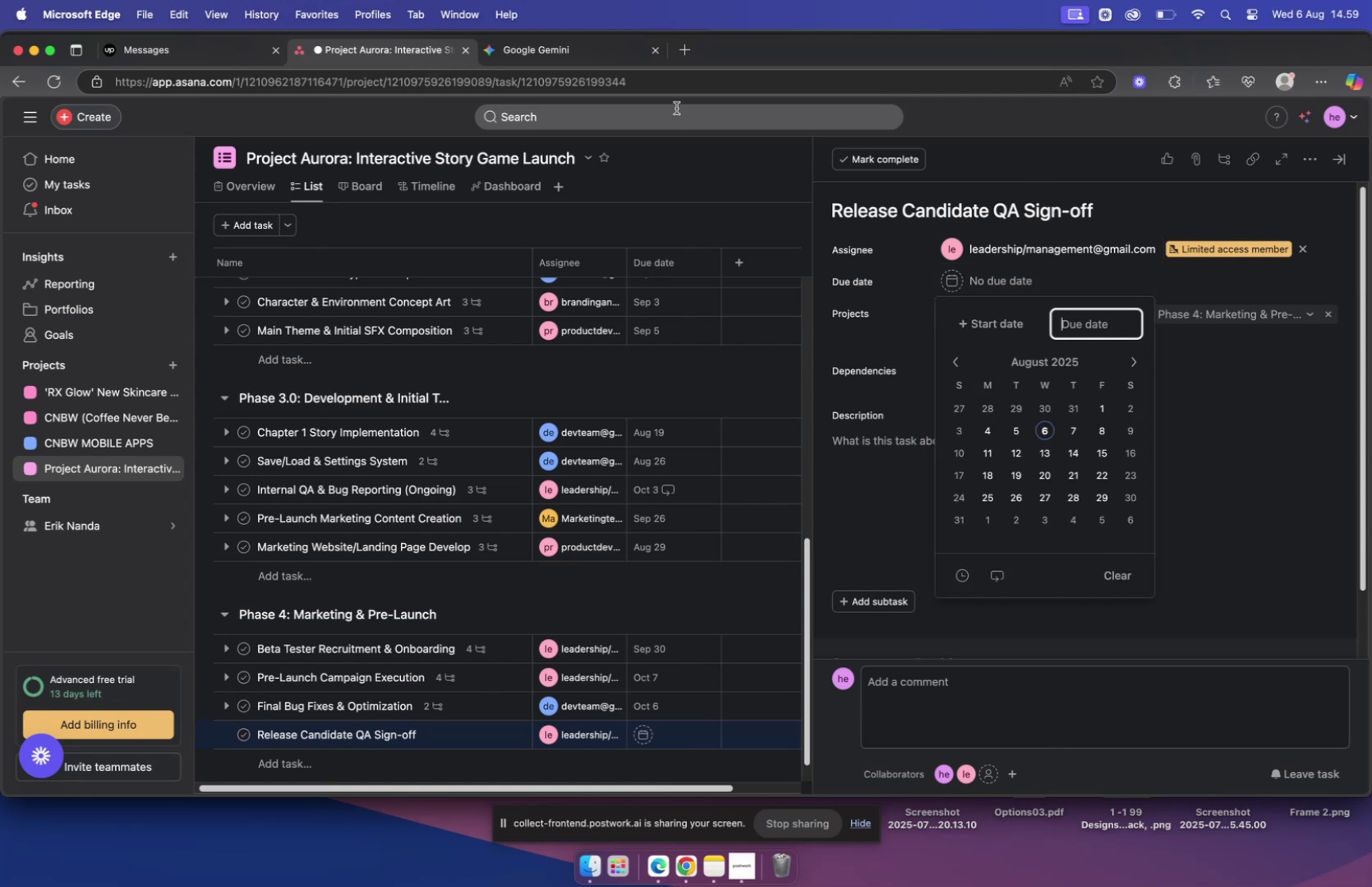 
left_click([595, 56])
 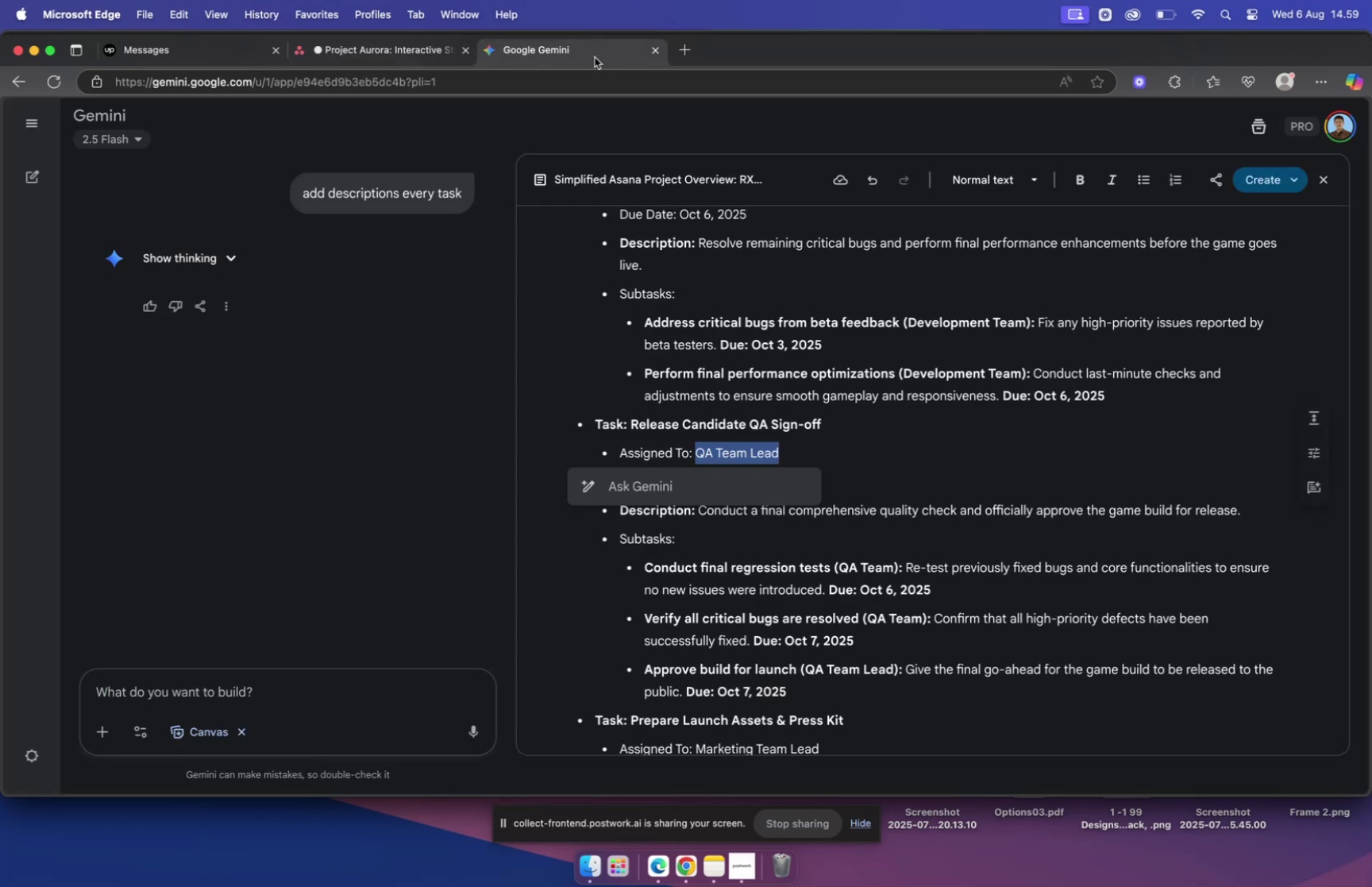 
wait(7.33)
 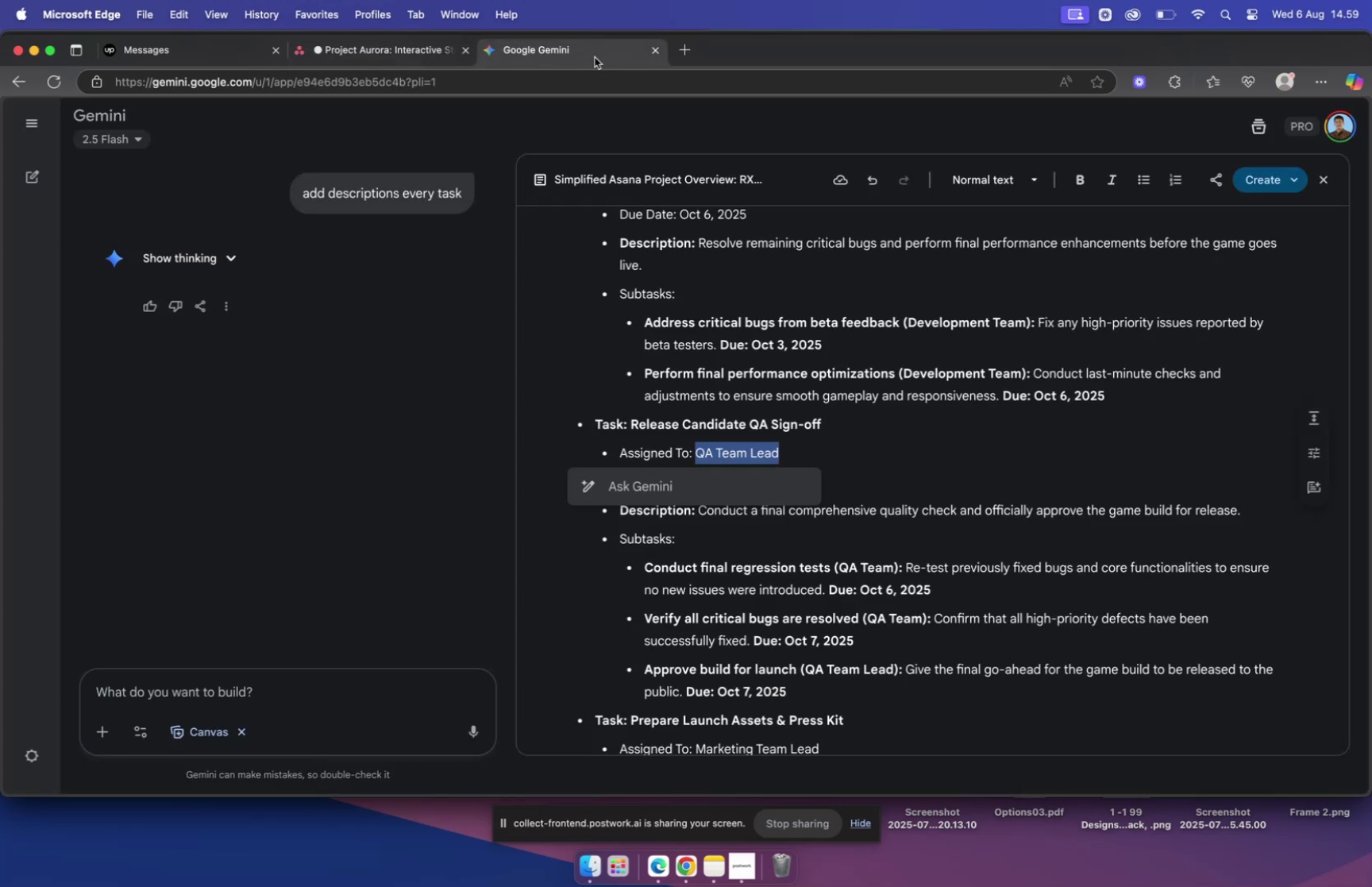 
key(Meta+C)
 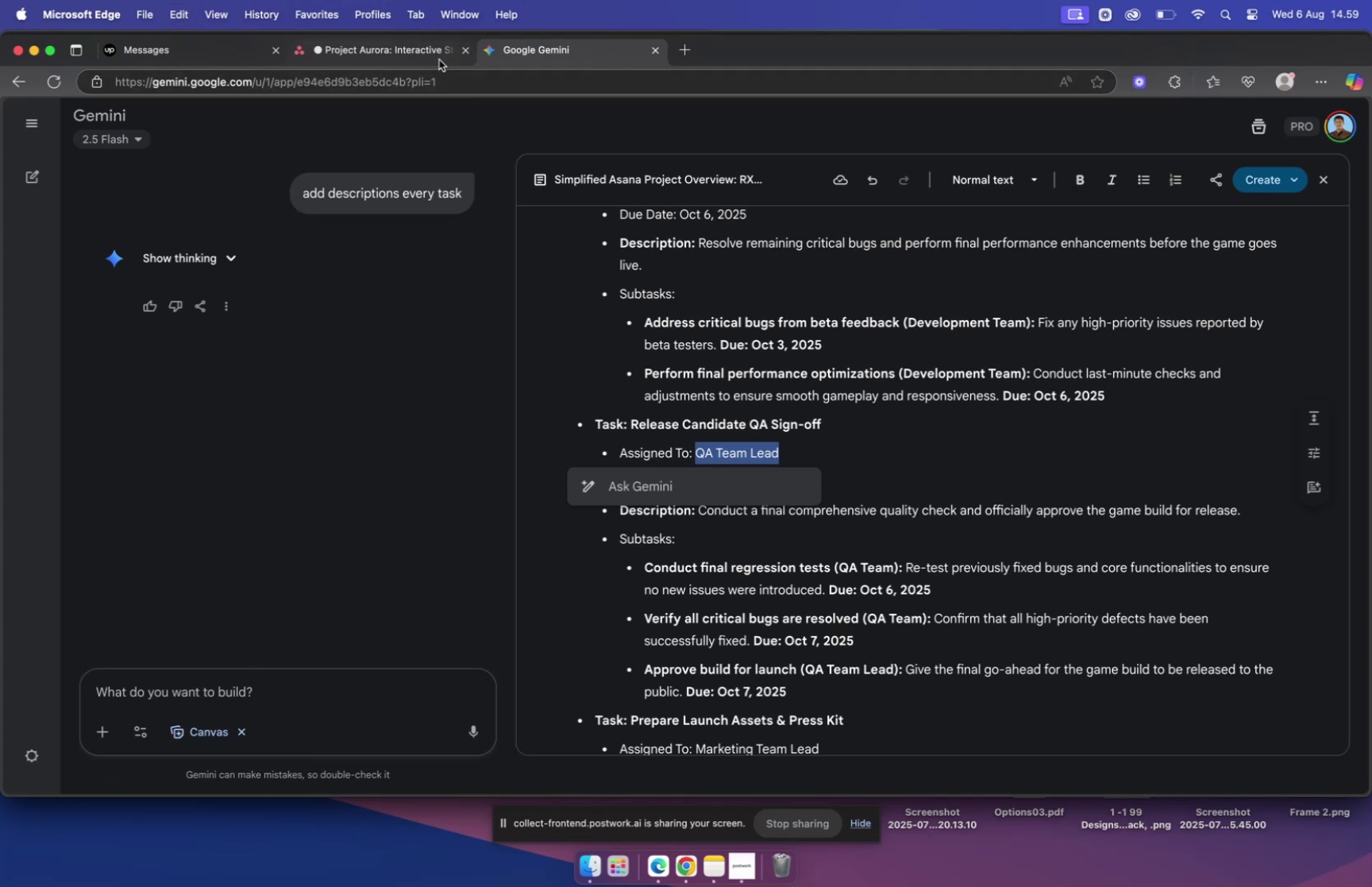 
left_click([415, 54])
 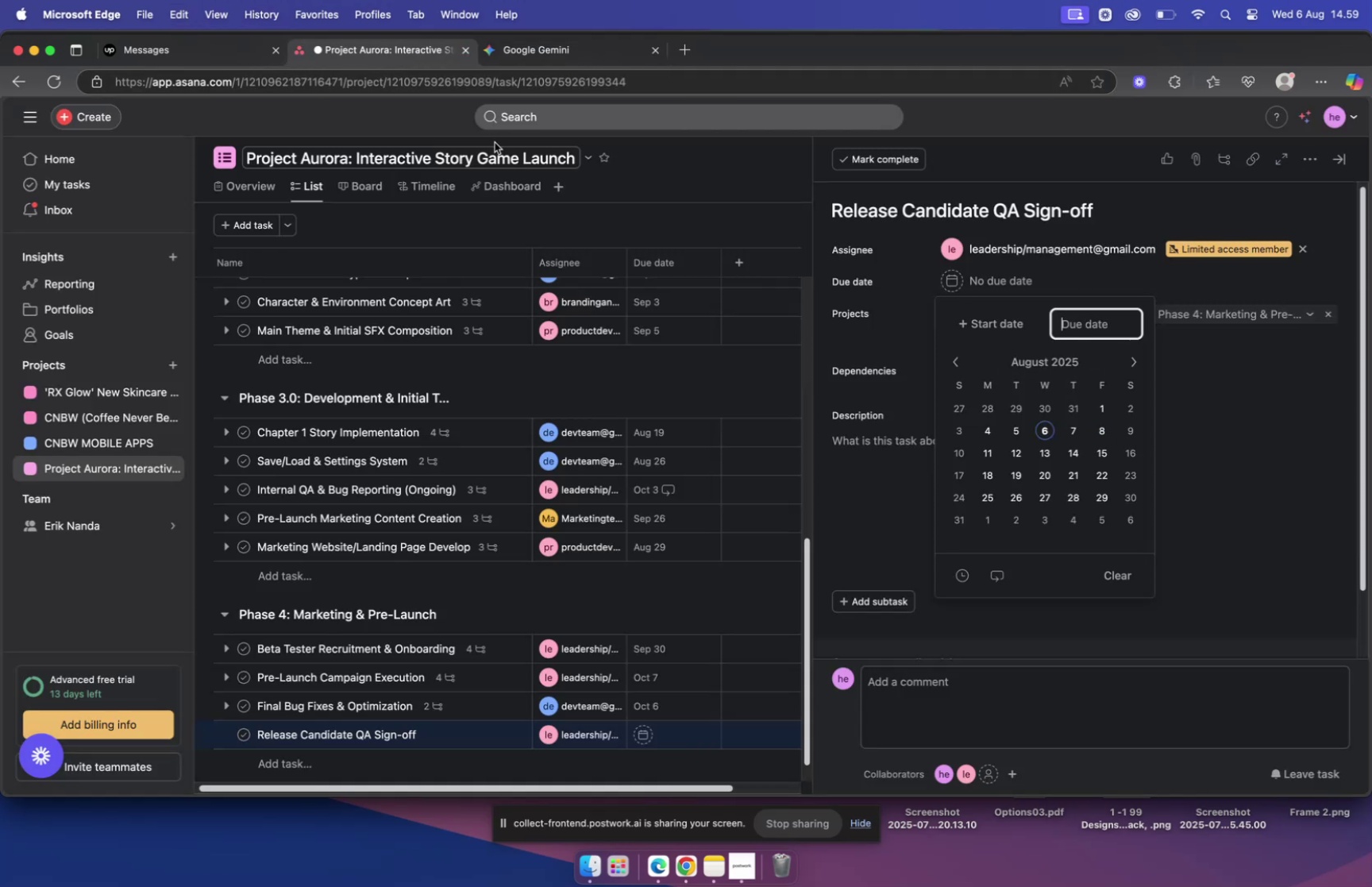 
left_click([531, 57])
 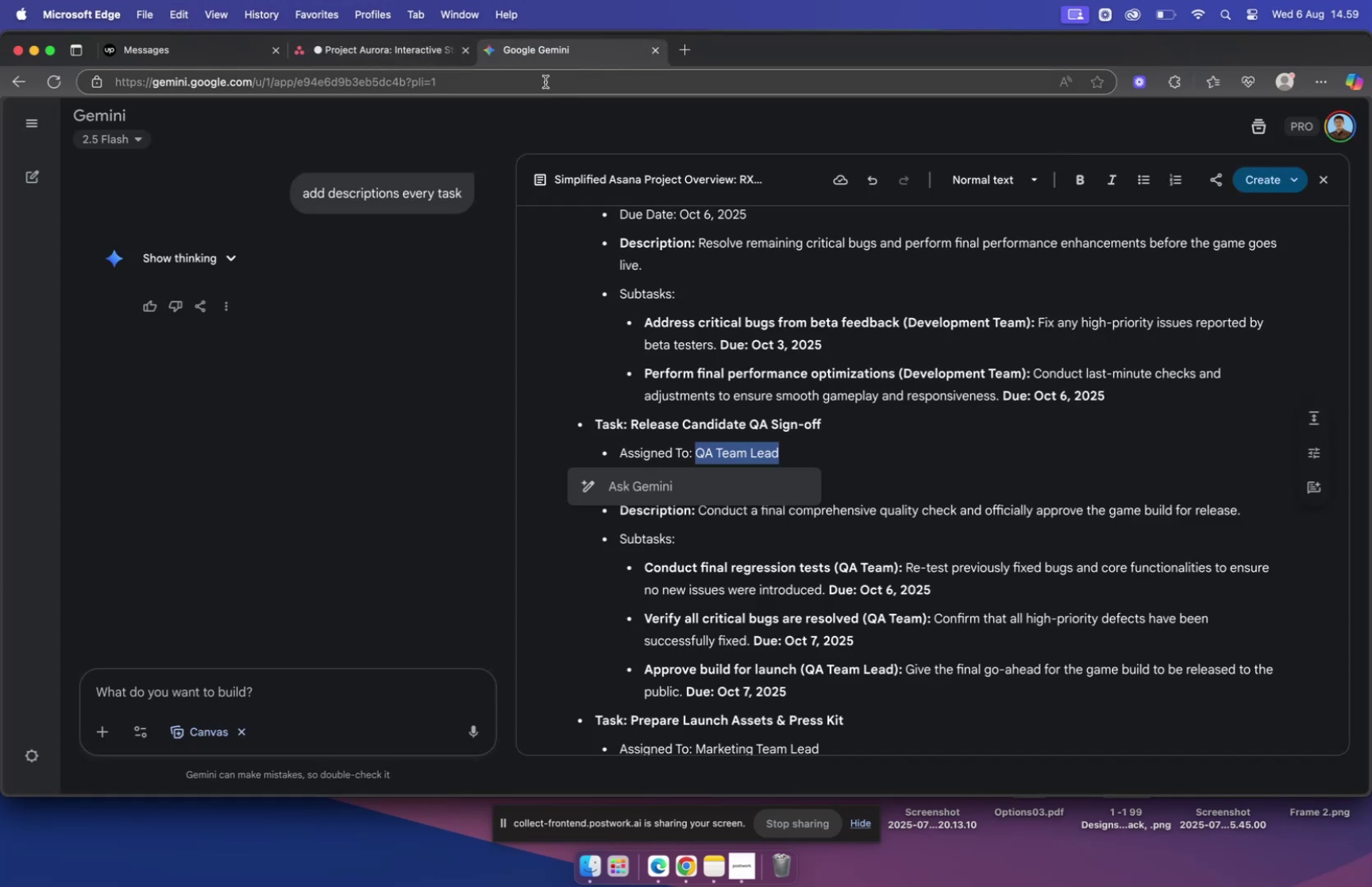 
left_click([414, 56])
 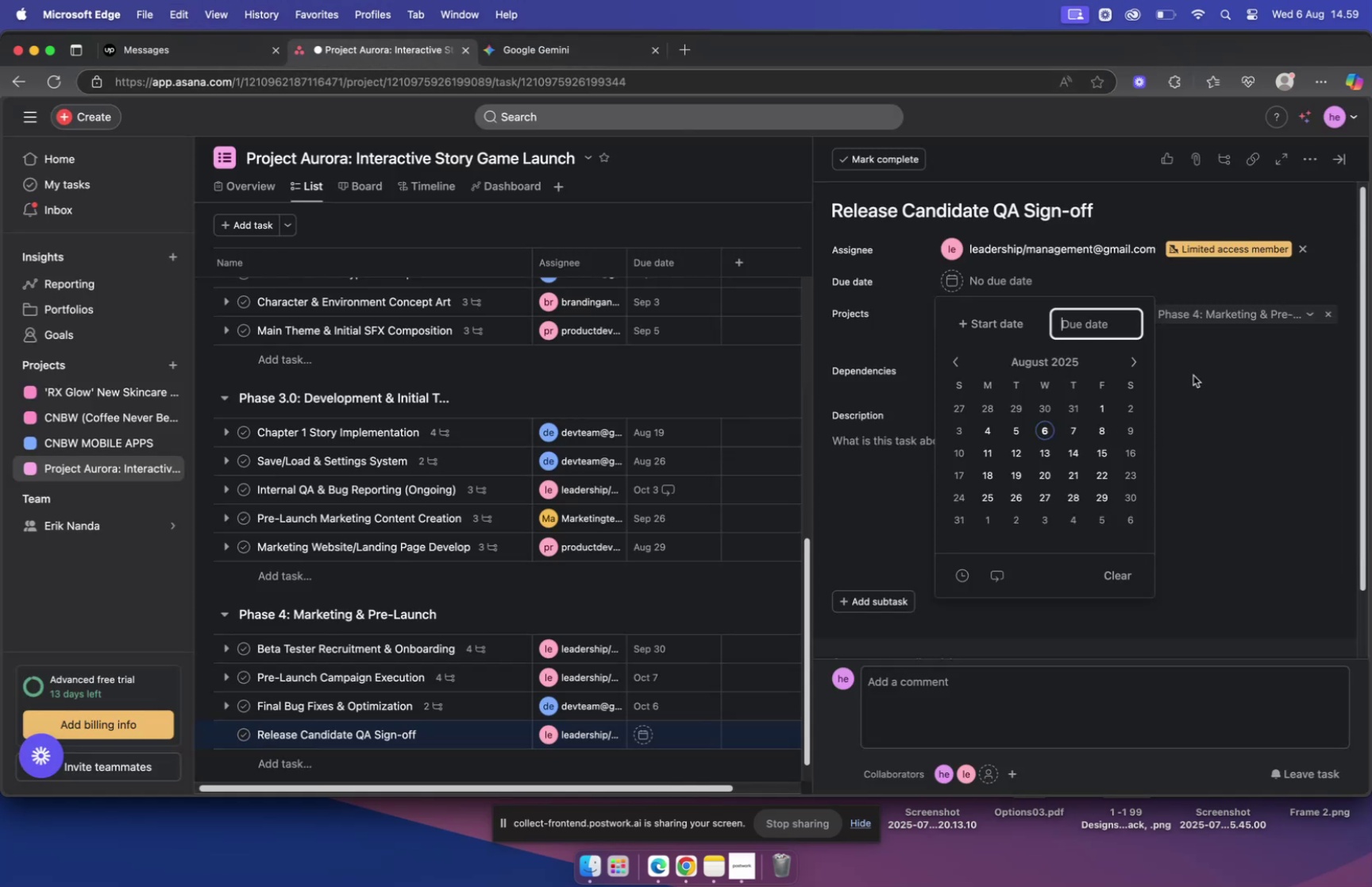 
left_click([1195, 373])
 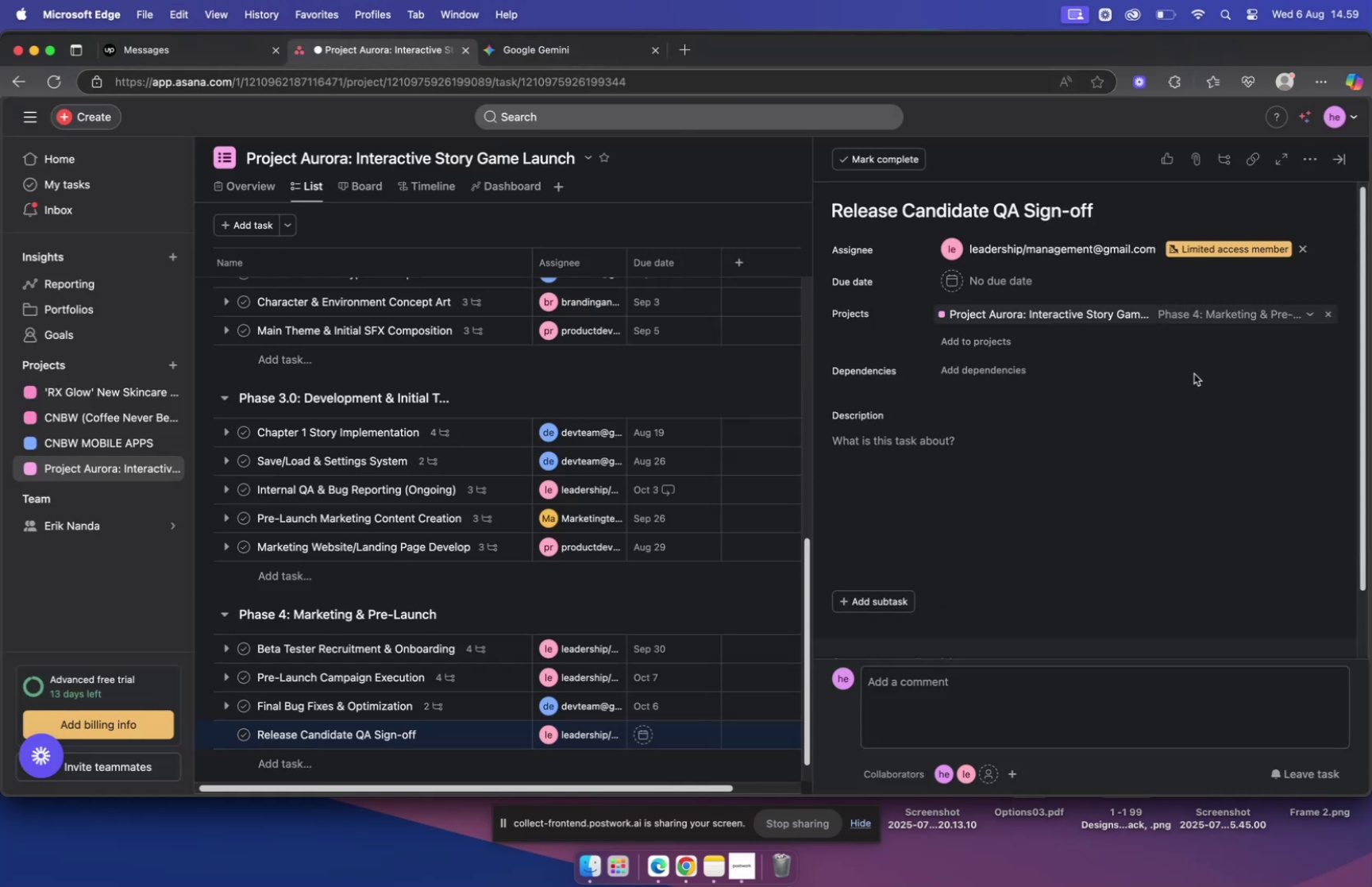 
mouse_move([1037, 285])
 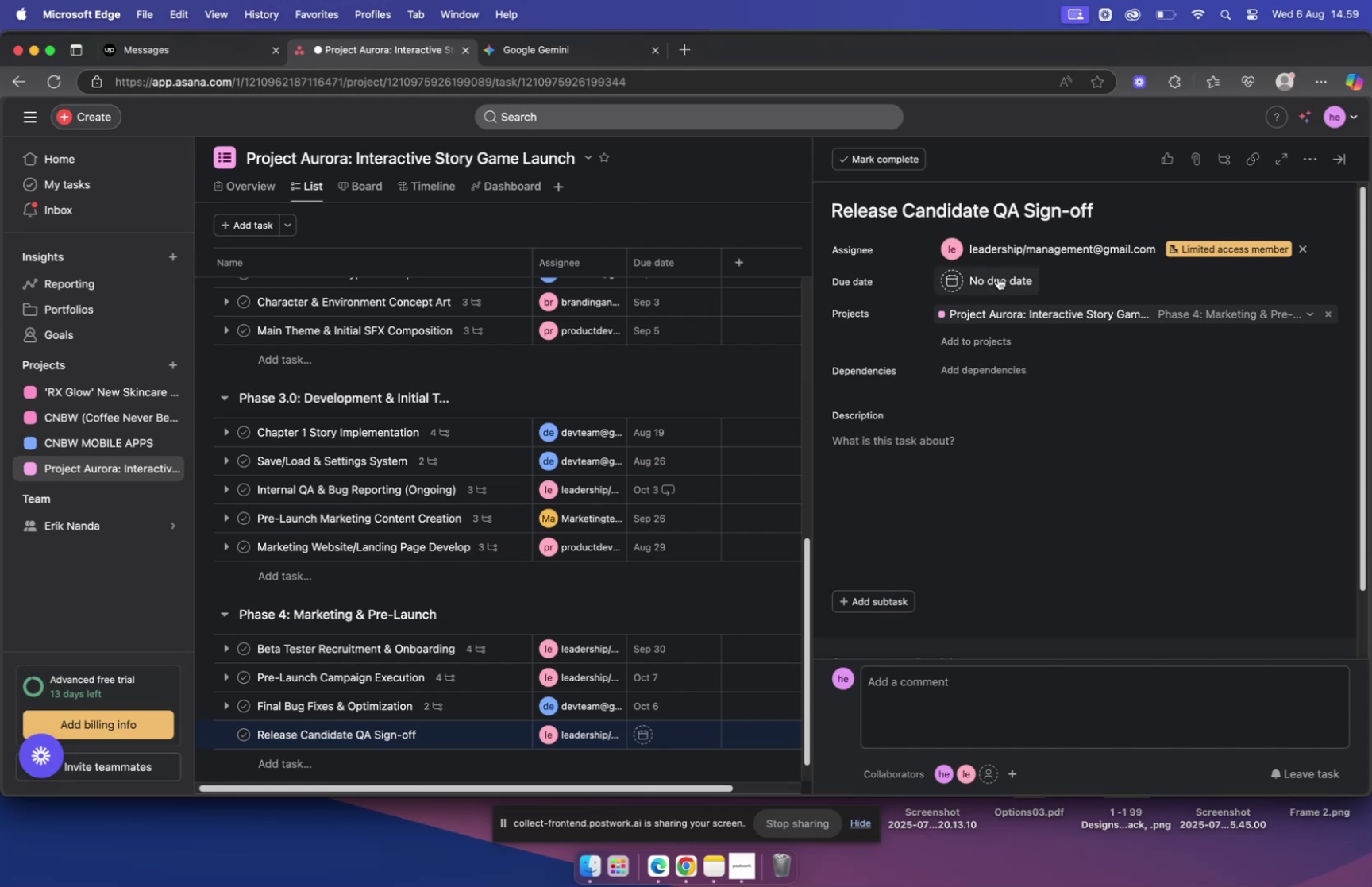 
left_click([538, 54])
 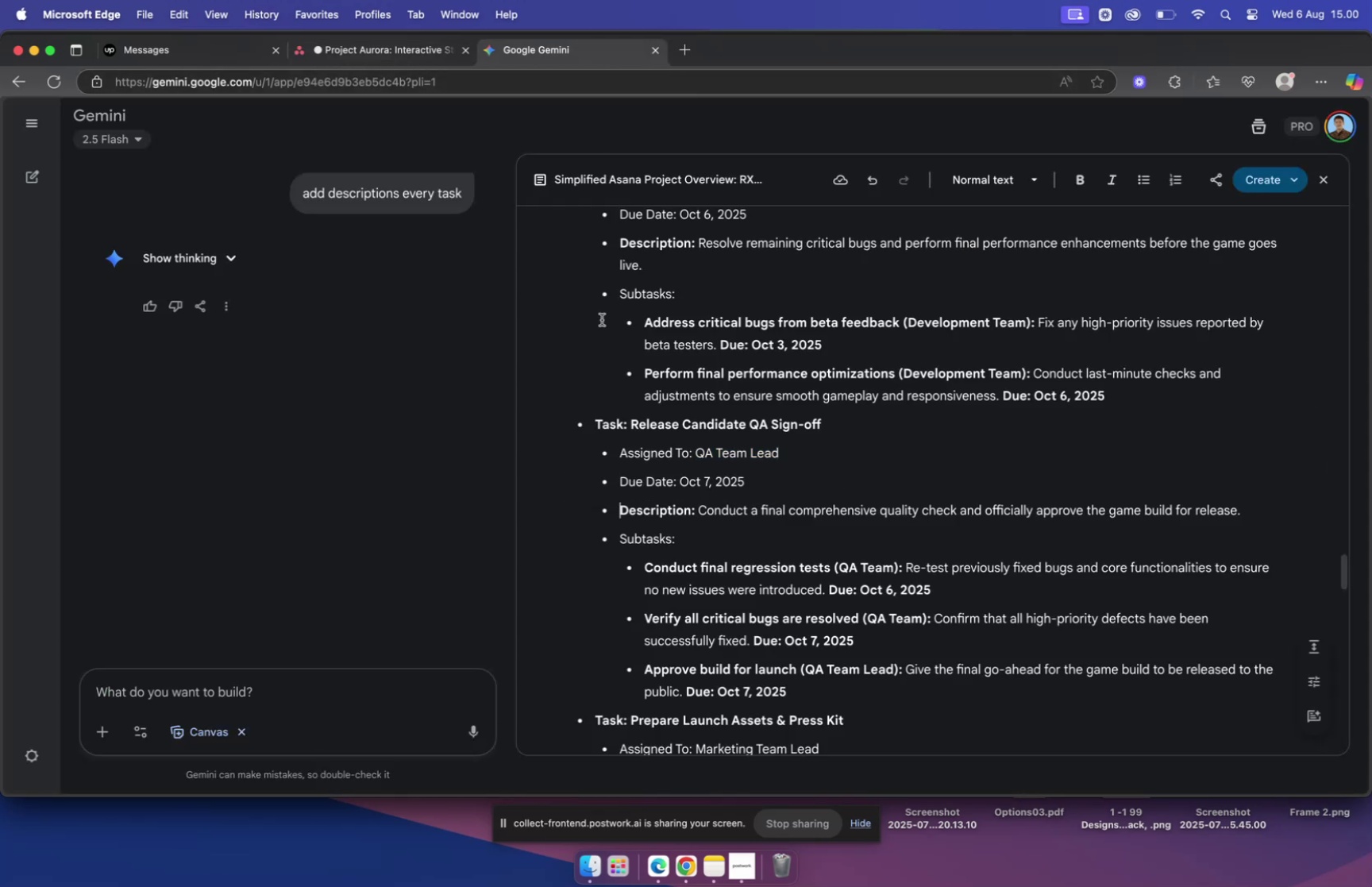 
left_click([429, 51])
 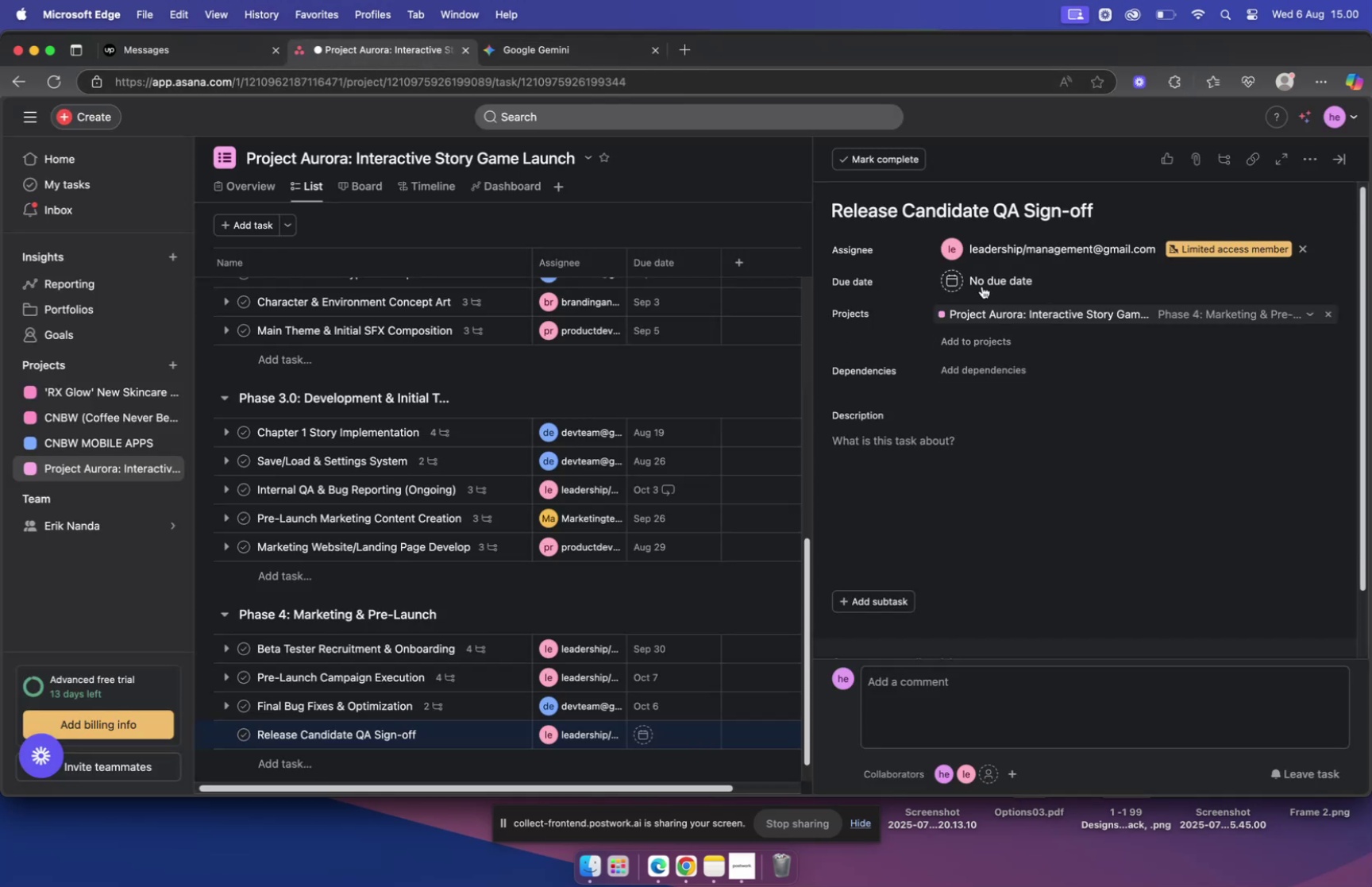 
left_click([982, 279])
 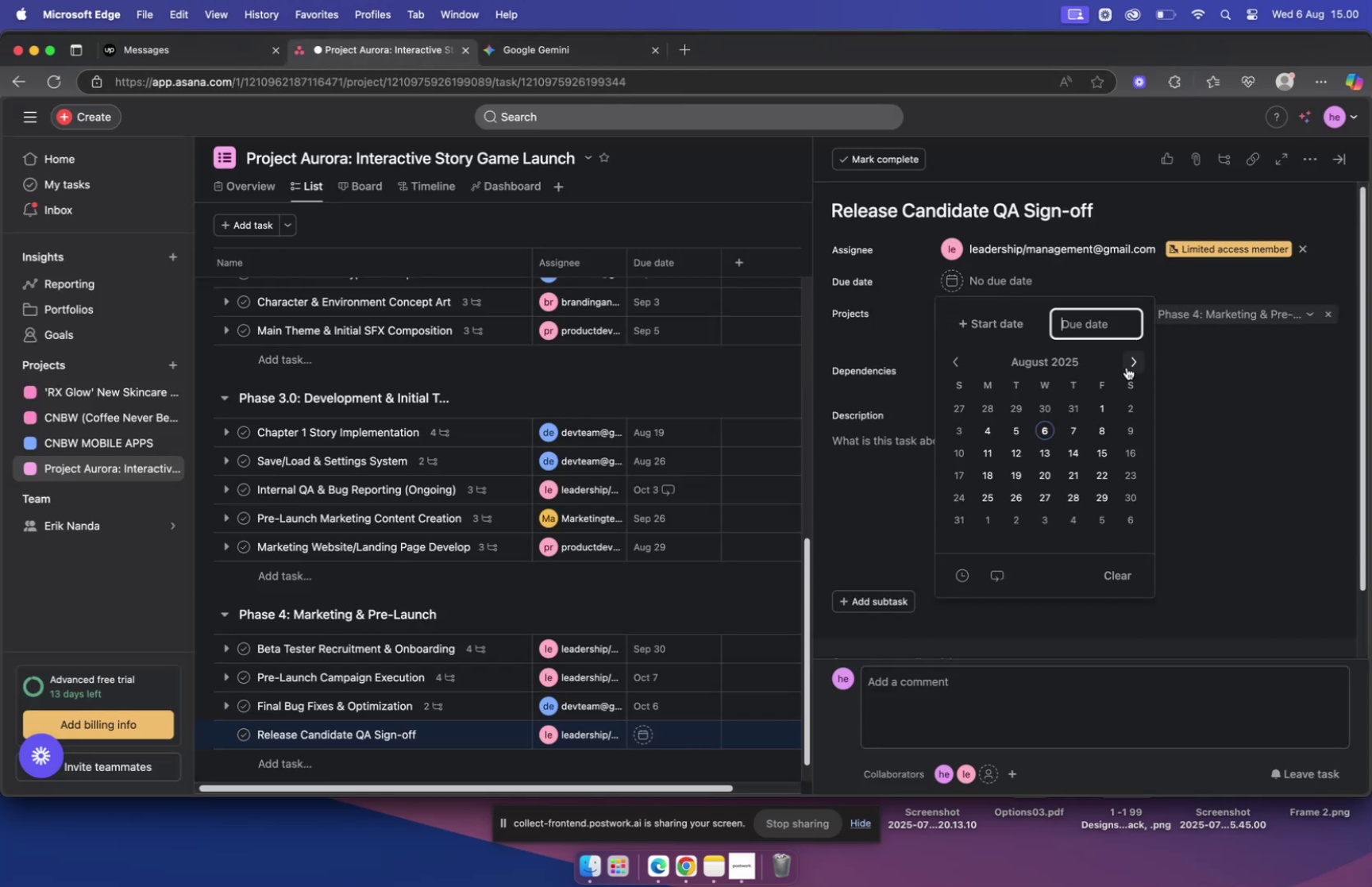 
double_click([1128, 365])
 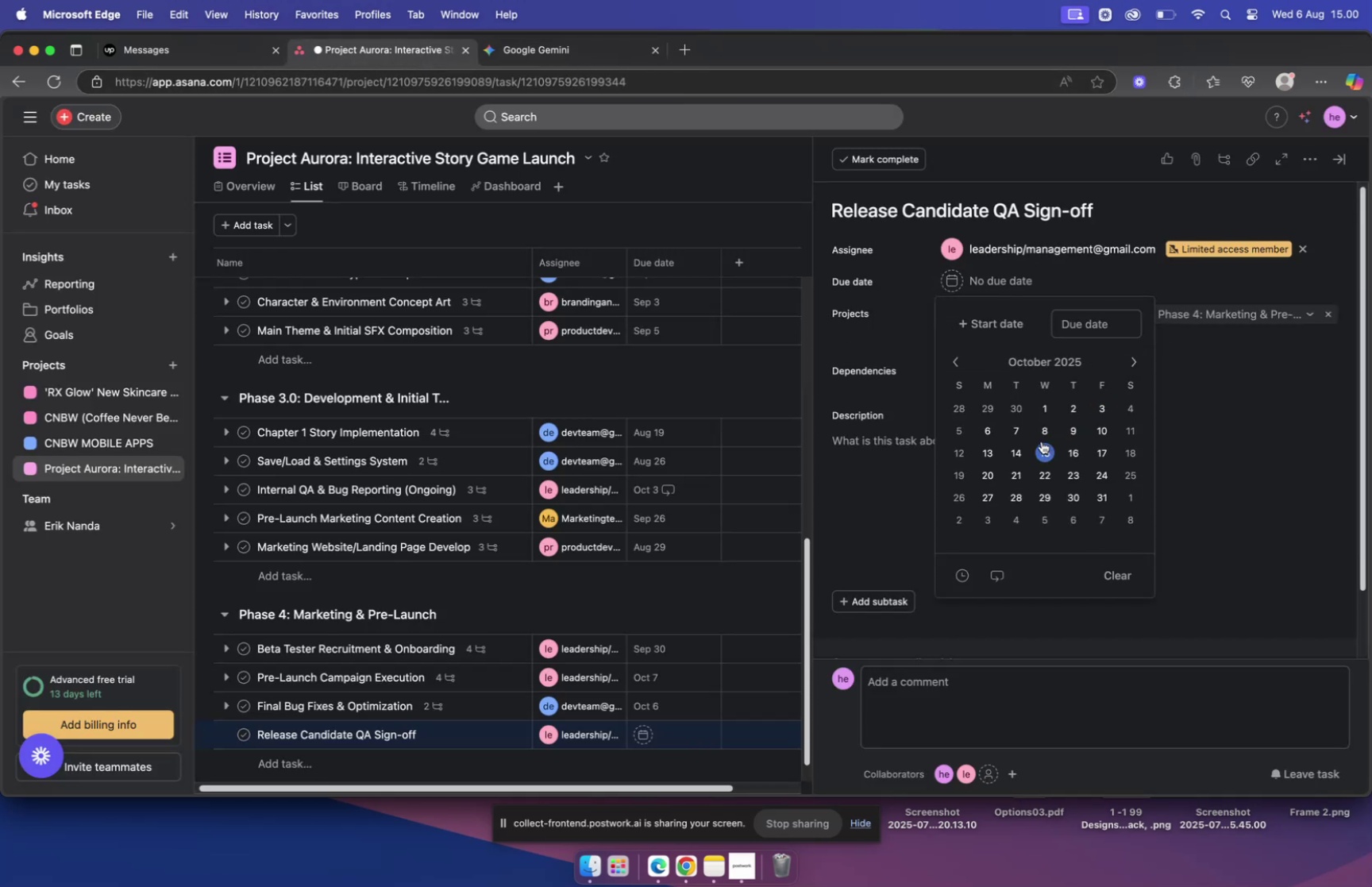 
left_click([1019, 430])
 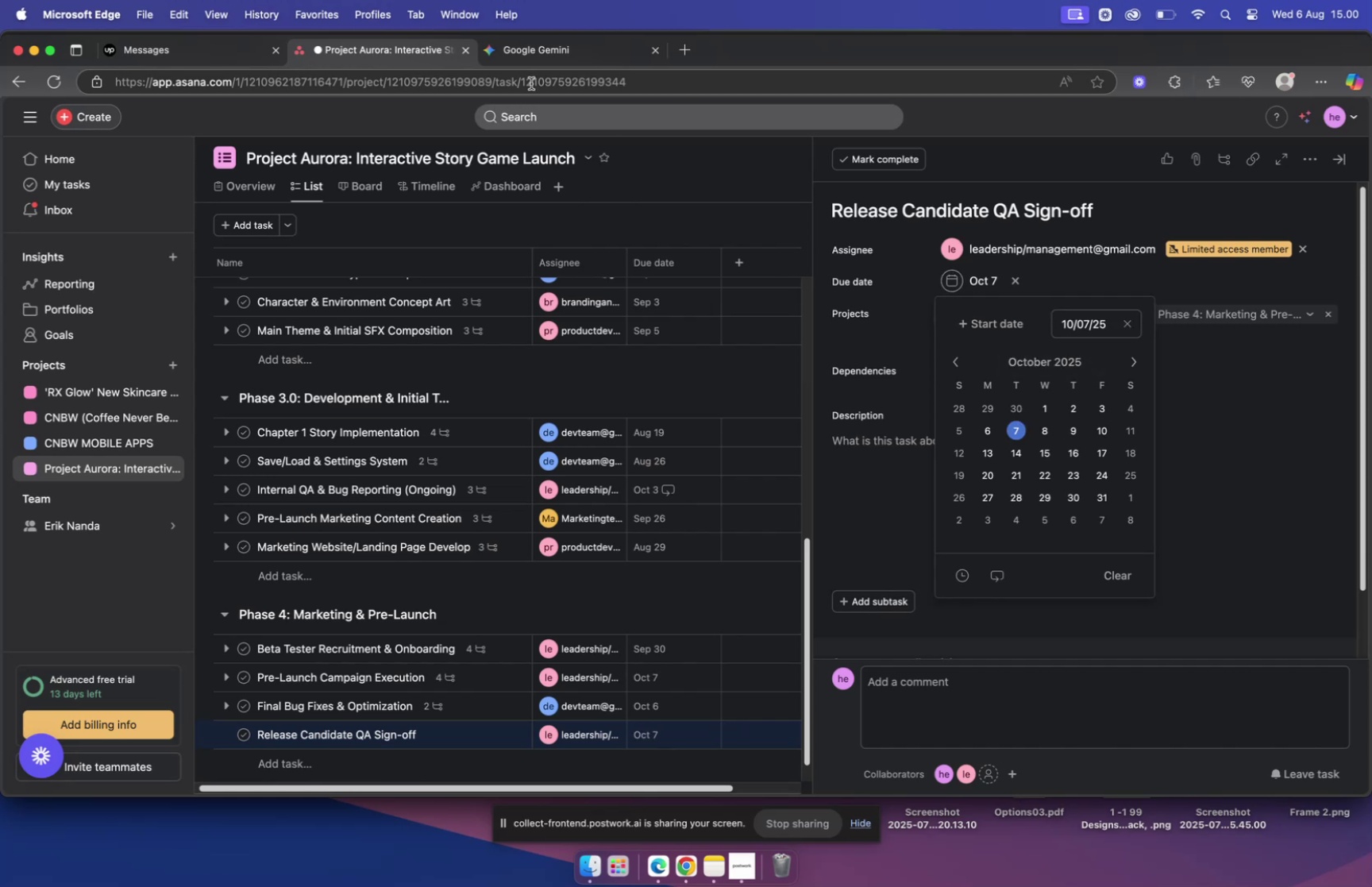 
left_click([545, 55])
 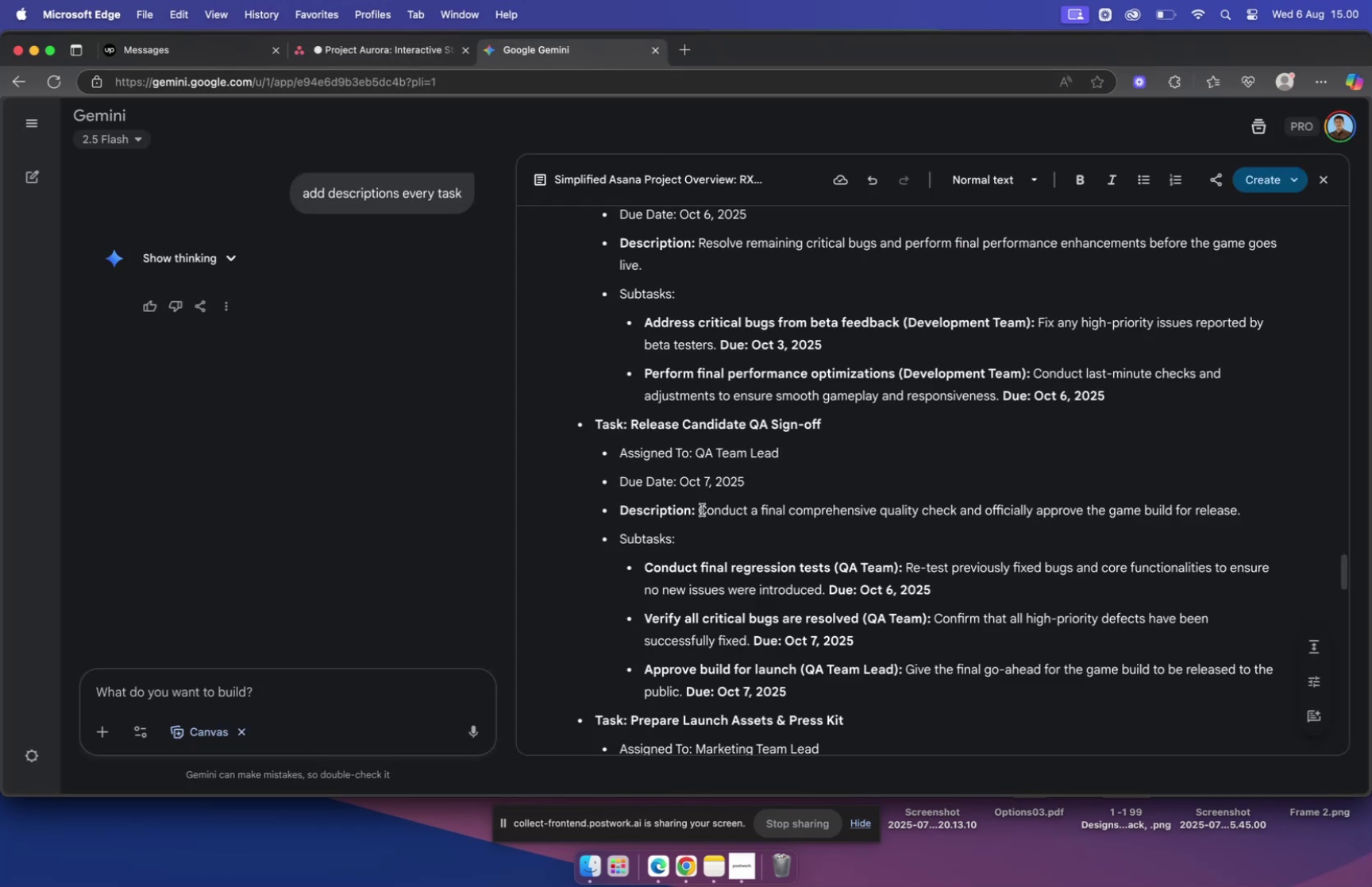 
wait(7.91)
 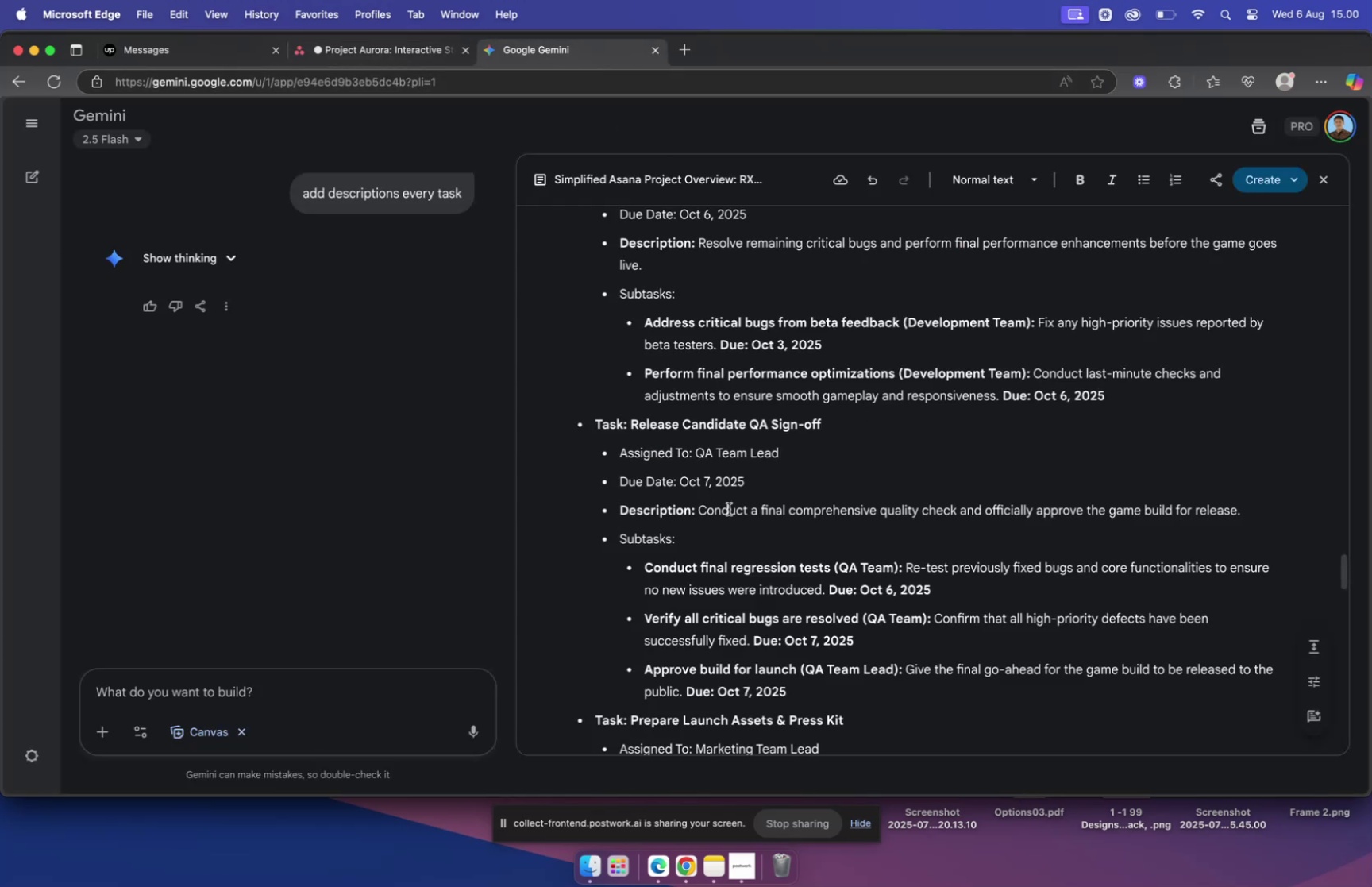 
left_click_drag(start_coordinate=[699, 511], to_coordinate=[1251, 509])
 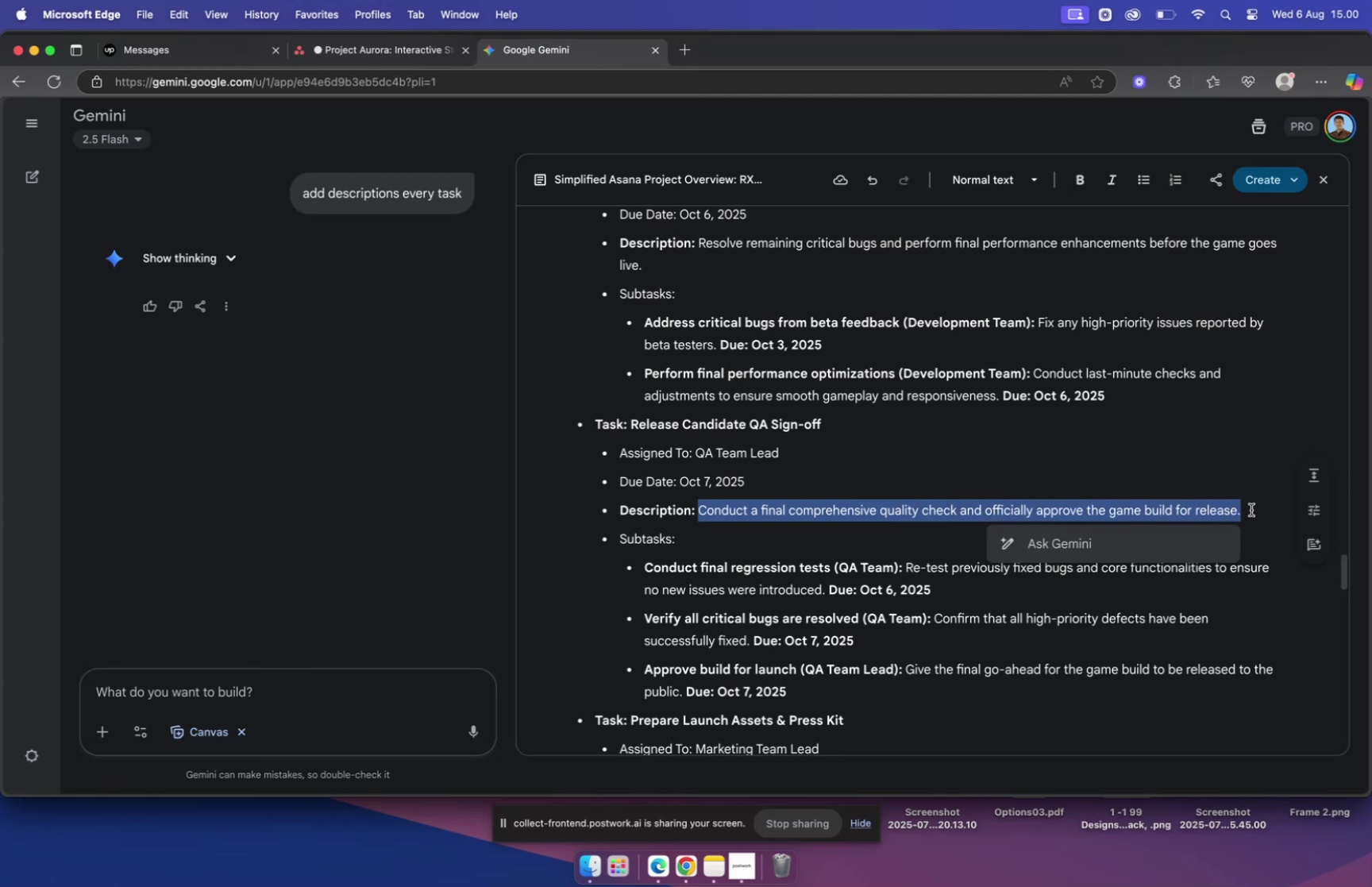 
key(Meta+C)
 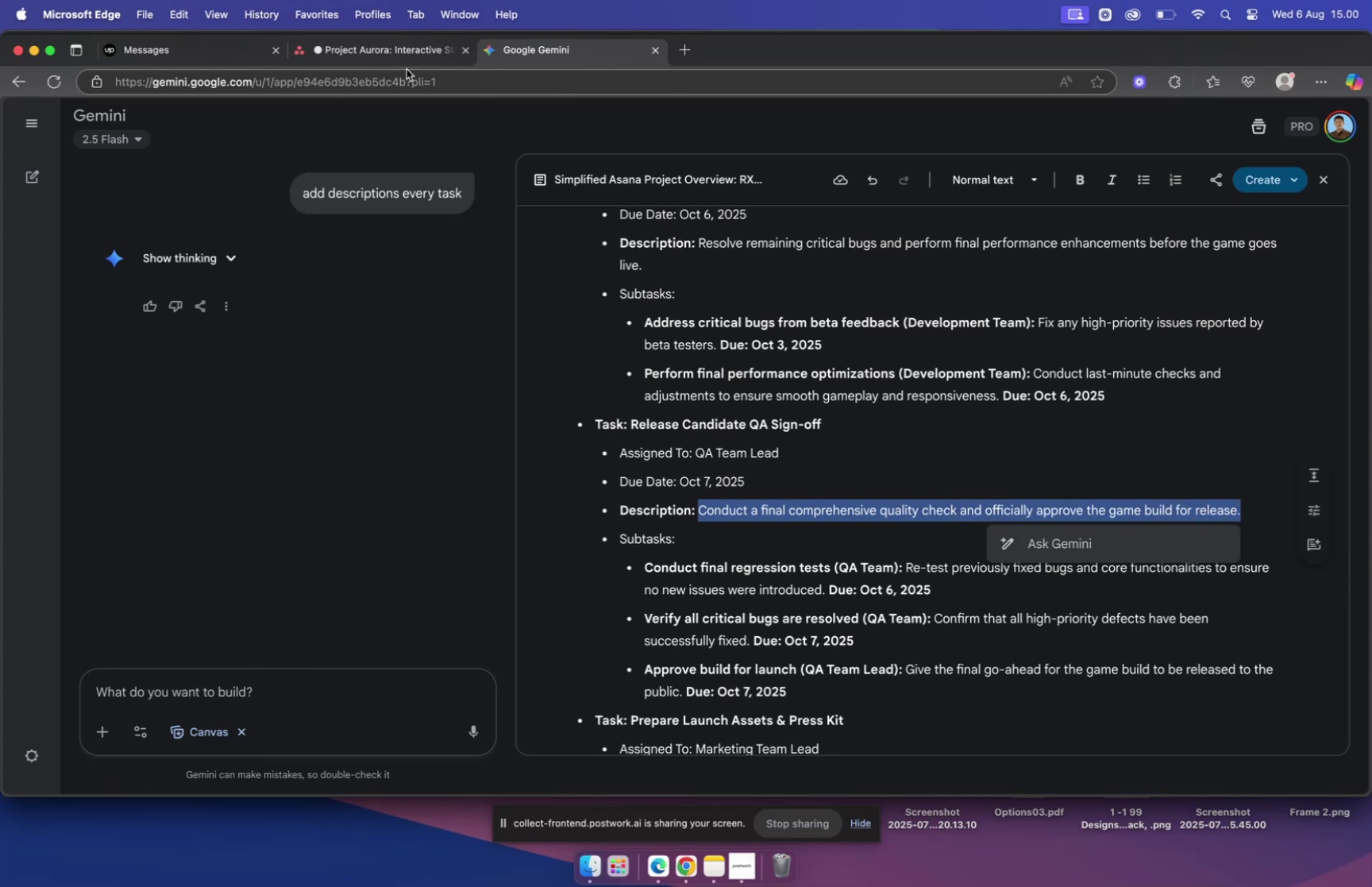 
left_click([402, 51])
 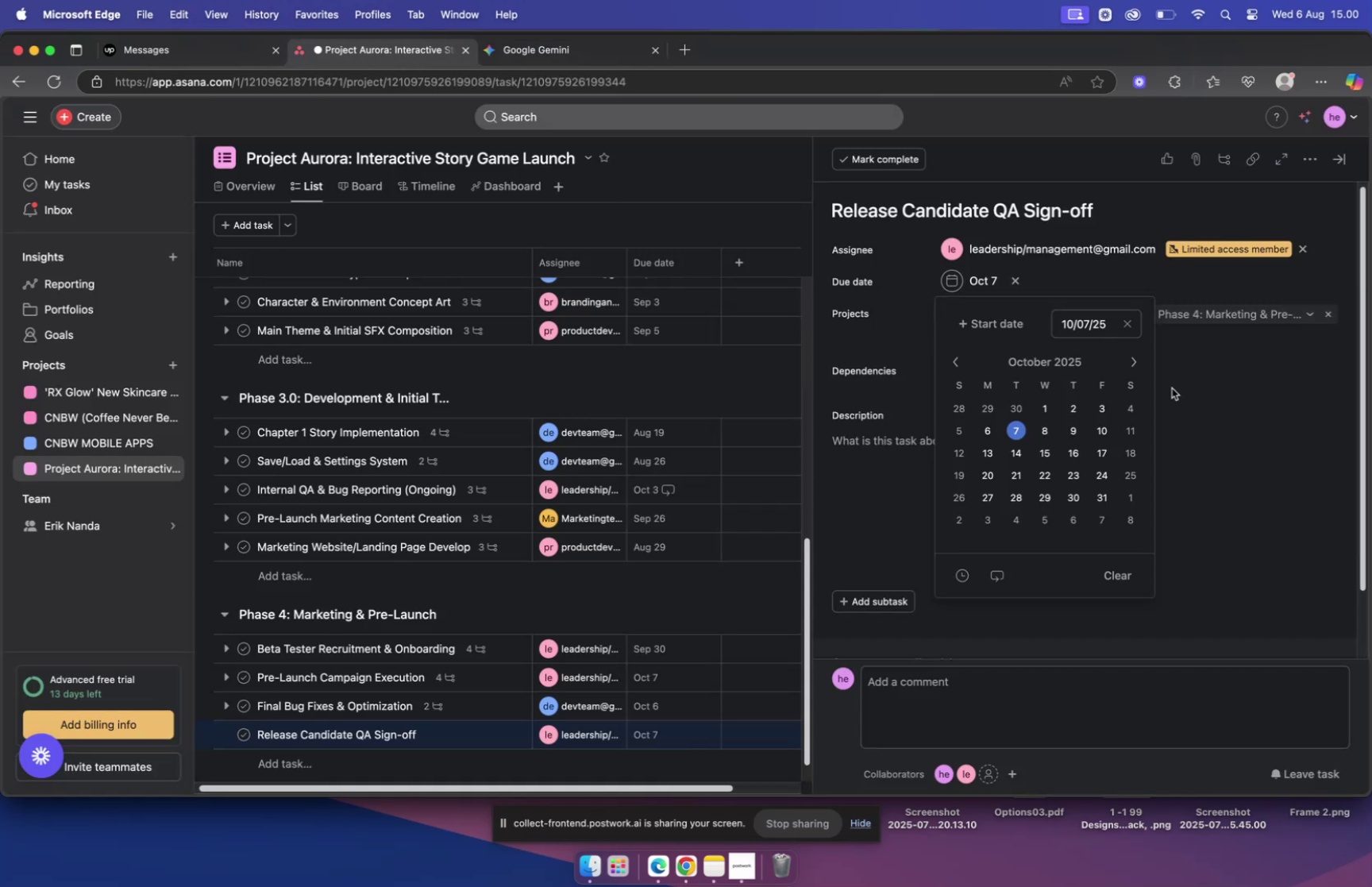 
left_click([1228, 391])
 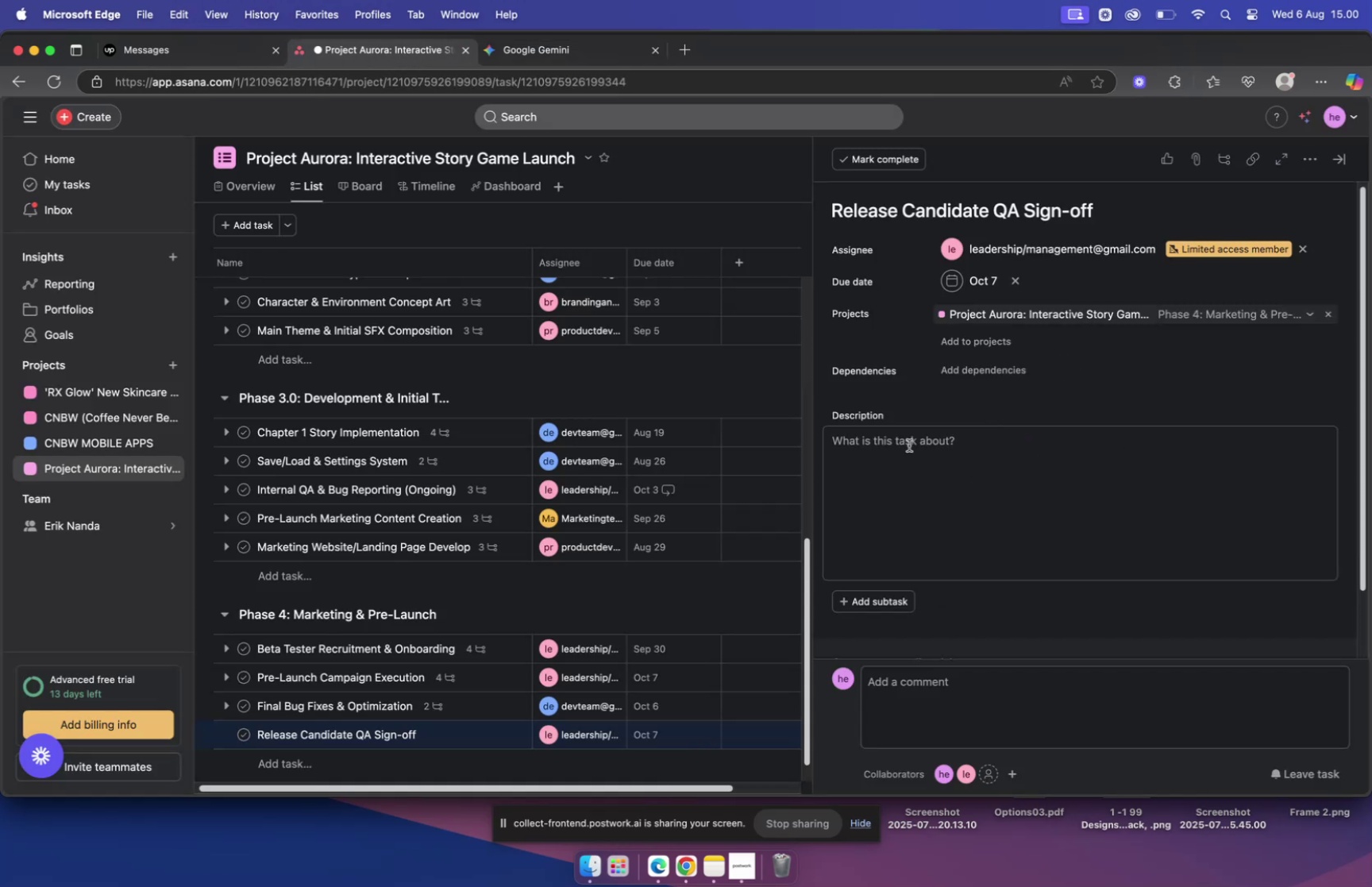 
left_click([909, 446])
 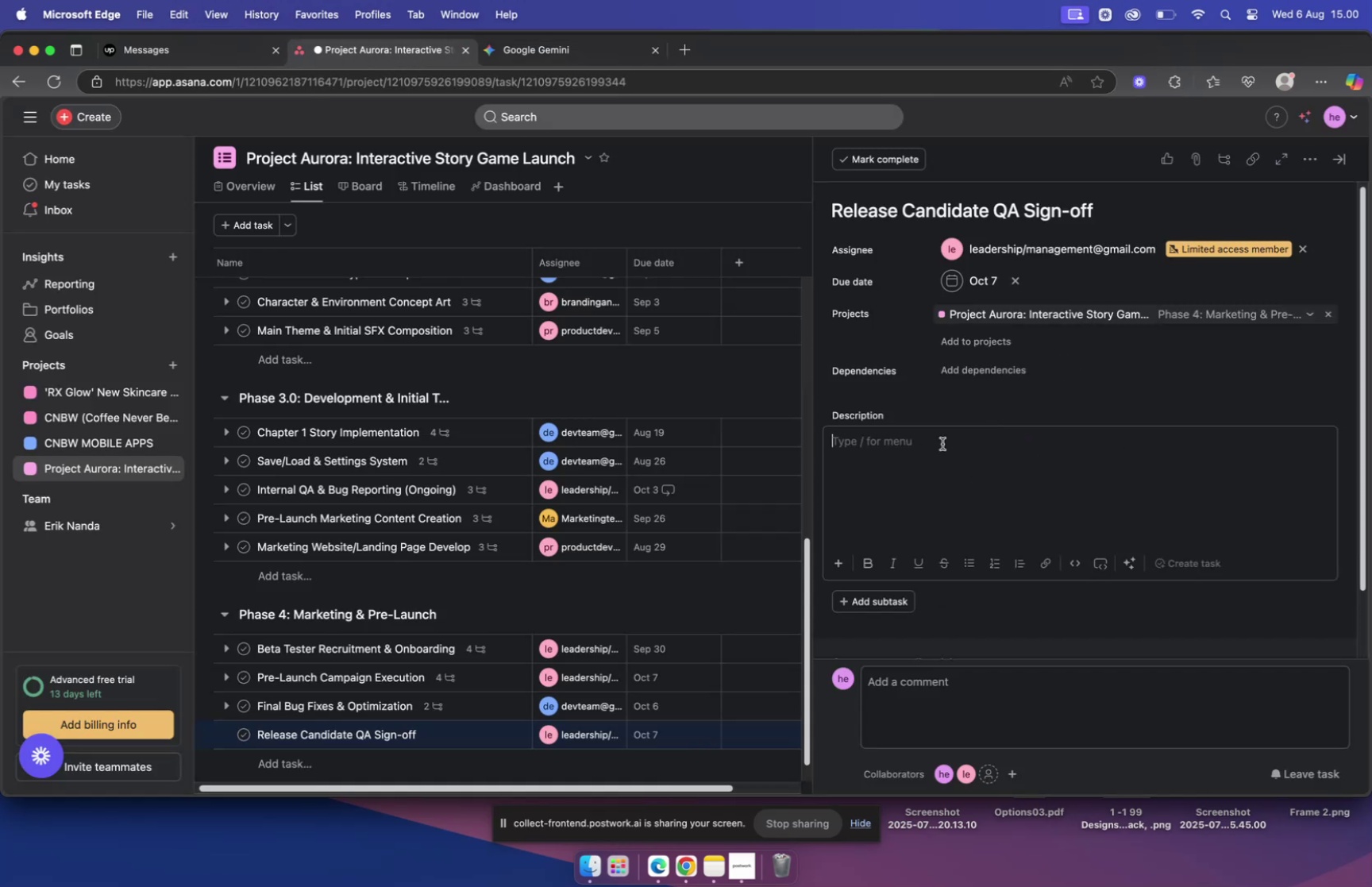 
key(Meta+V)
 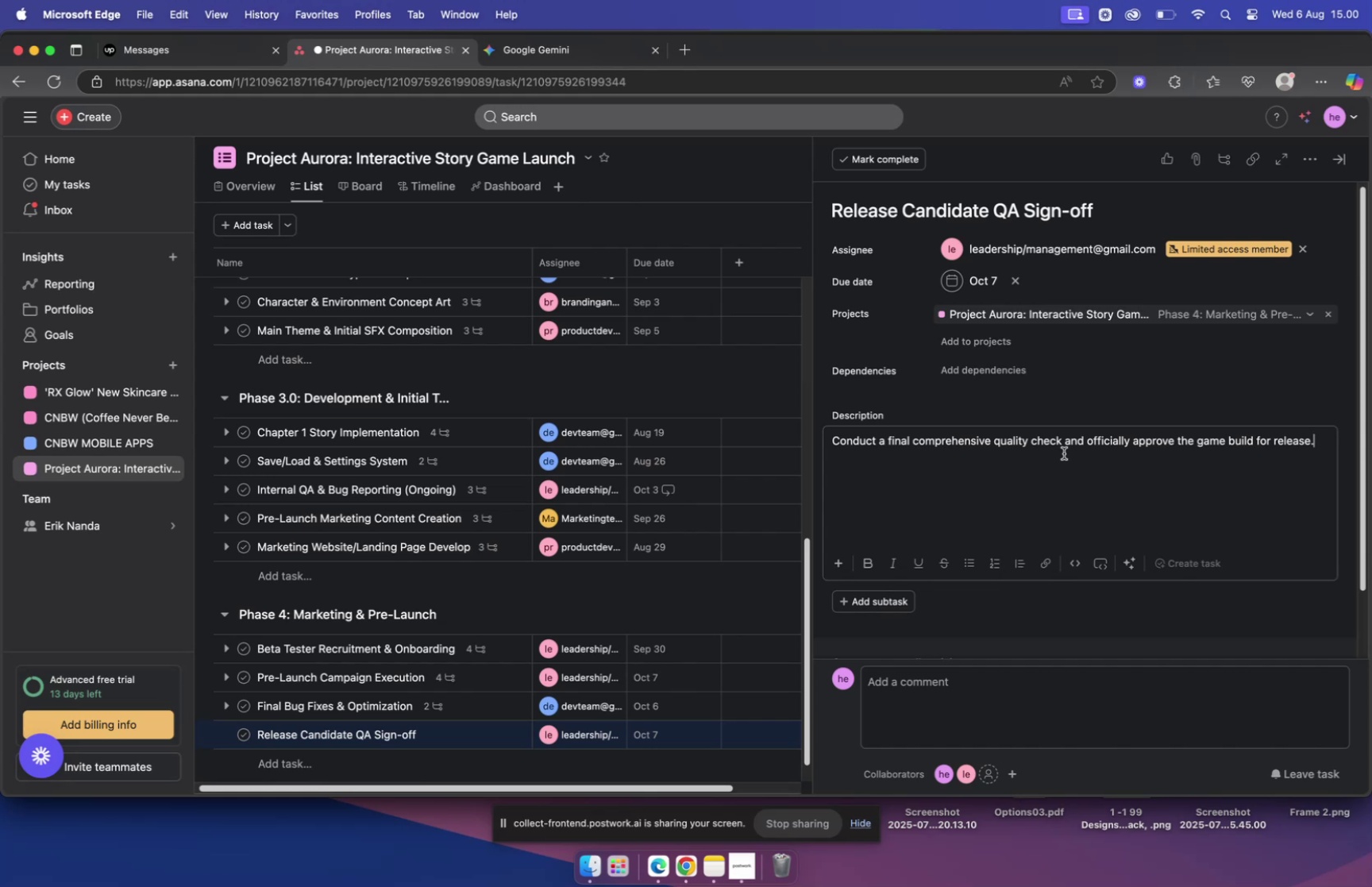 
wait(10.19)
 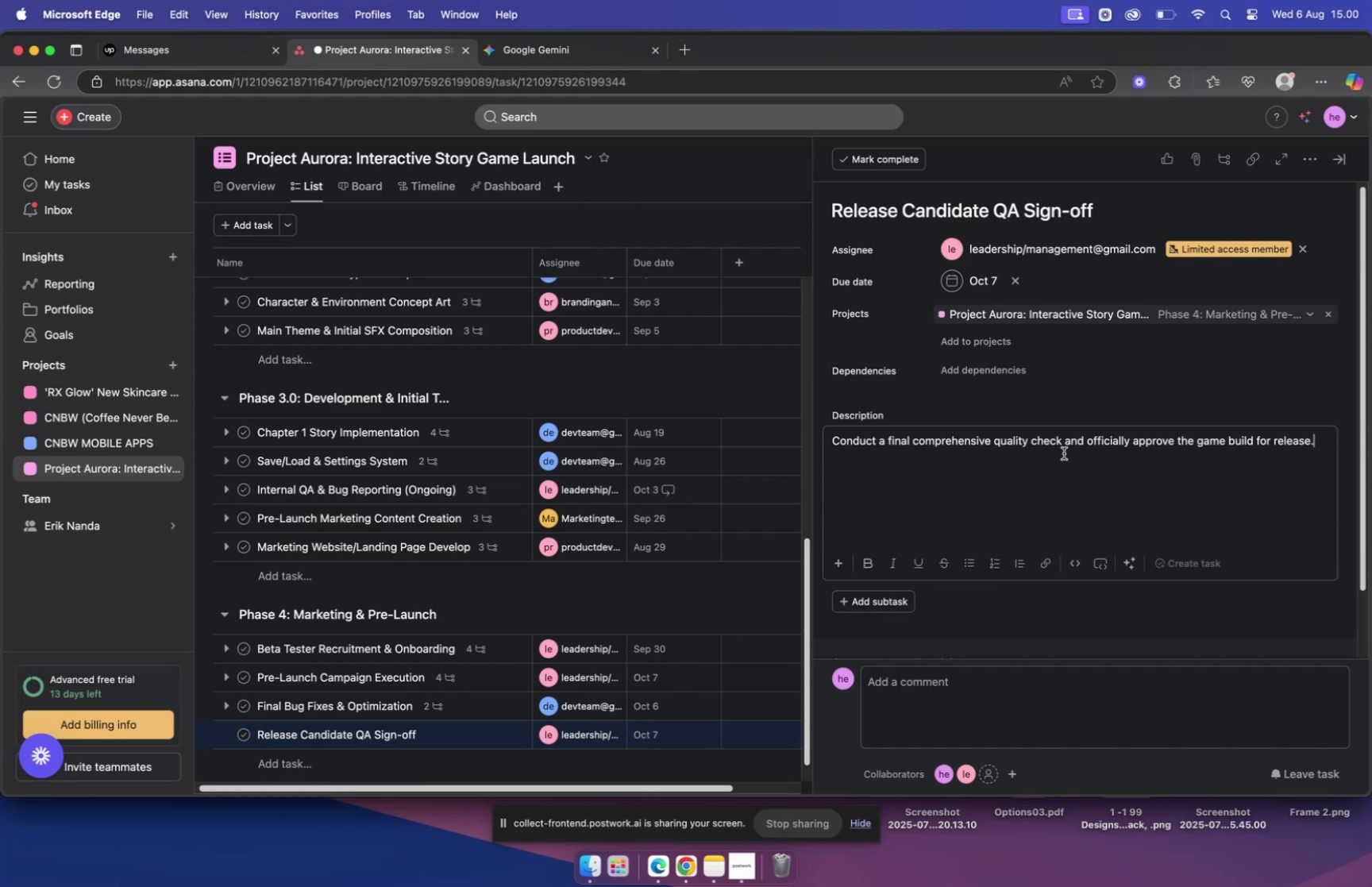 
scroll: coordinate [1006, 465], scroll_direction: down, amount: 5.0
 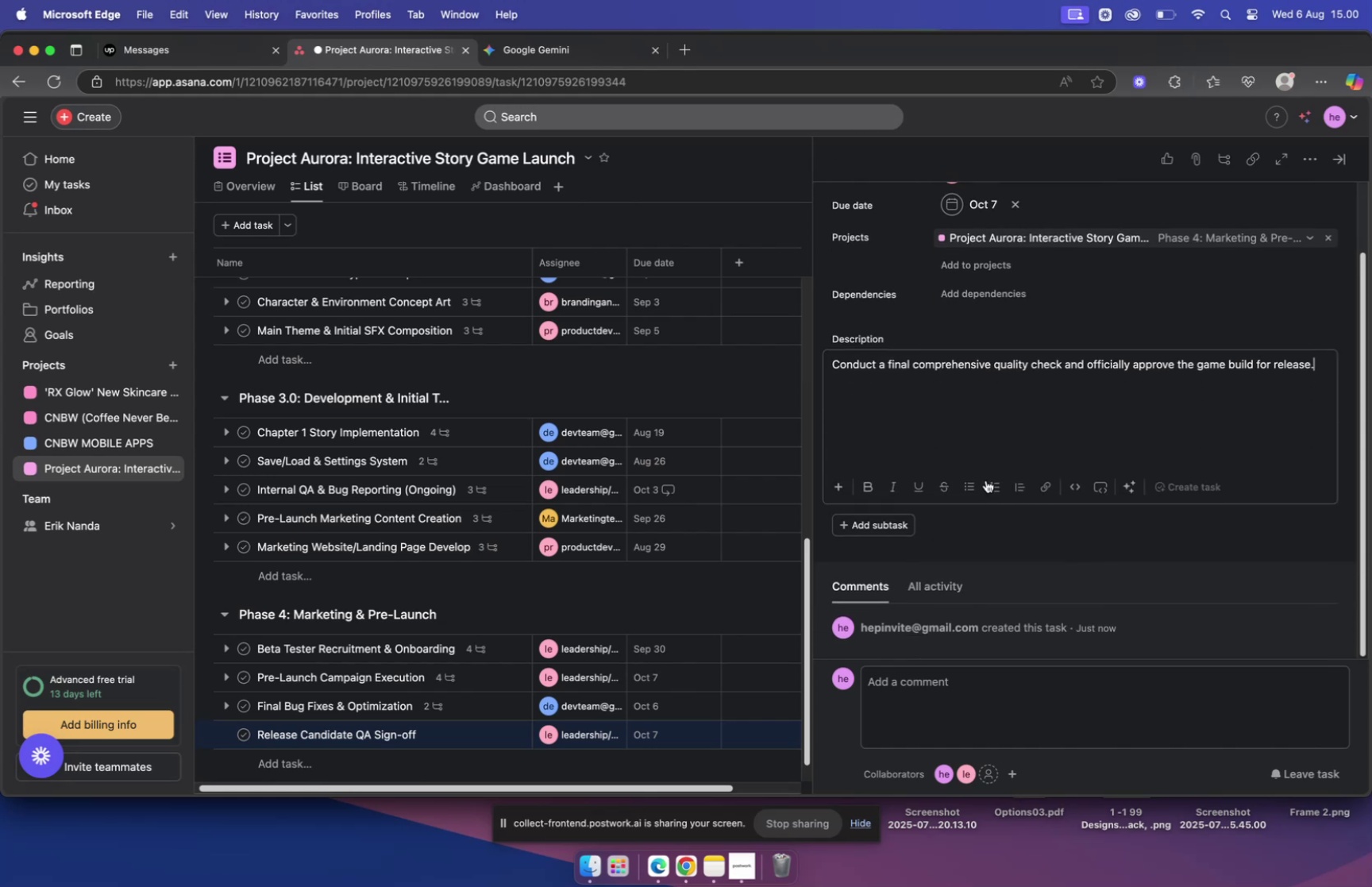 
mouse_move([902, 519])
 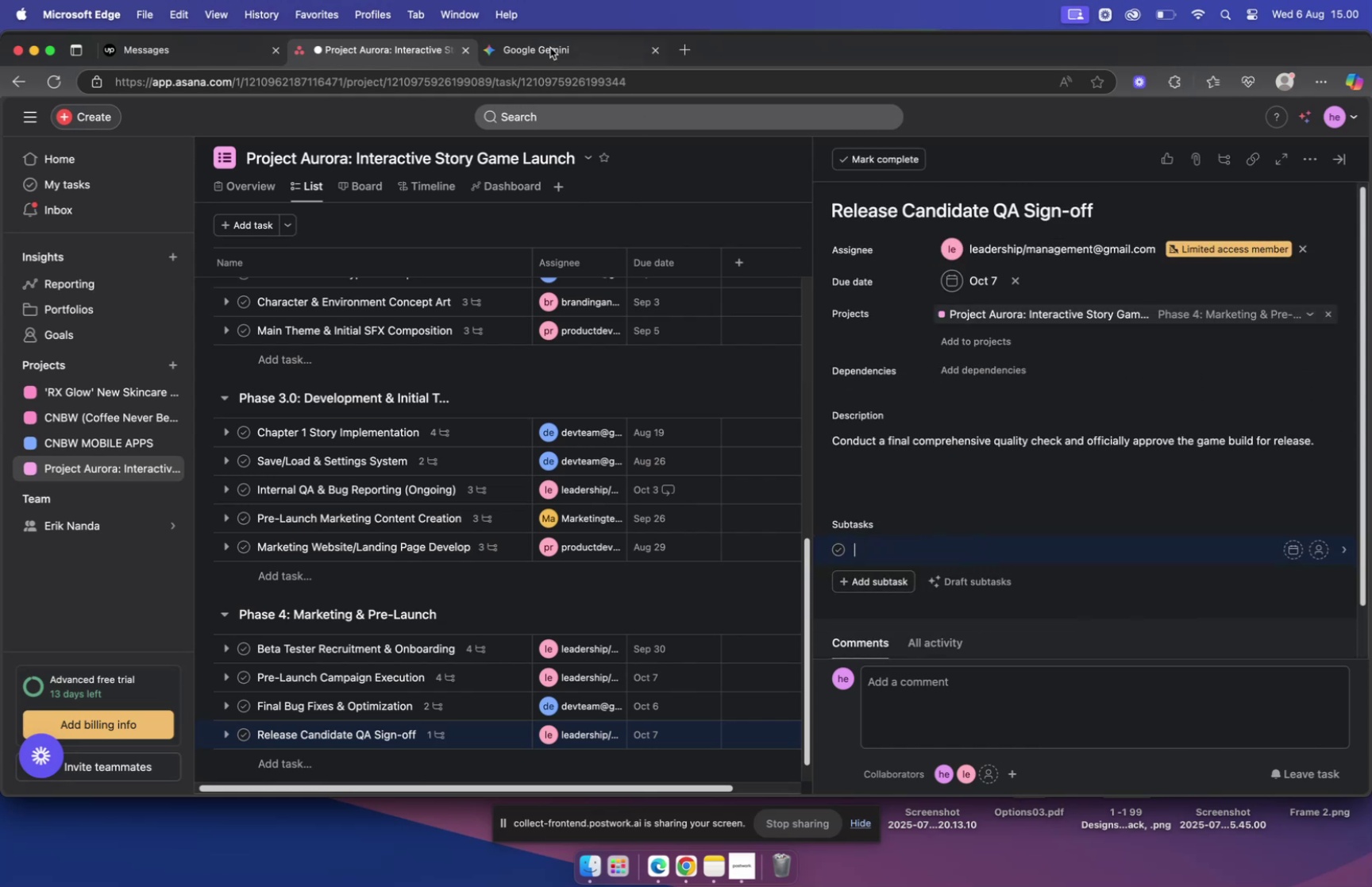 
left_click([549, 47])
 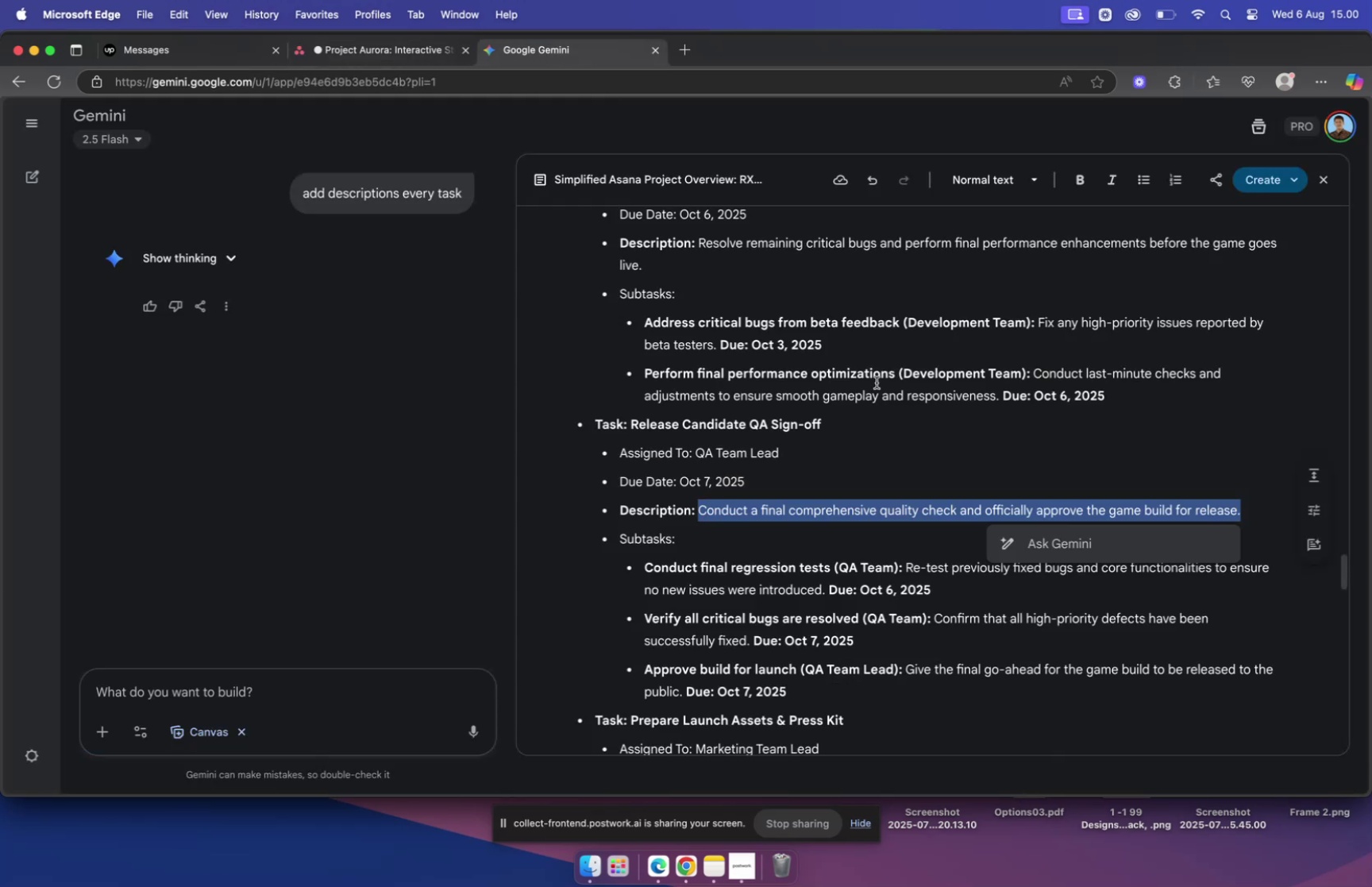 
scroll: coordinate [844, 362], scroll_direction: down, amount: 9.0
 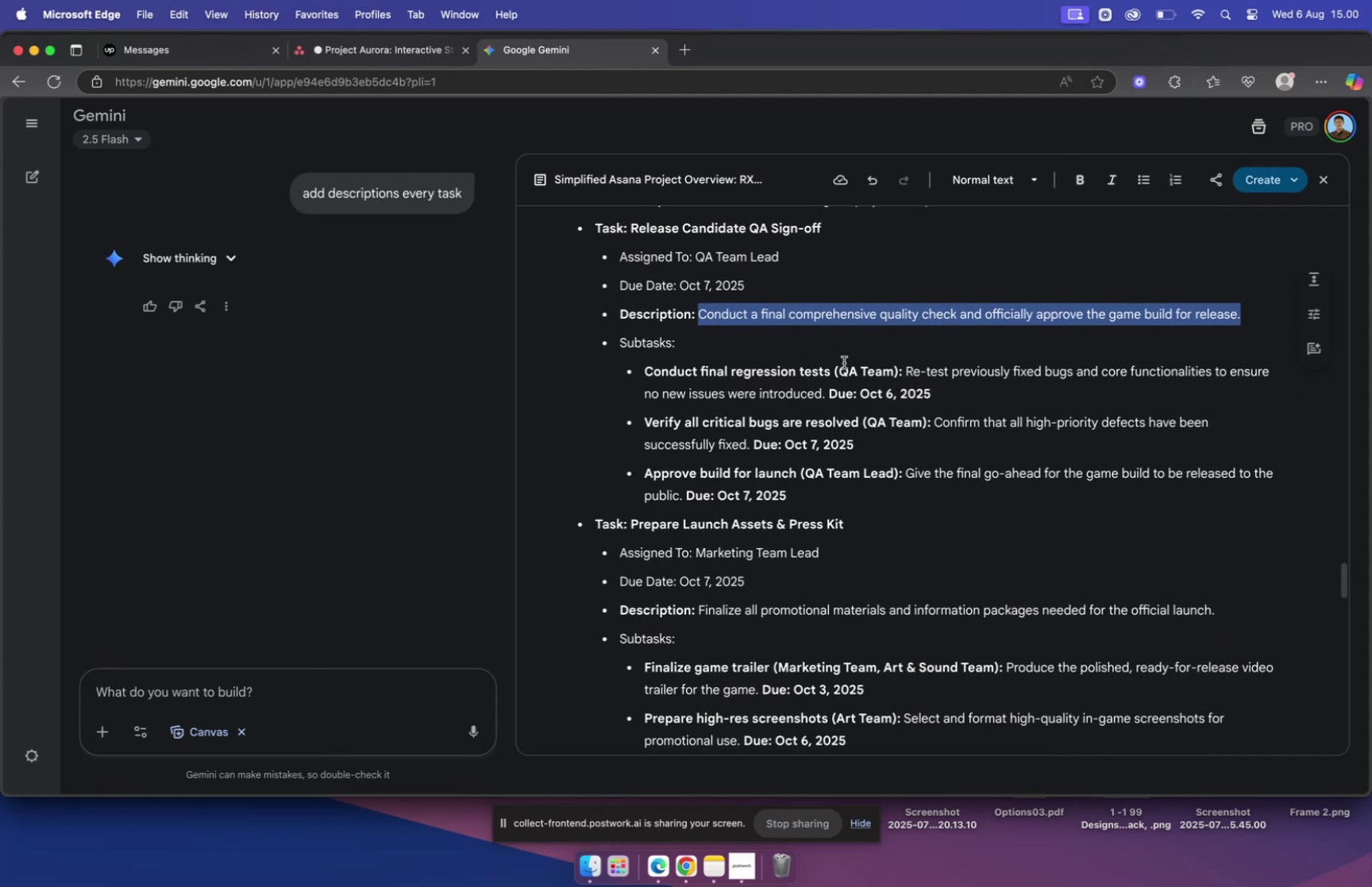 
scroll: coordinate [844, 362], scroll_direction: up, amount: 4.0
 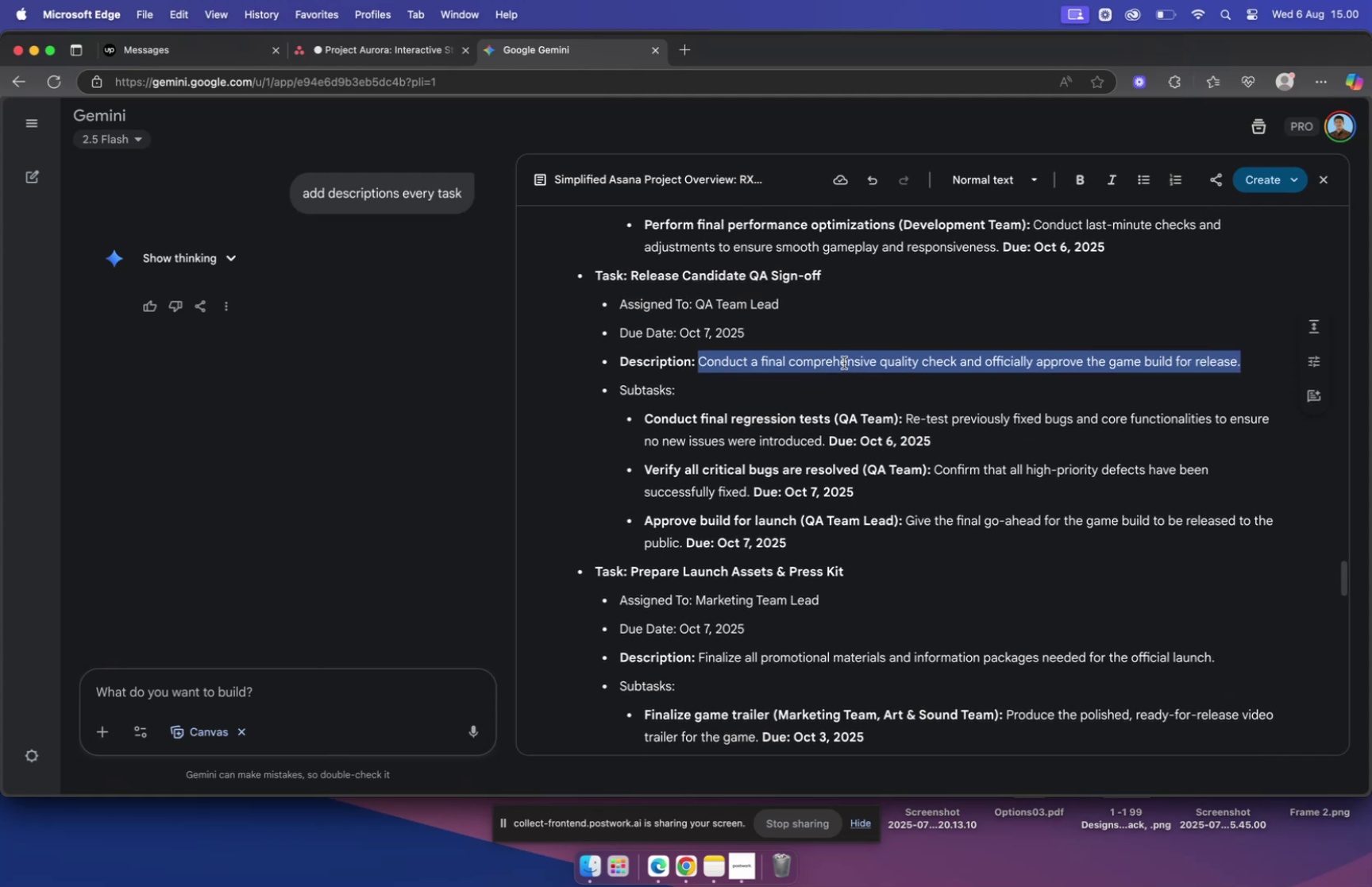 
scroll: coordinate [844, 362], scroll_direction: down, amount: 3.0
 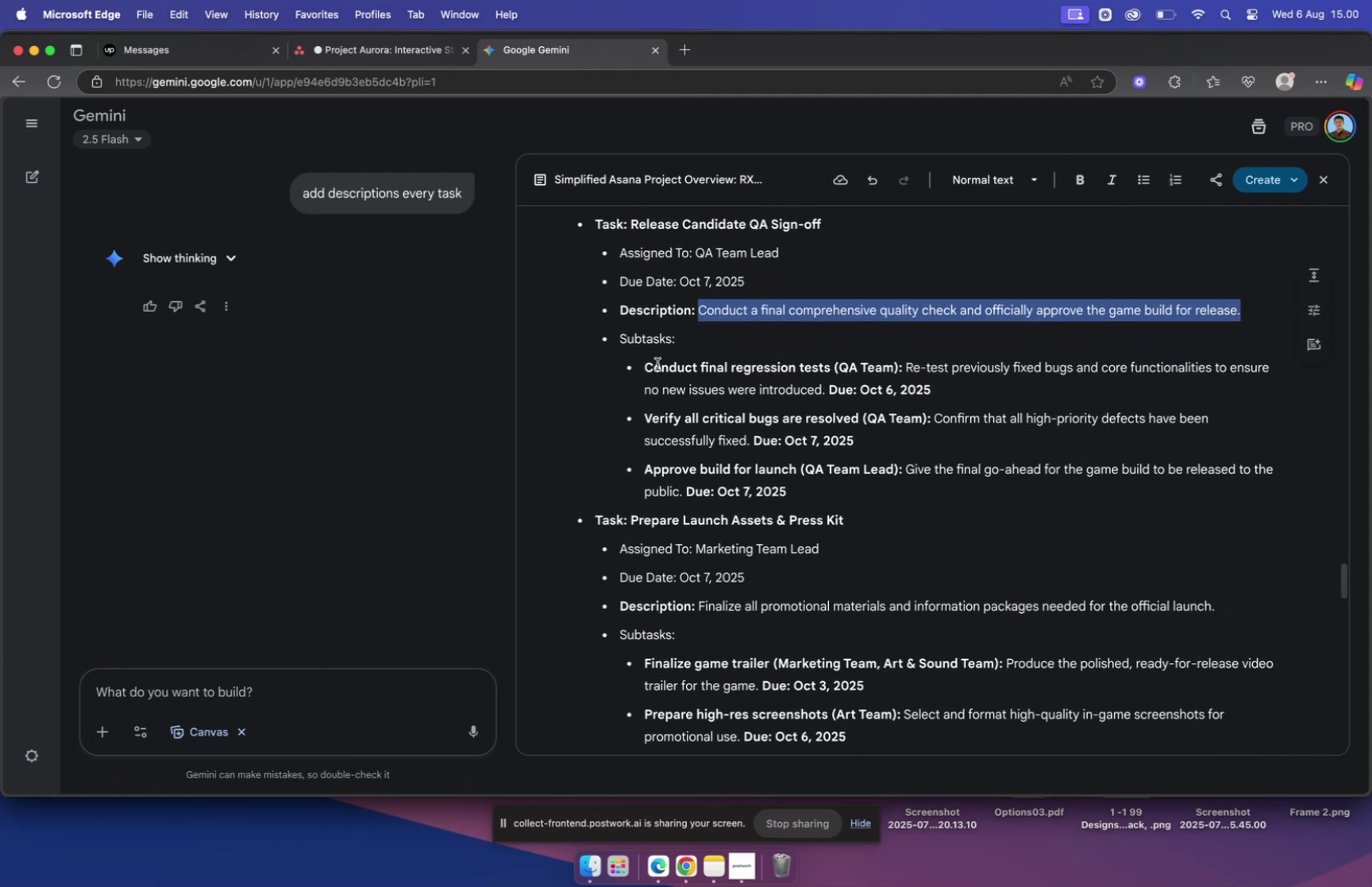 
left_click_drag(start_coordinate=[645, 366], to_coordinate=[834, 368])
 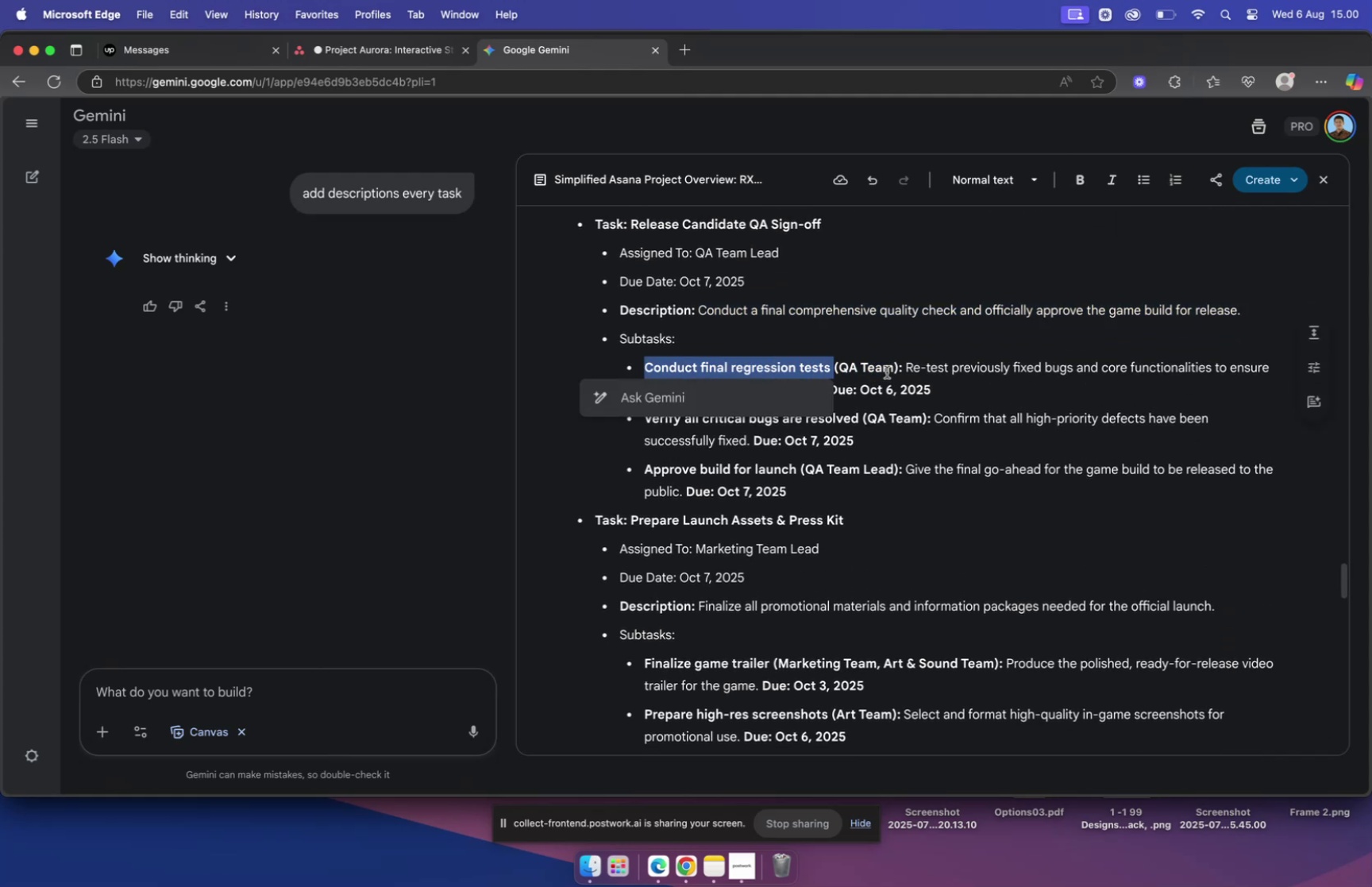 
key(Meta+C)
 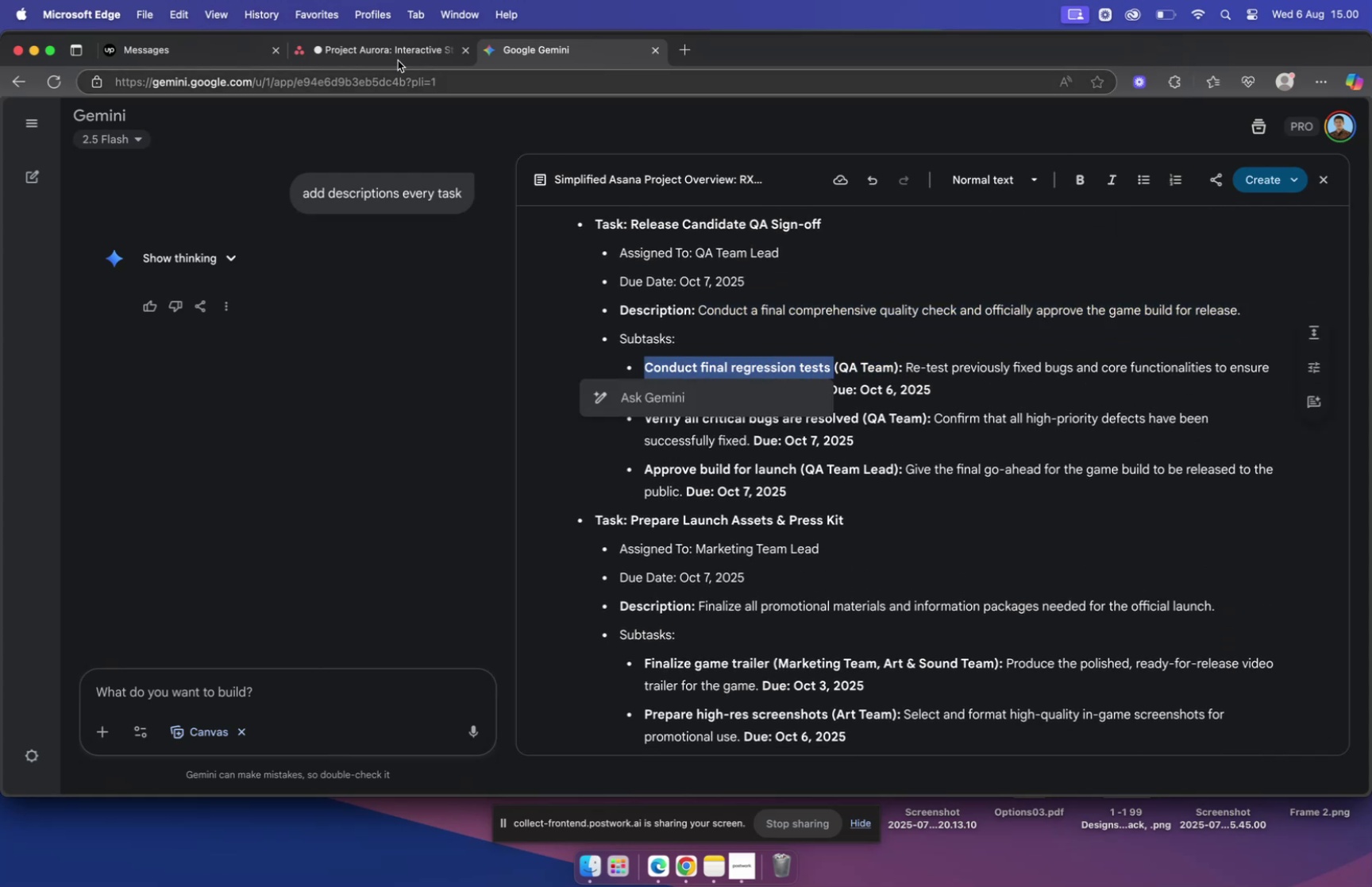 
left_click([375, 42])
 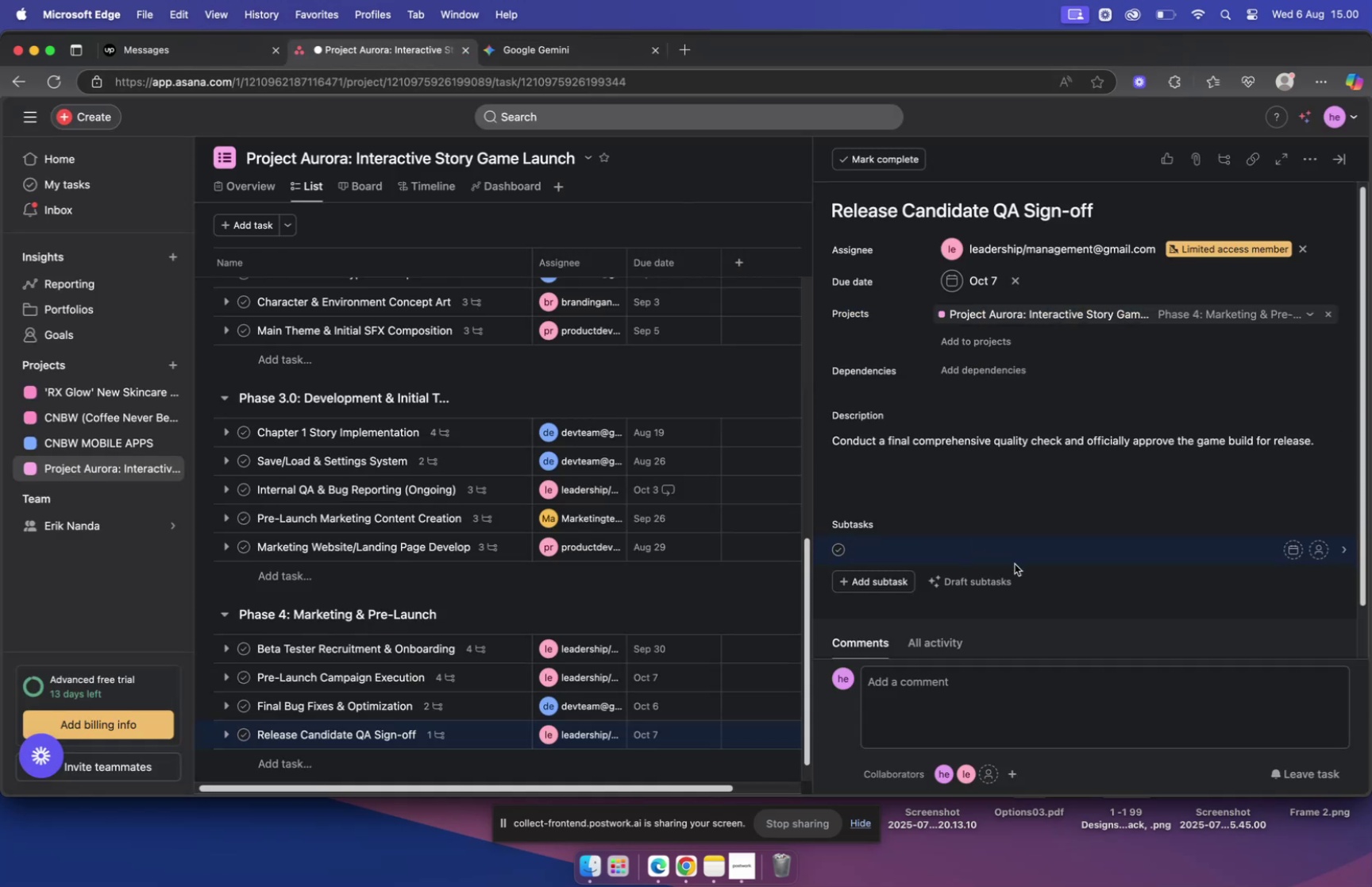 
key(Meta+V)
 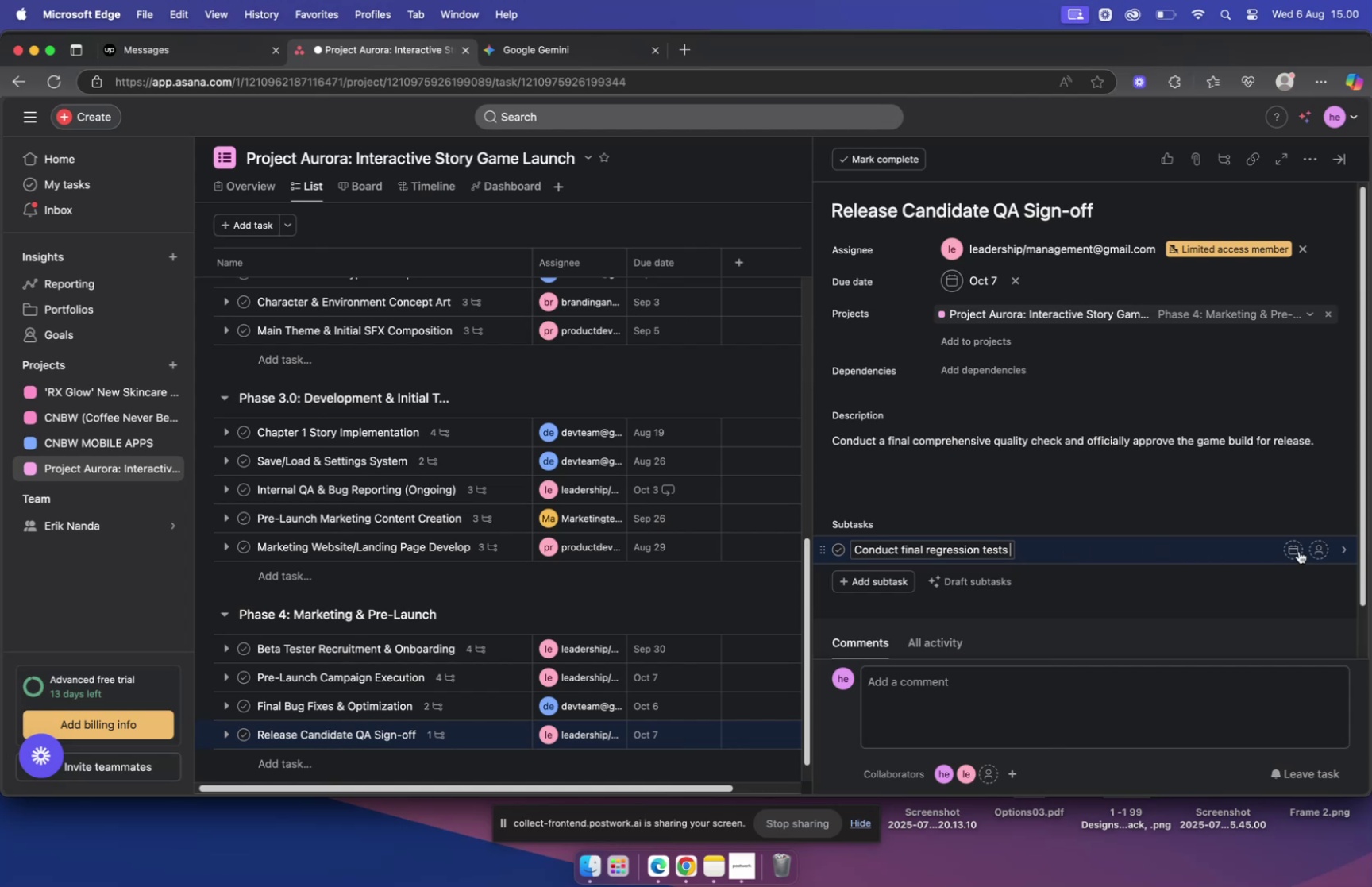 
left_click([1316, 547])
 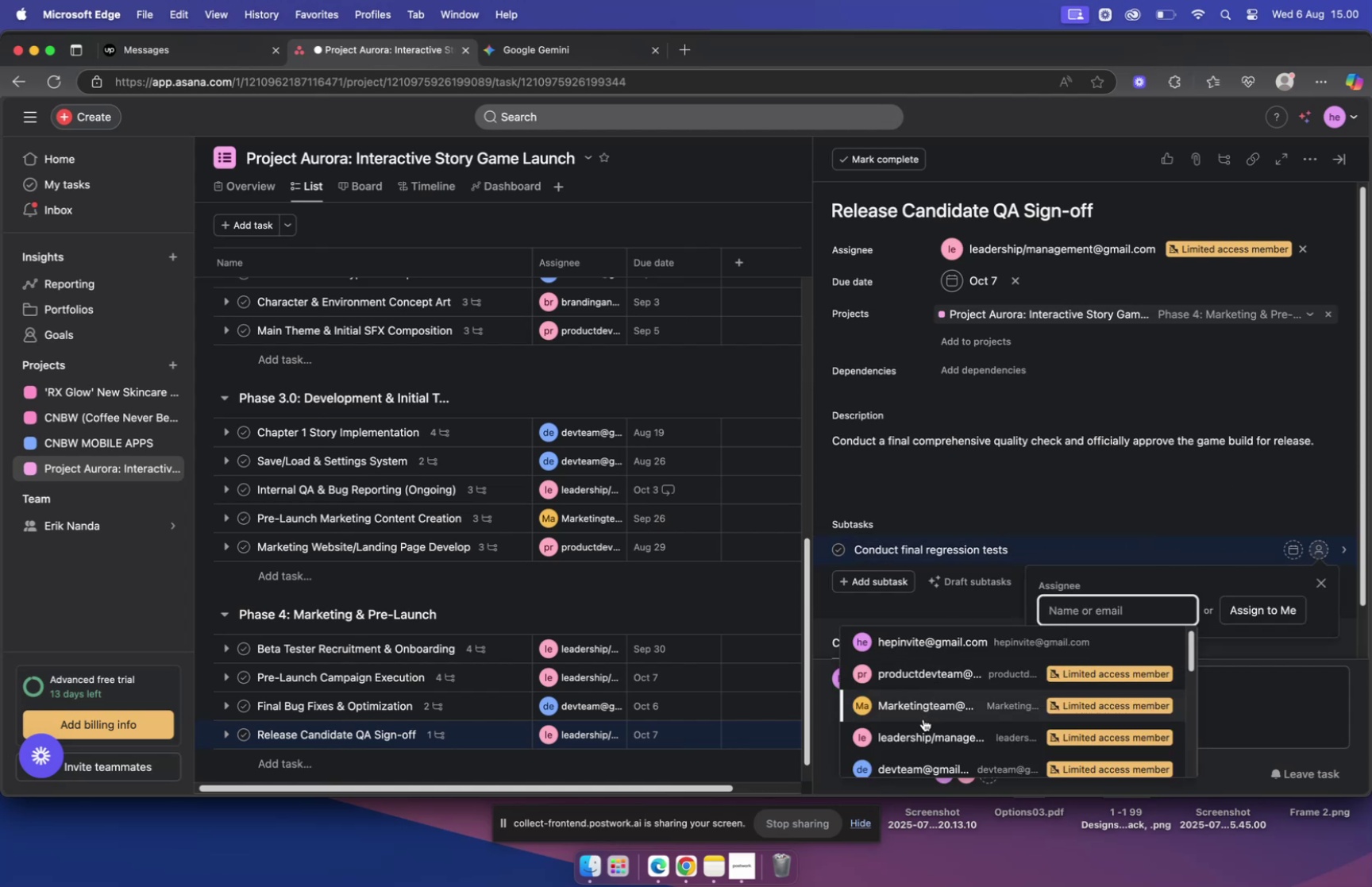 
left_click([923, 727])
 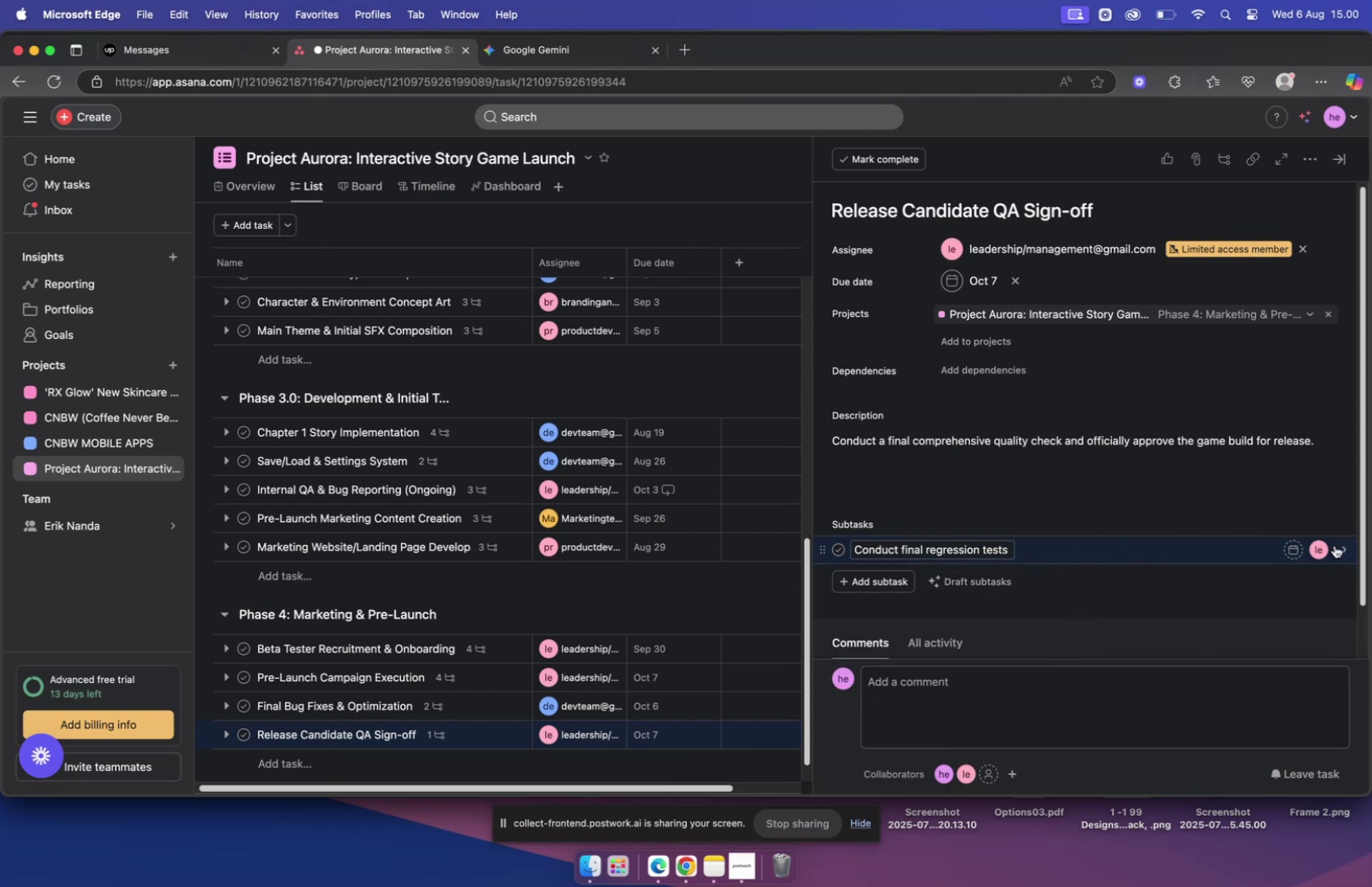 
left_click([1292, 549])
 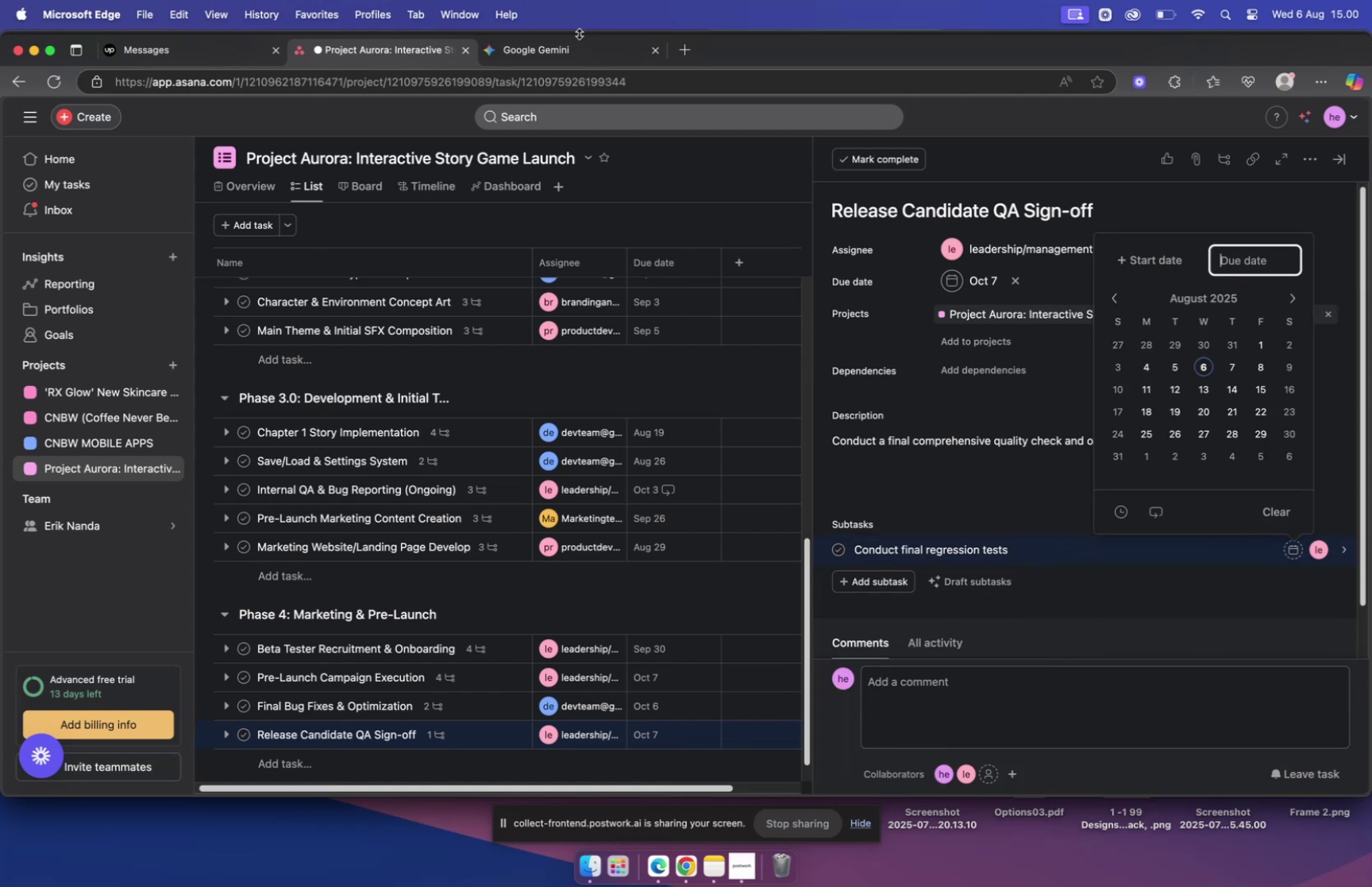 
double_click([584, 52])
 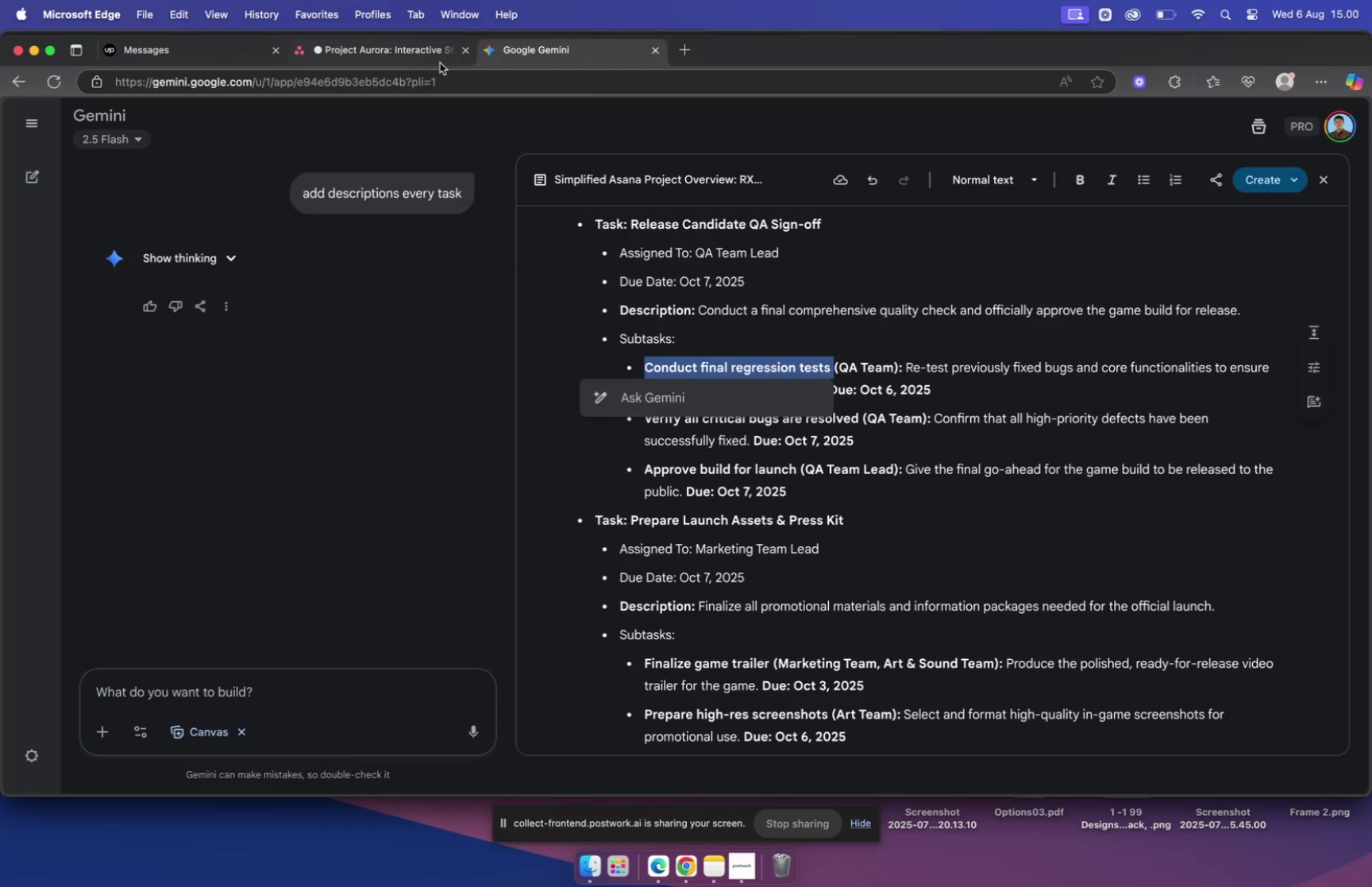 
left_click([426, 60])
 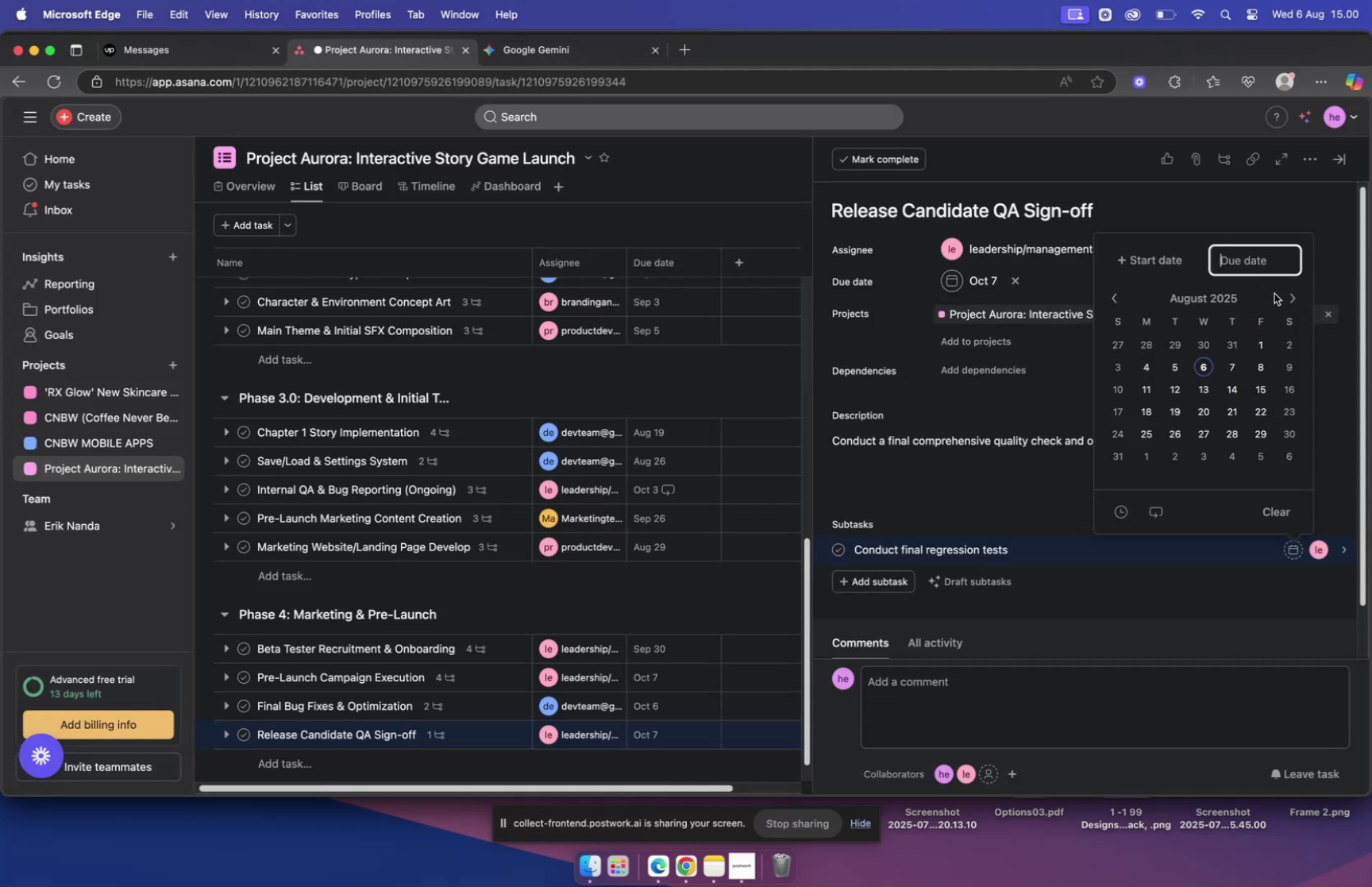 
left_click([1285, 298])
 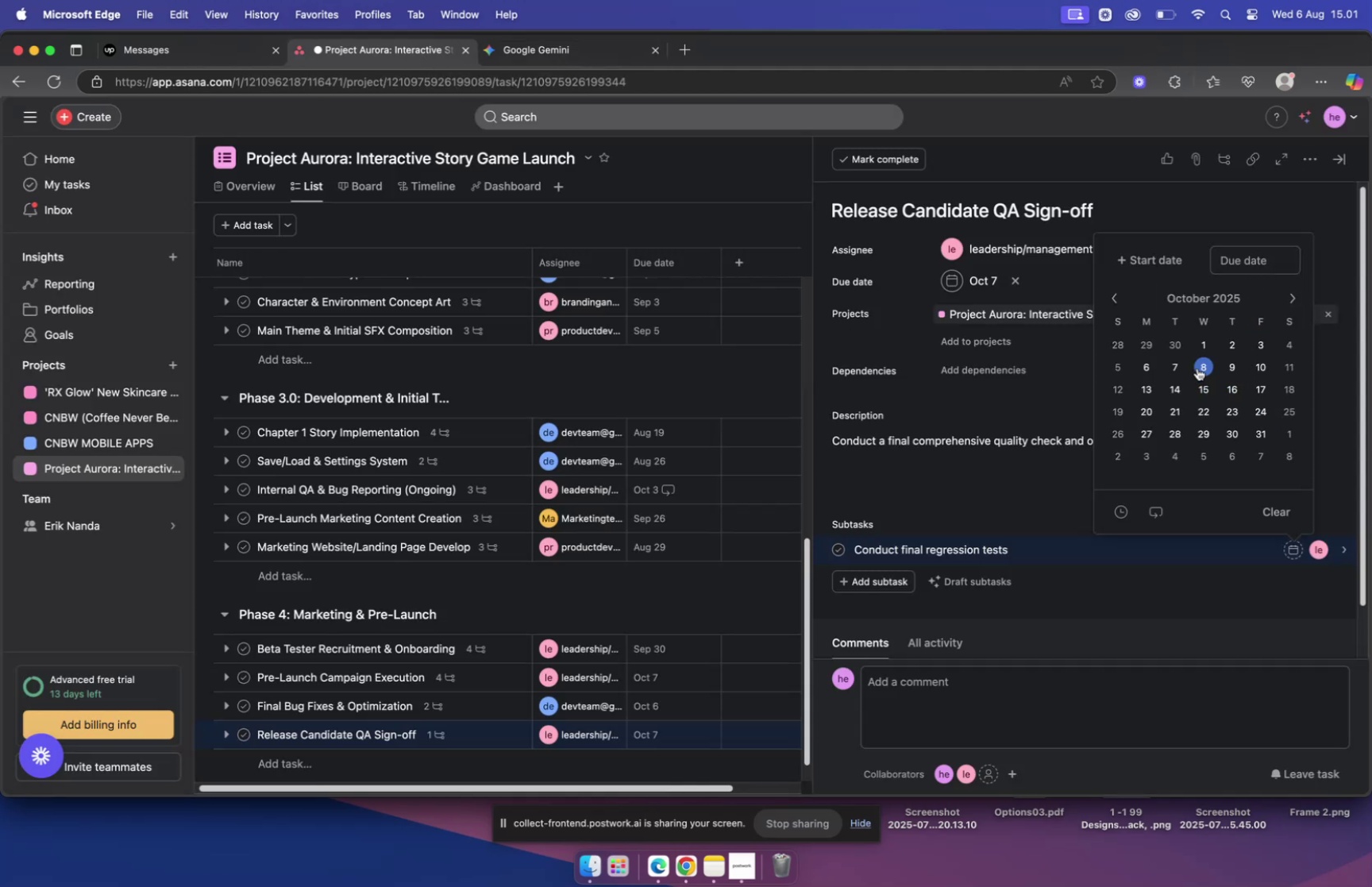 
left_click([1152, 367])
 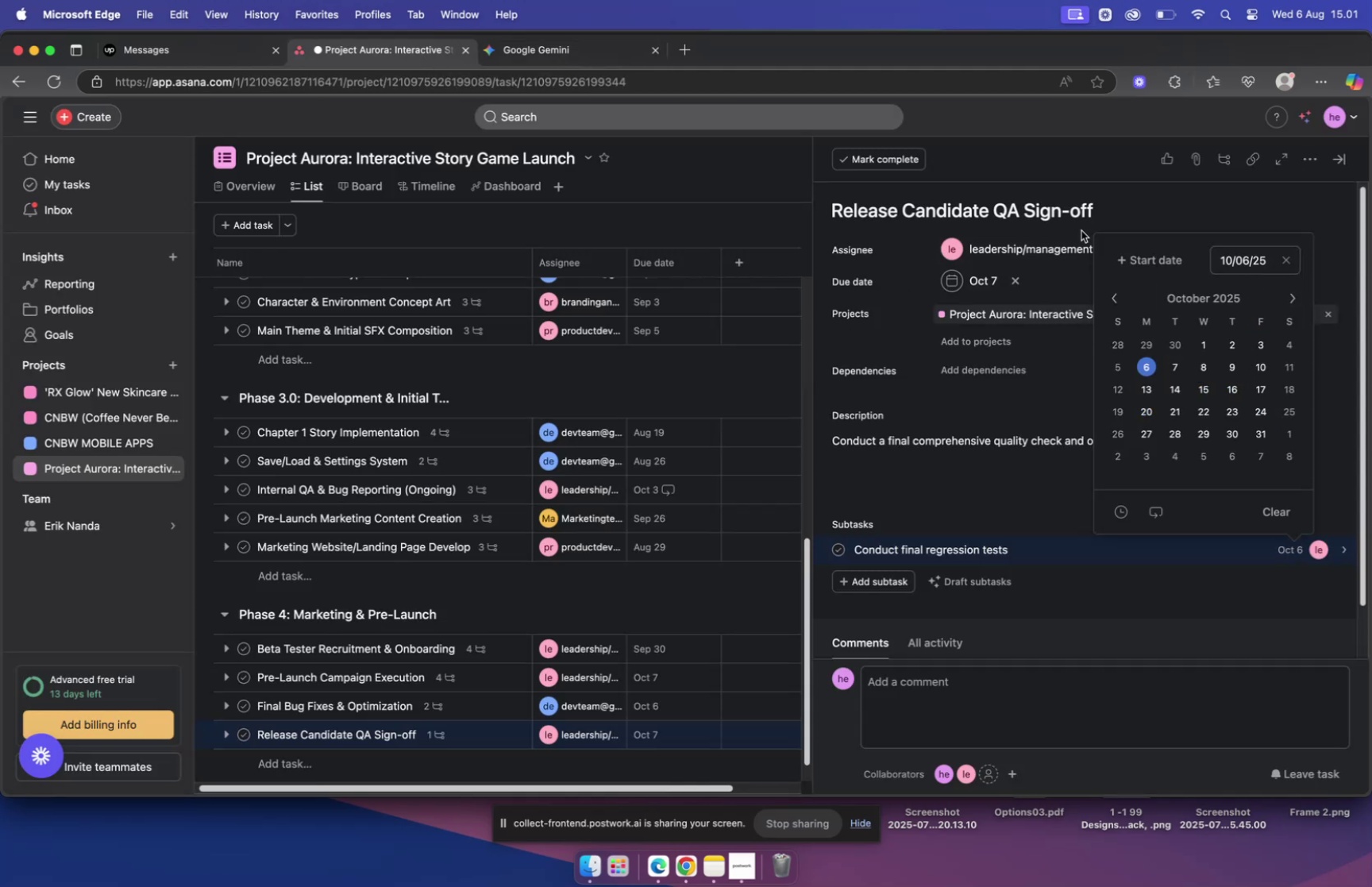 
left_click([1081, 231])
 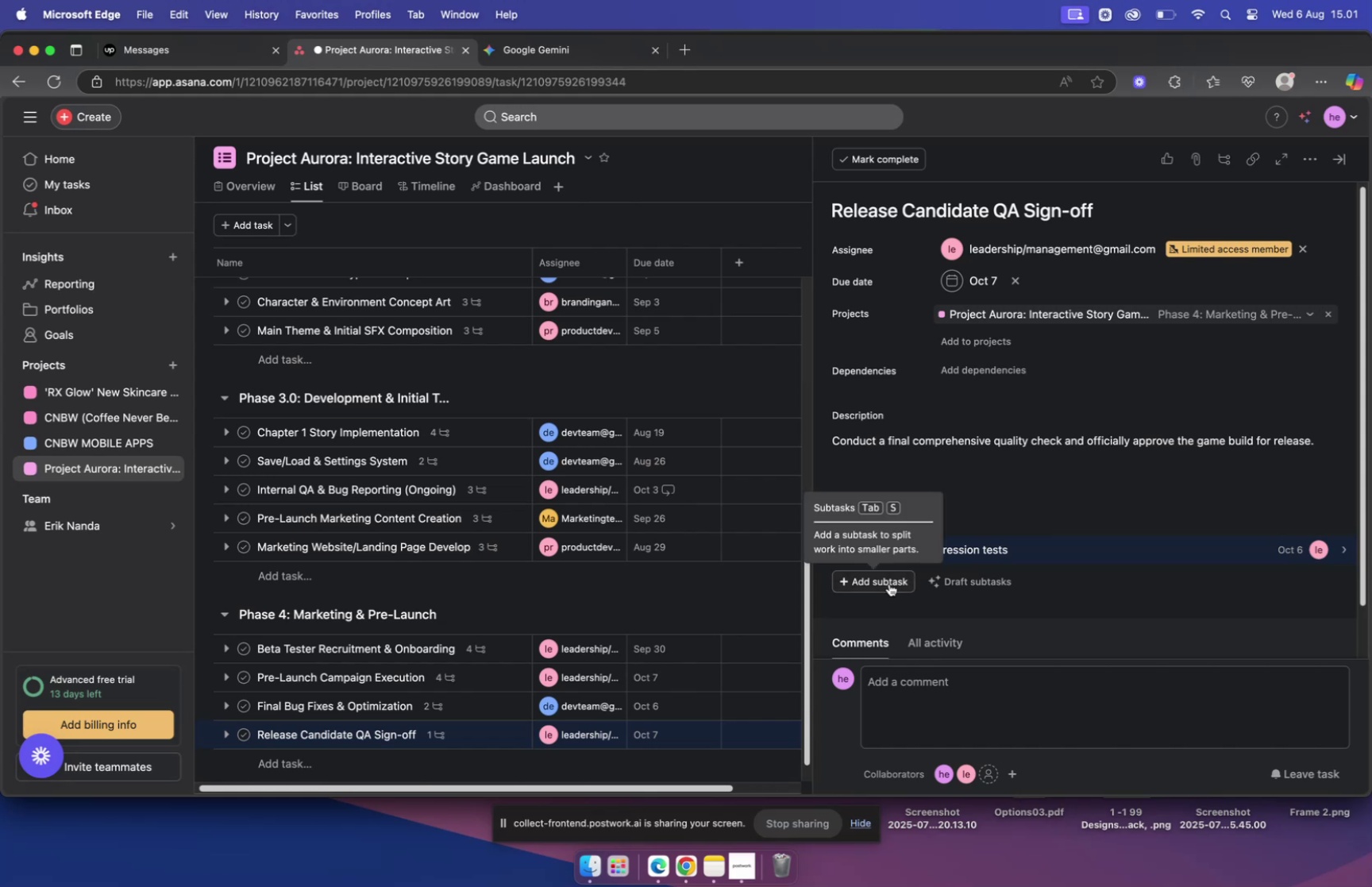 
left_click([889, 583])
 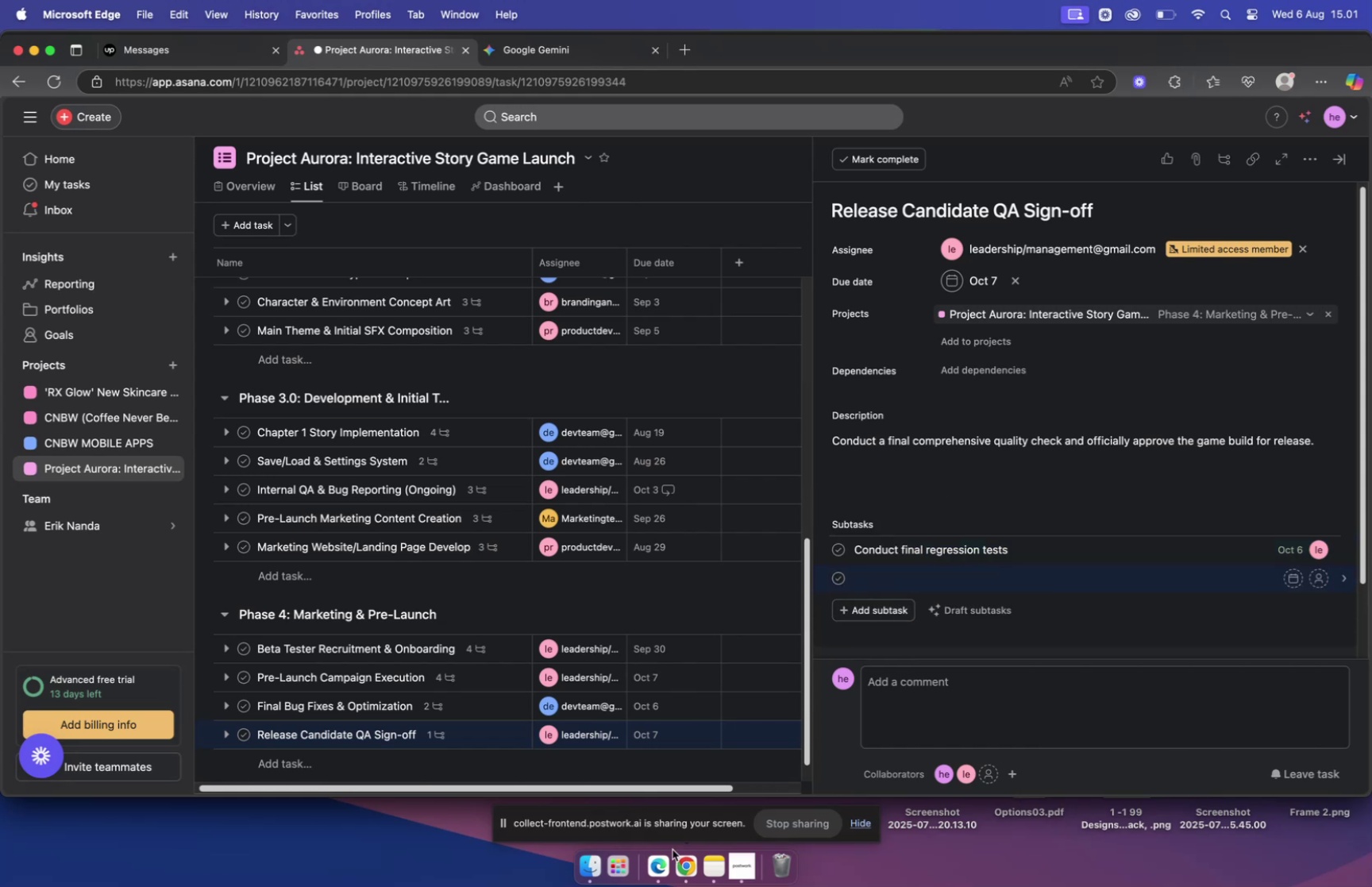 
left_click([689, 862])
 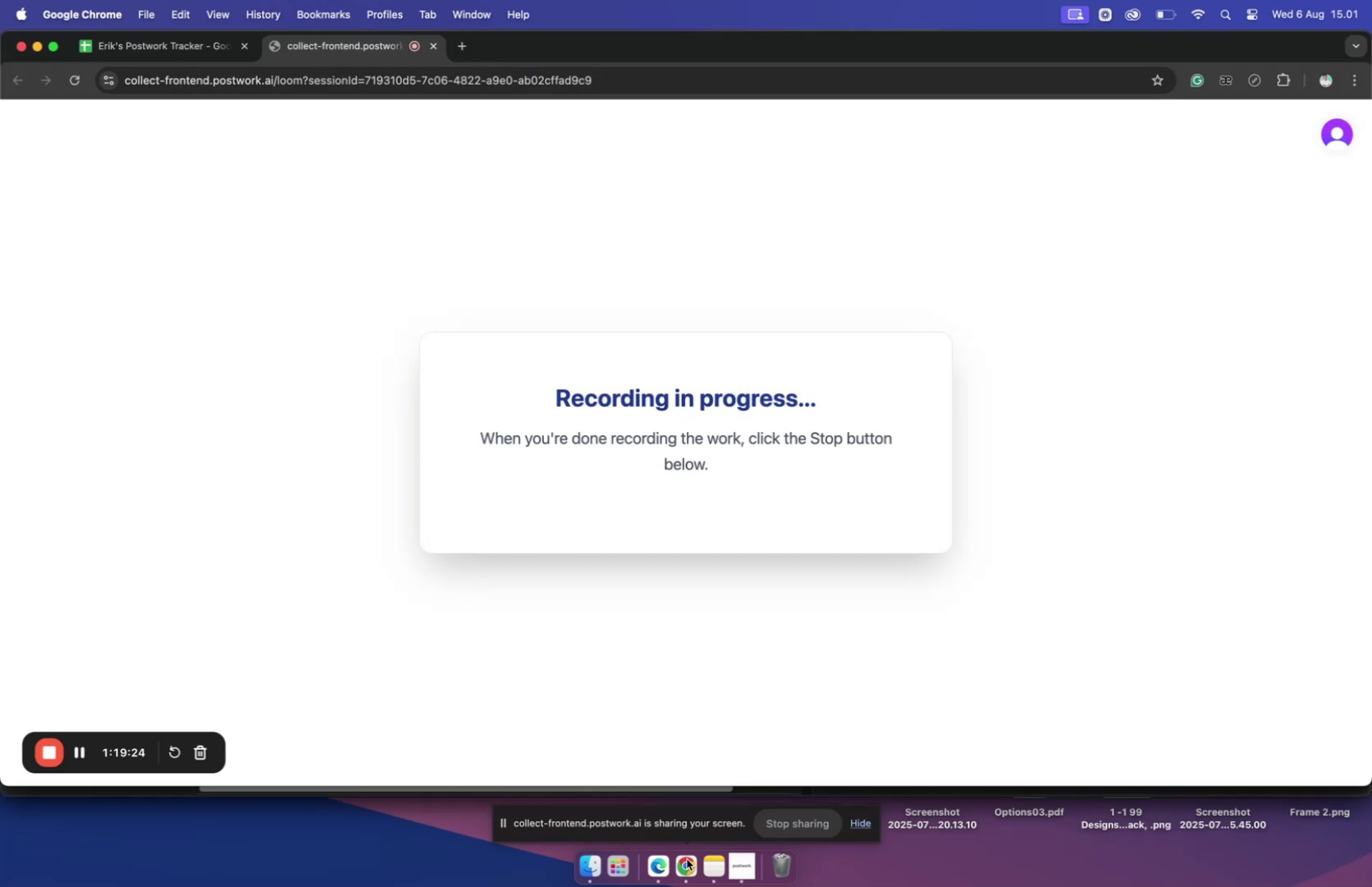 
wait(9.26)
 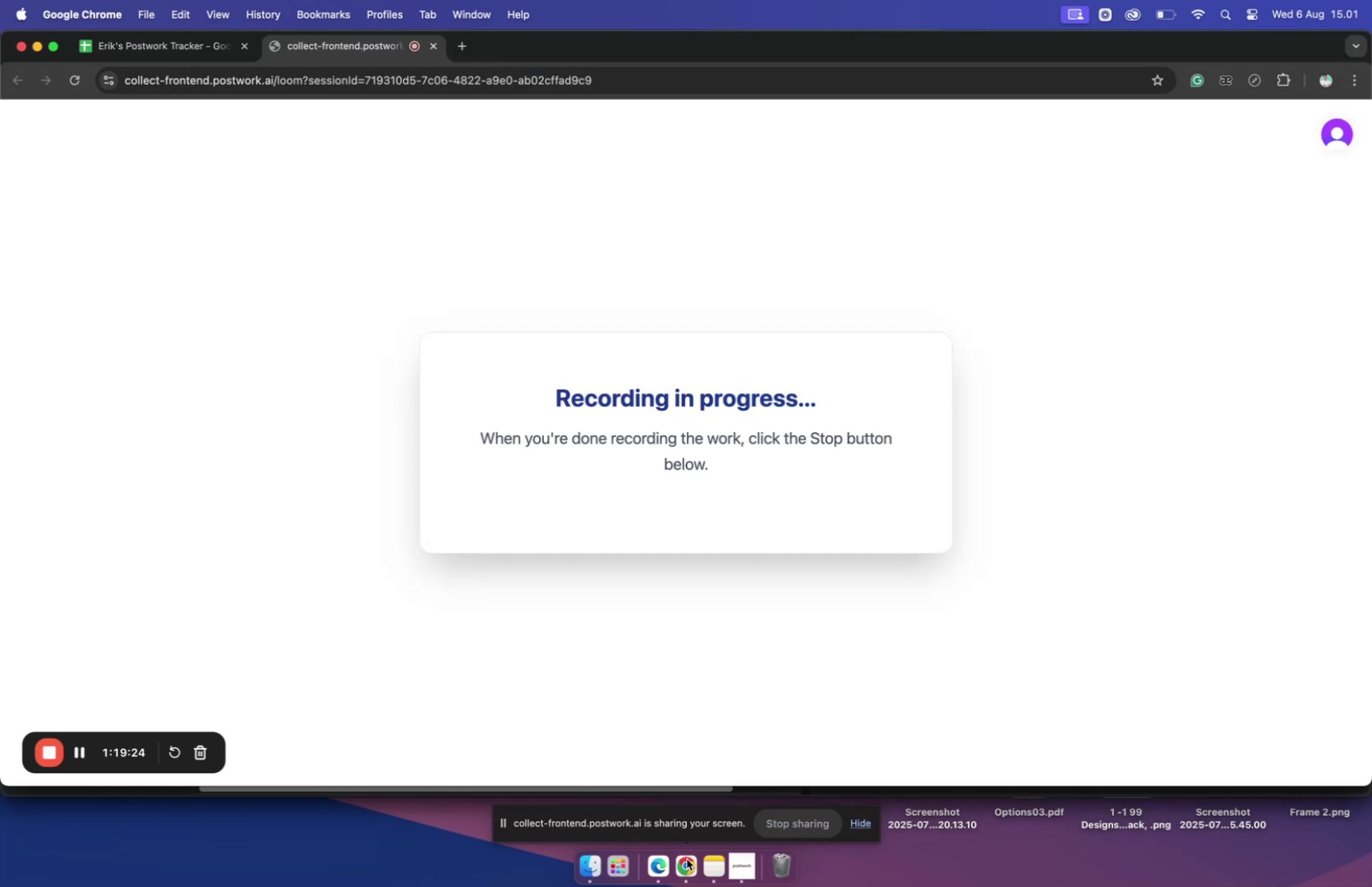 
left_click([161, 49])
 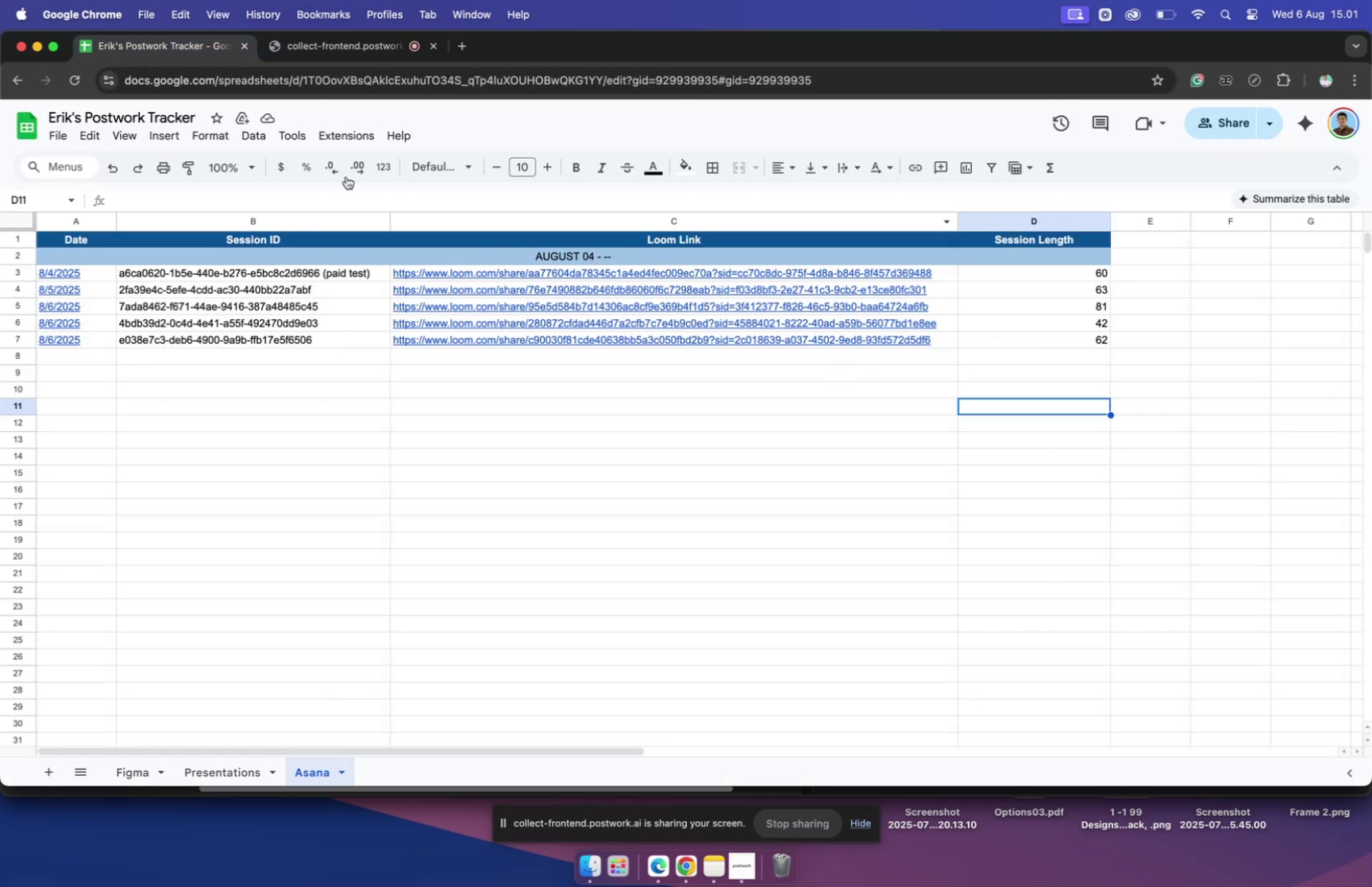 
left_click([341, 43])
 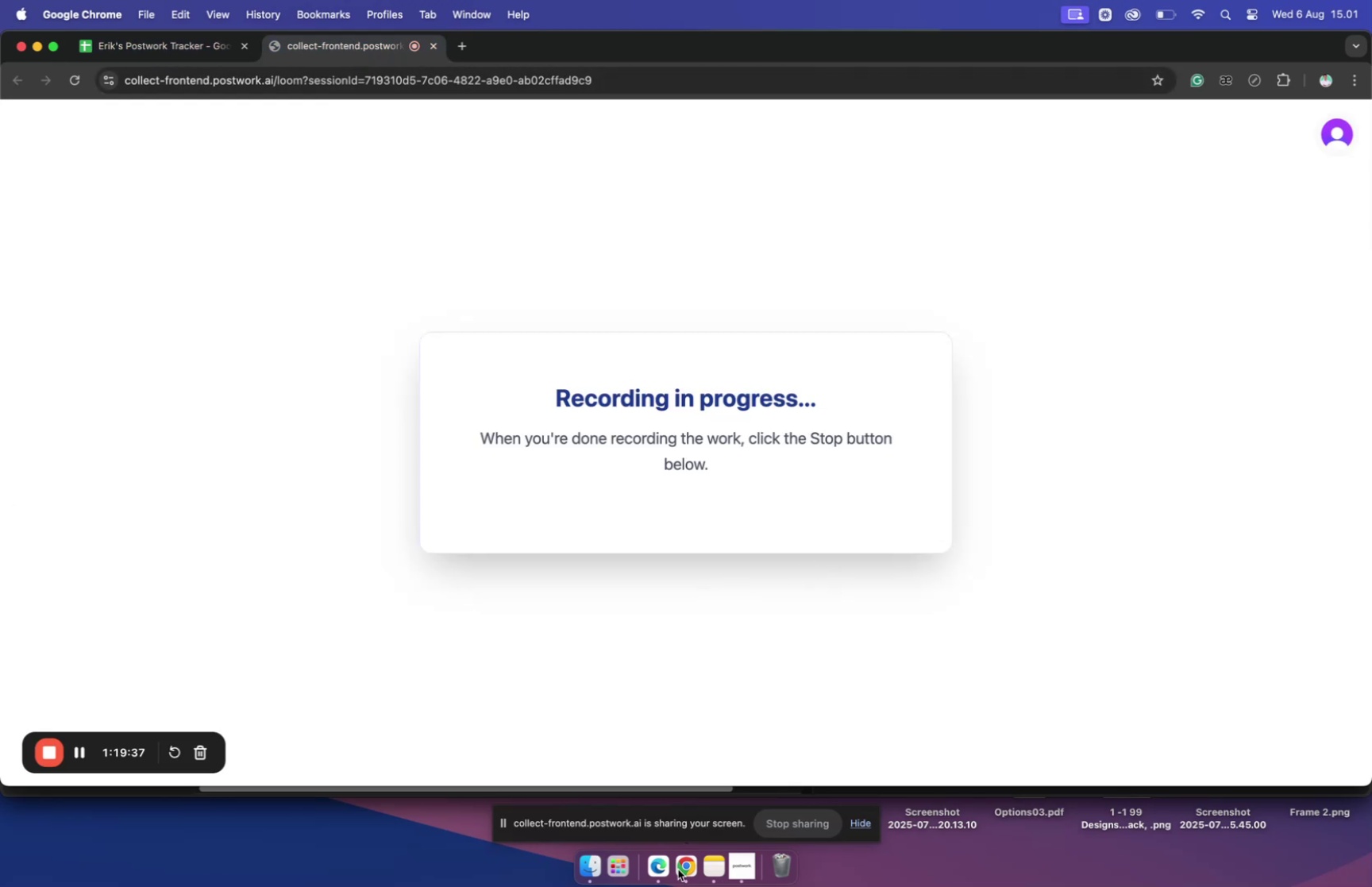 
wait(5.52)
 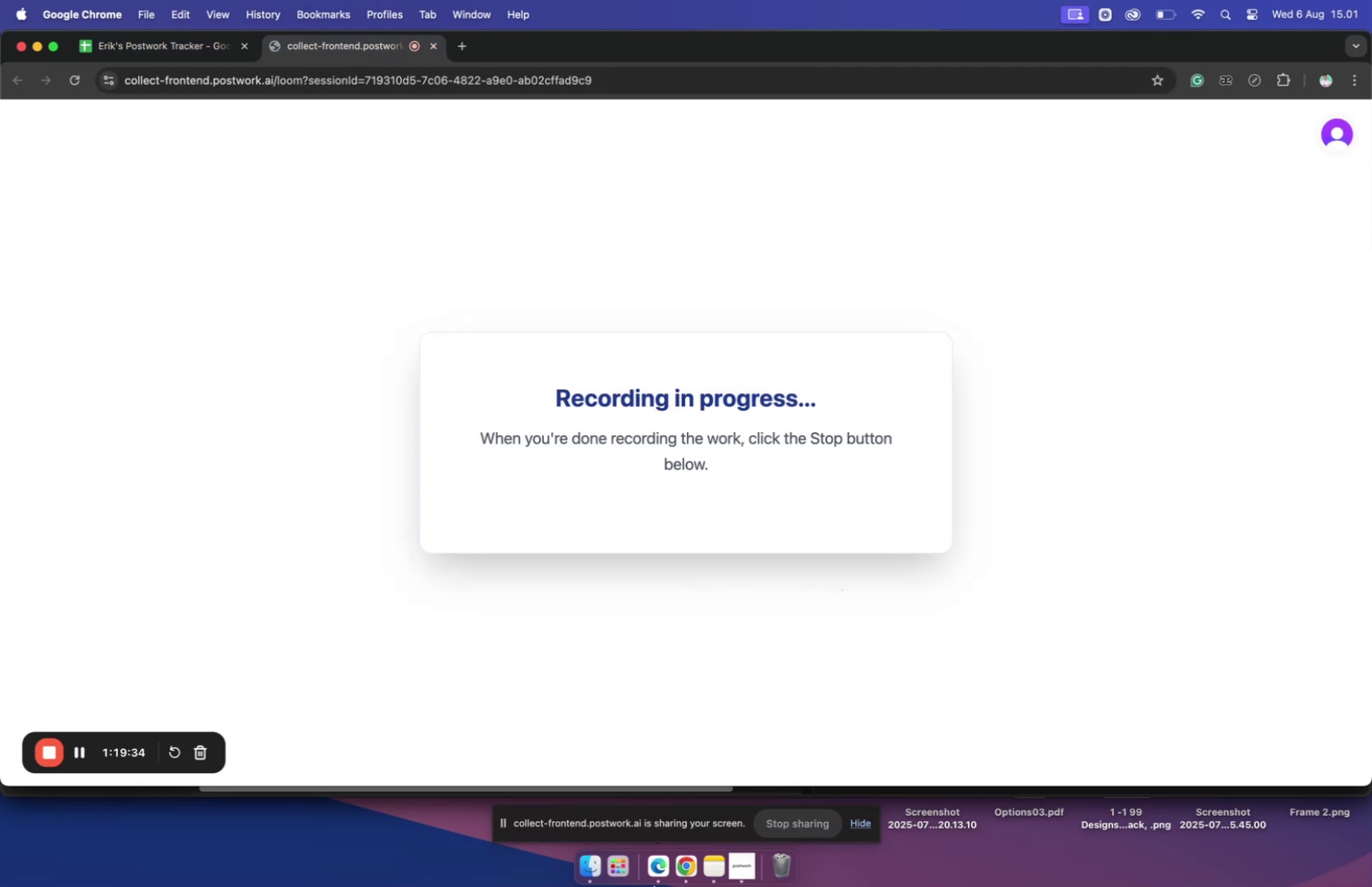 
left_click([687, 862])
 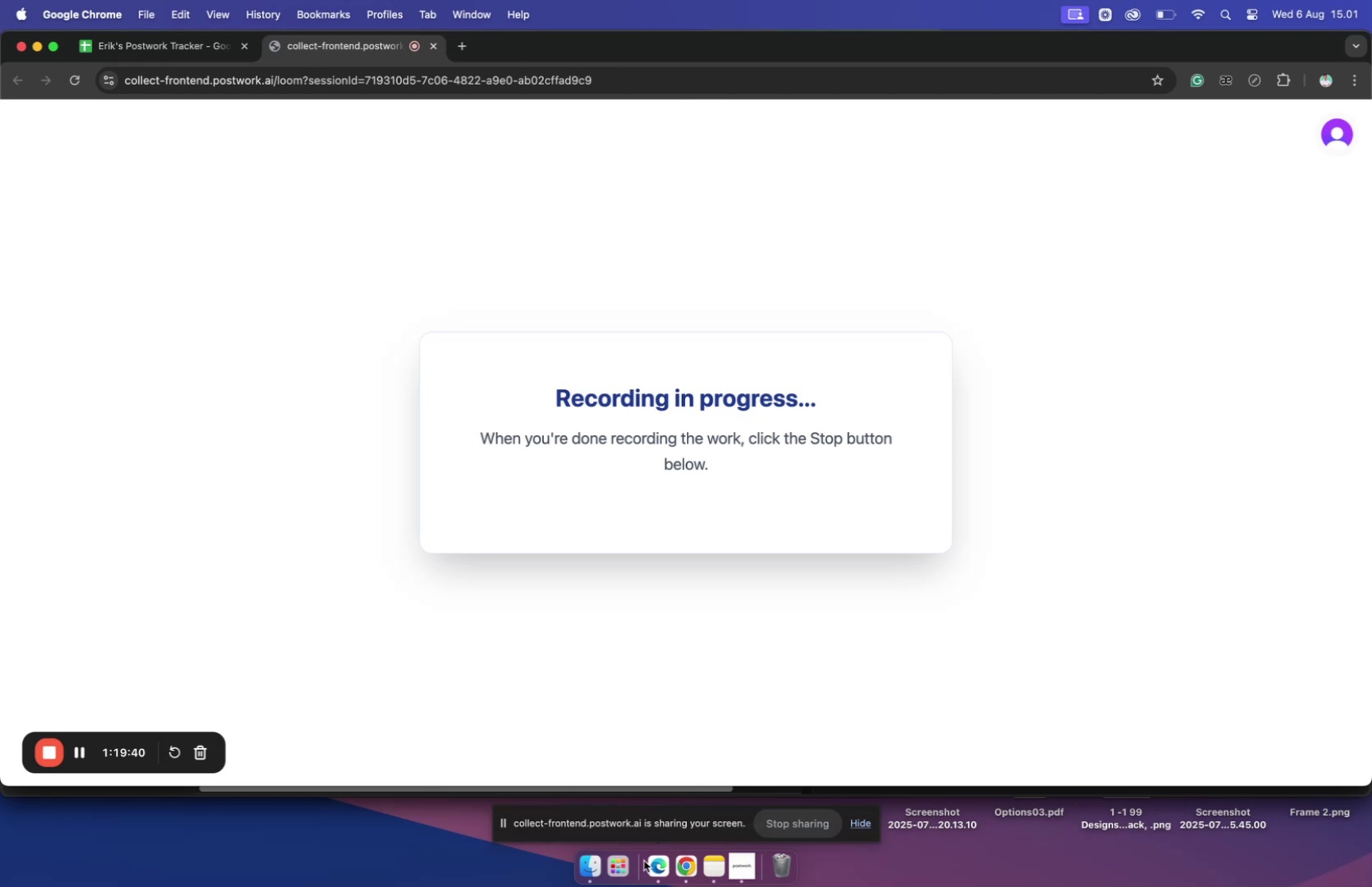 
left_click([661, 865])
 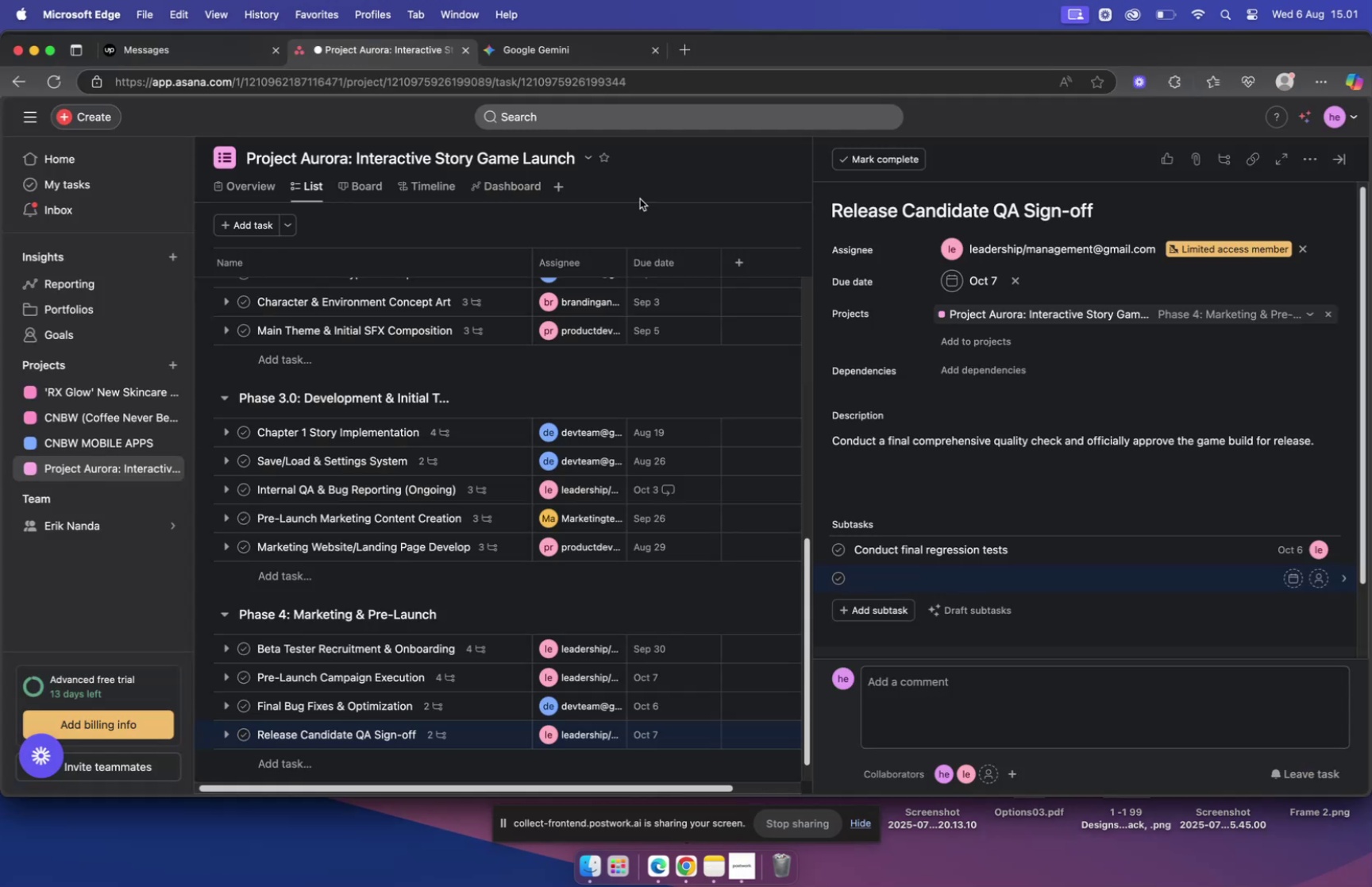 
mouse_move([549, 67])
 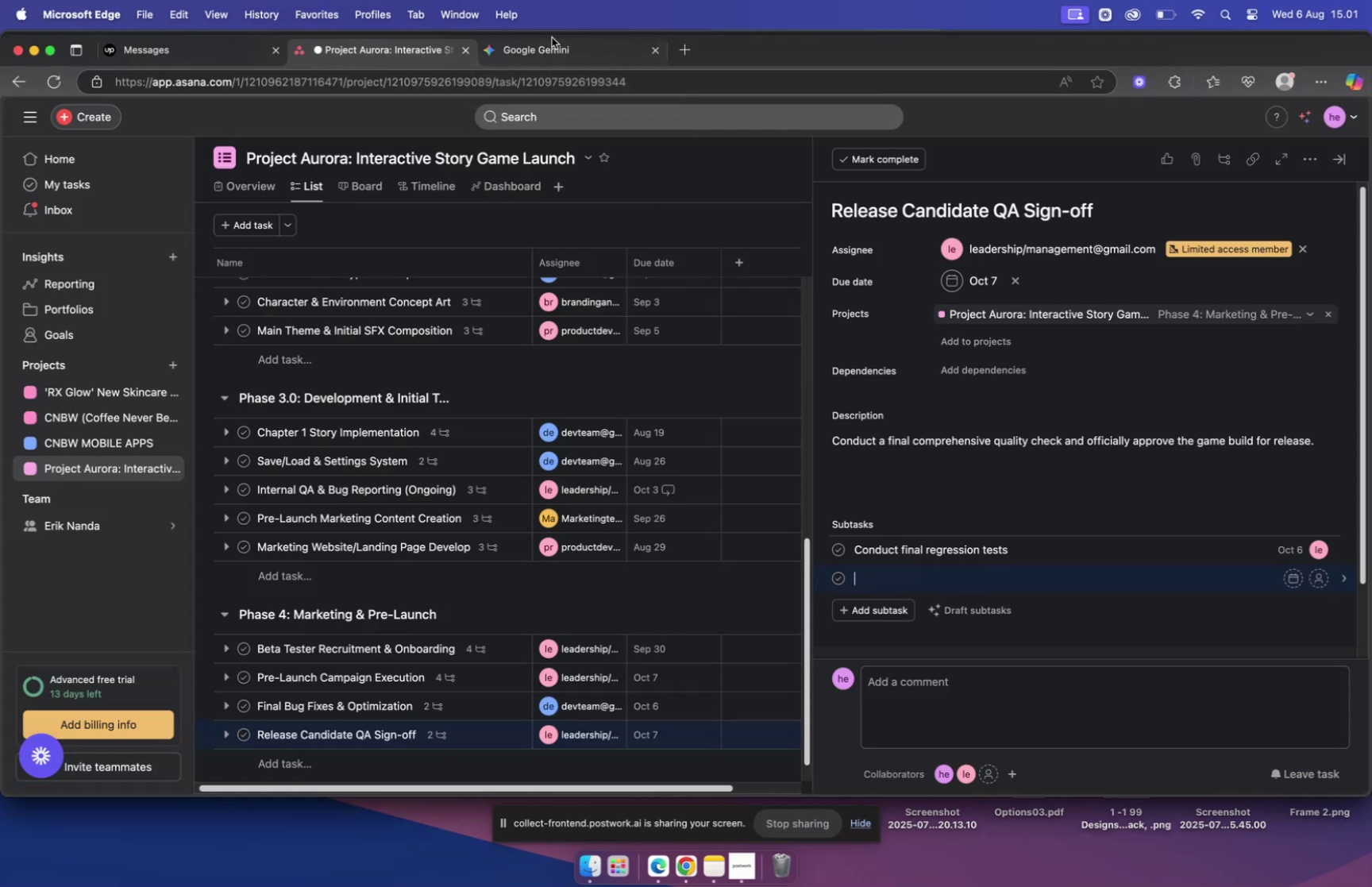 
left_click([559, 42])
 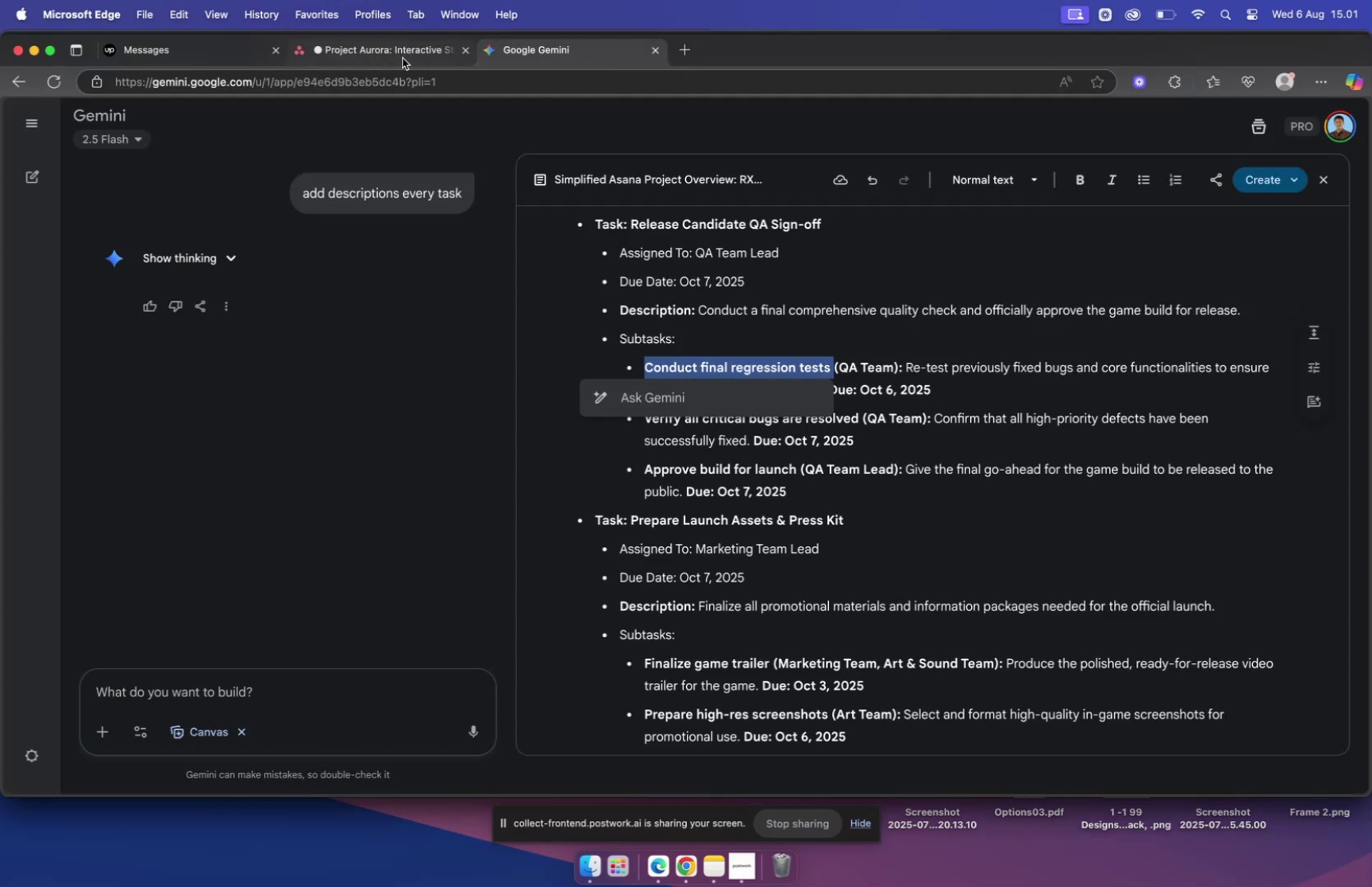 
left_click([399, 50])
 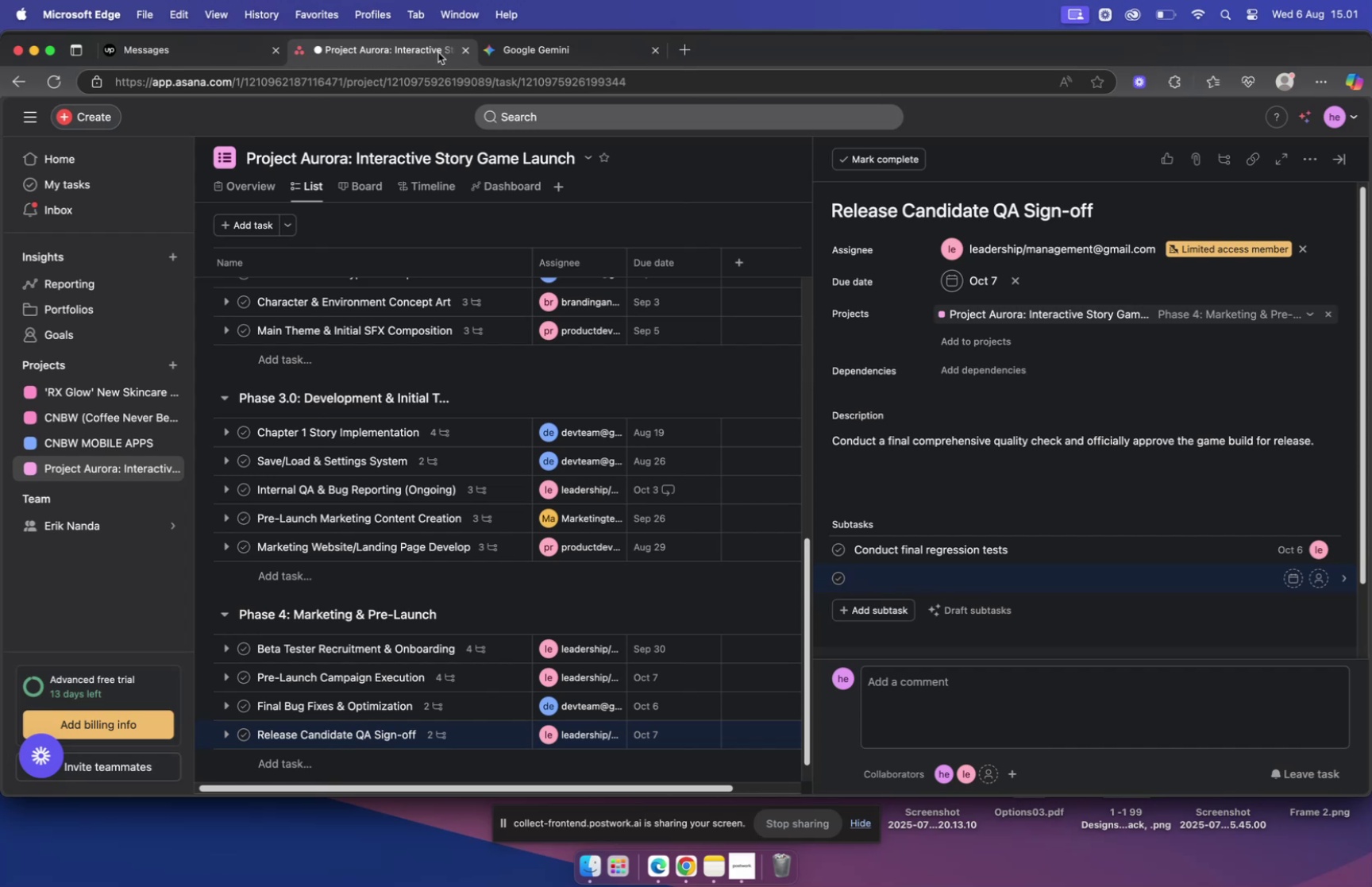 
left_click([598, 52])
 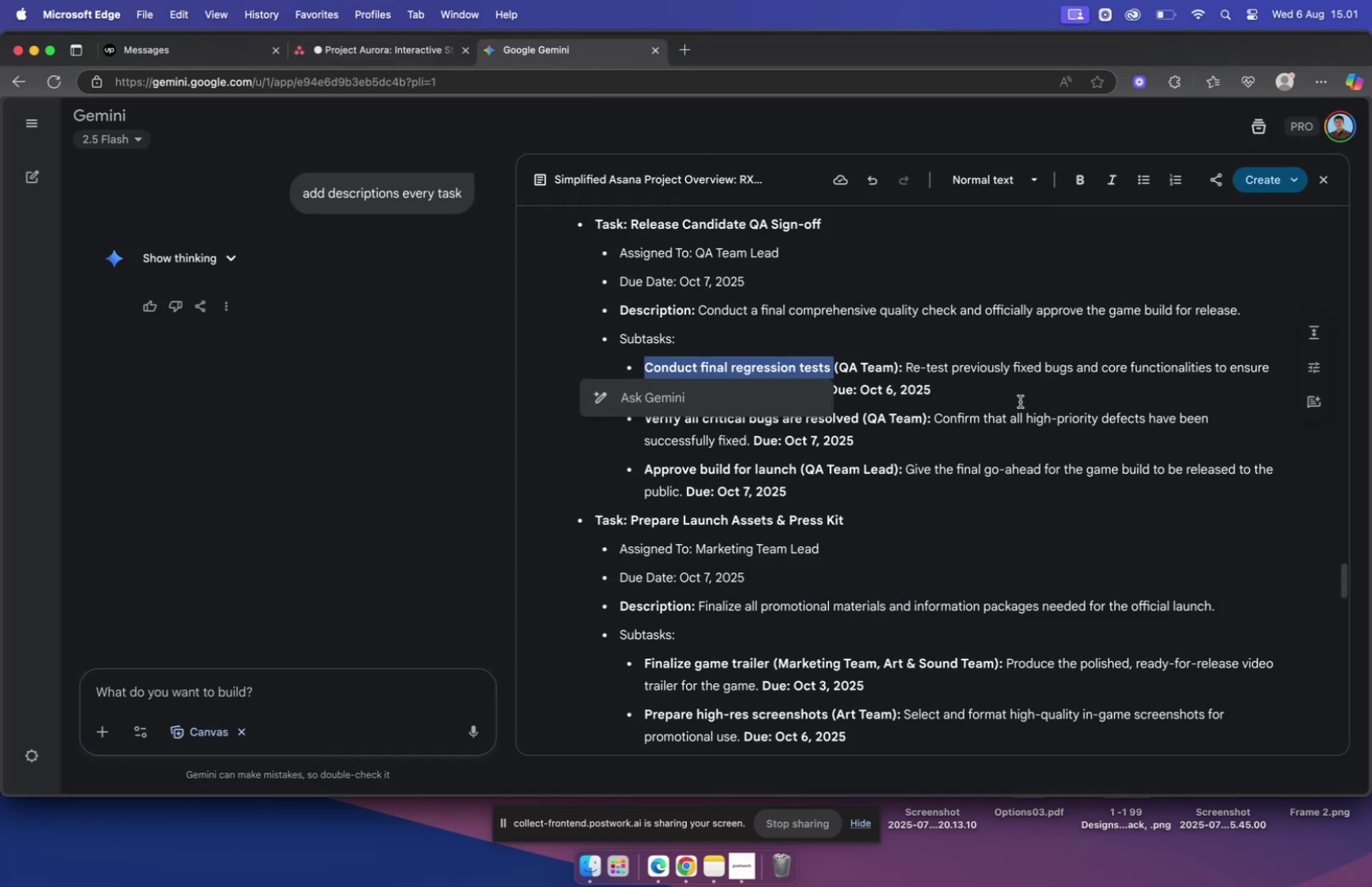 
left_click([1015, 392])
 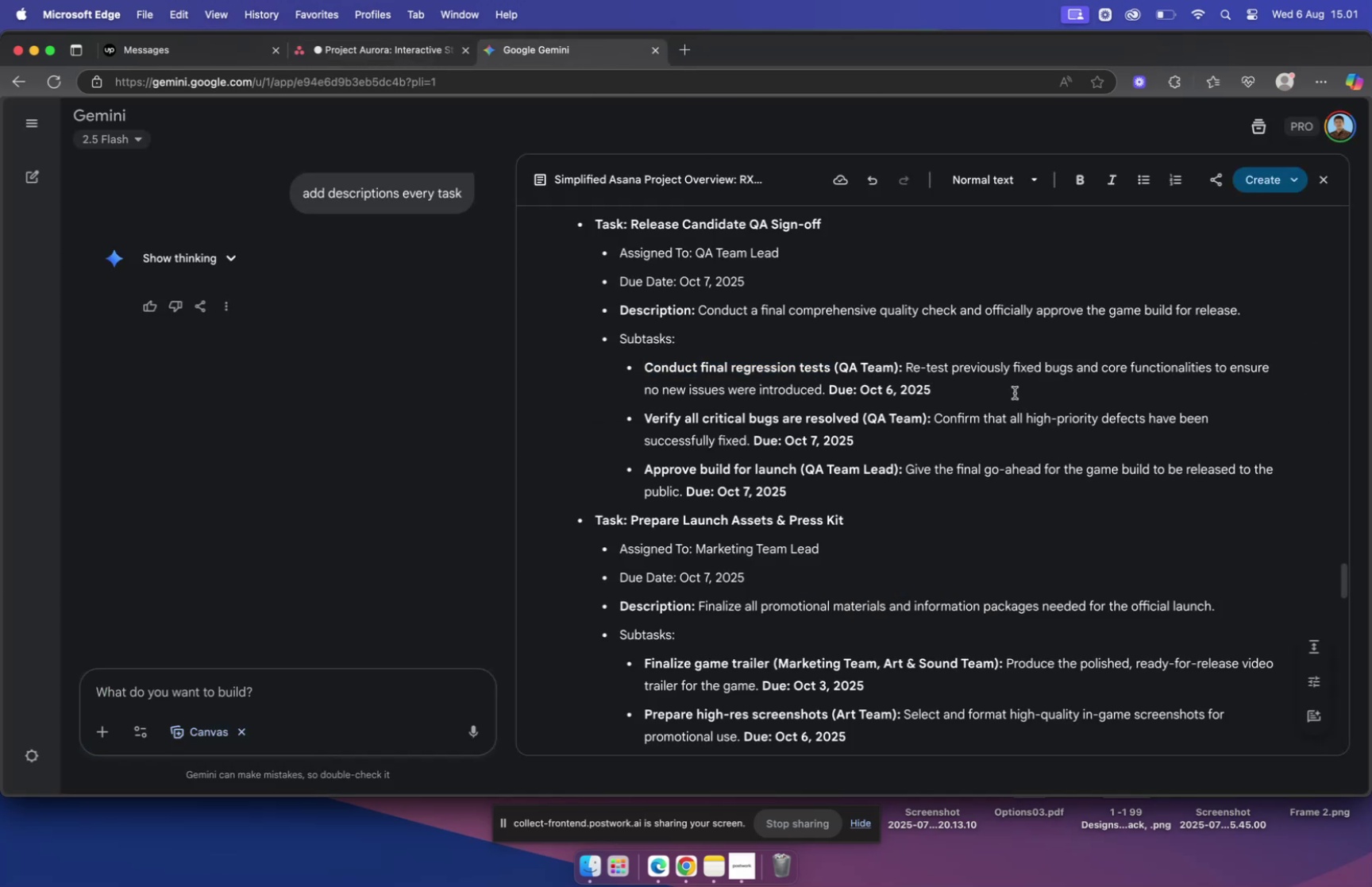 
wait(8.89)
 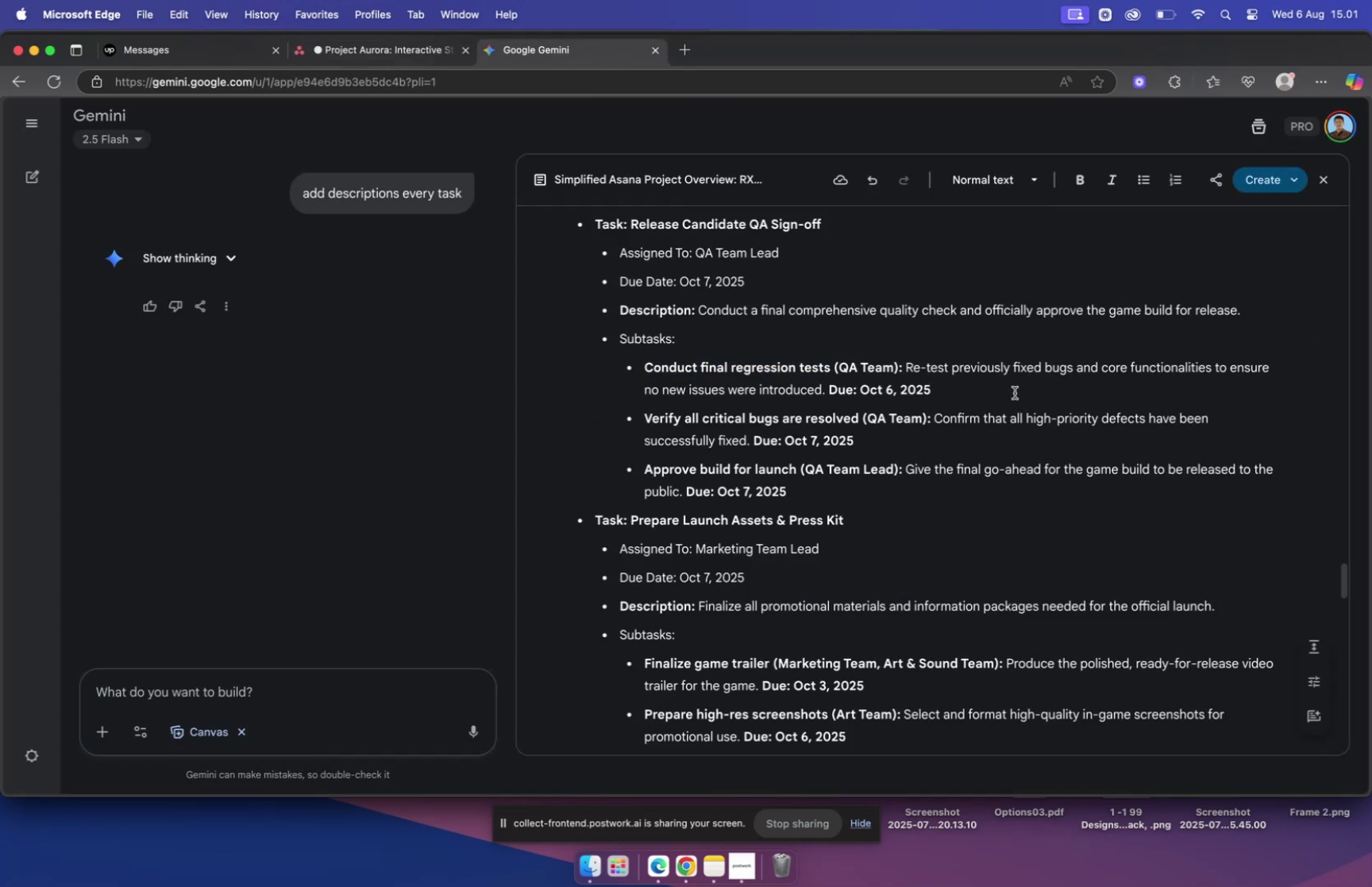 
left_click_drag(start_coordinate=[647, 417], to_coordinate=[924, 417])
 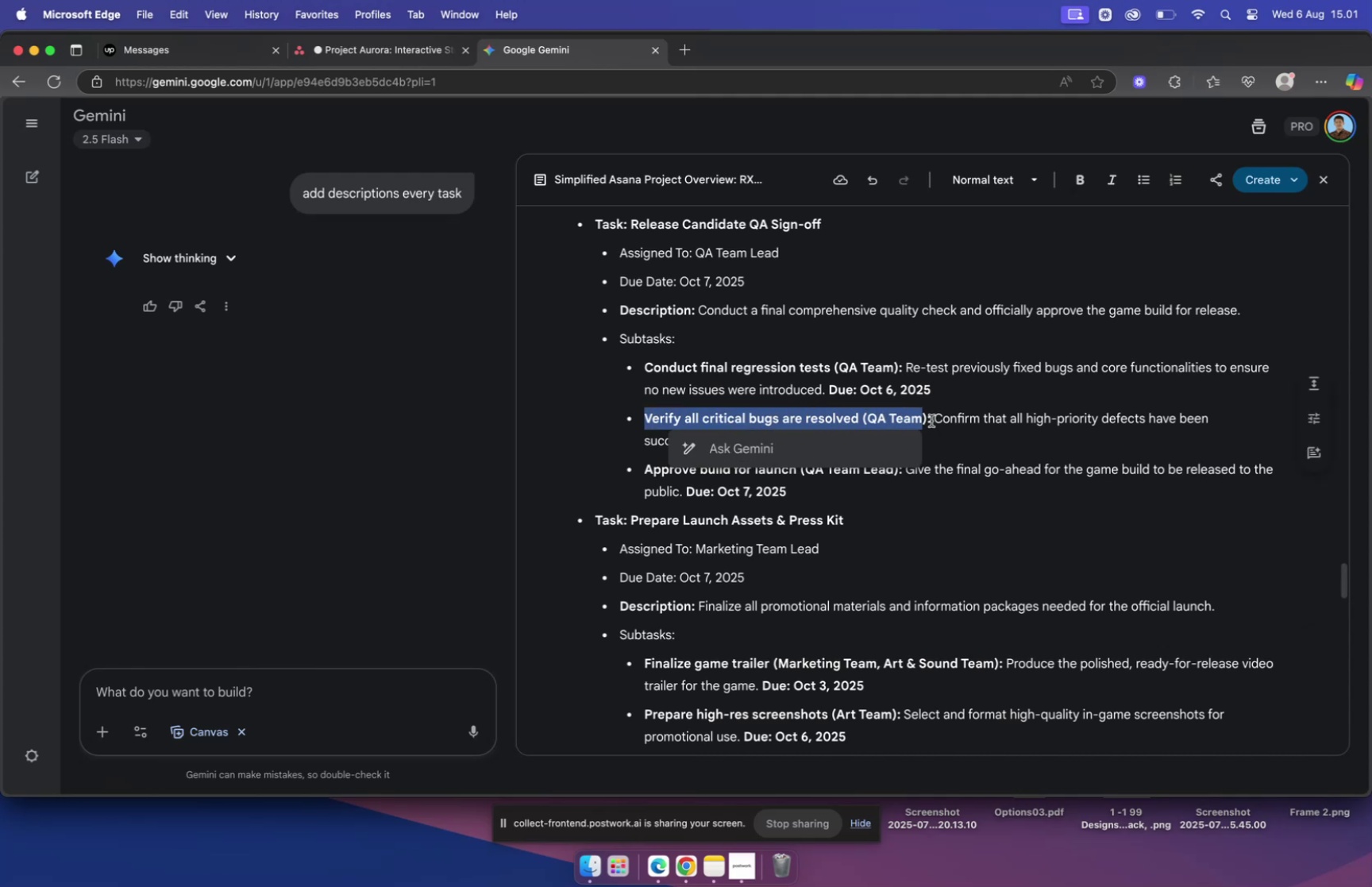 
left_click_drag(start_coordinate=[927, 418], to_coordinate=[642, 411])
 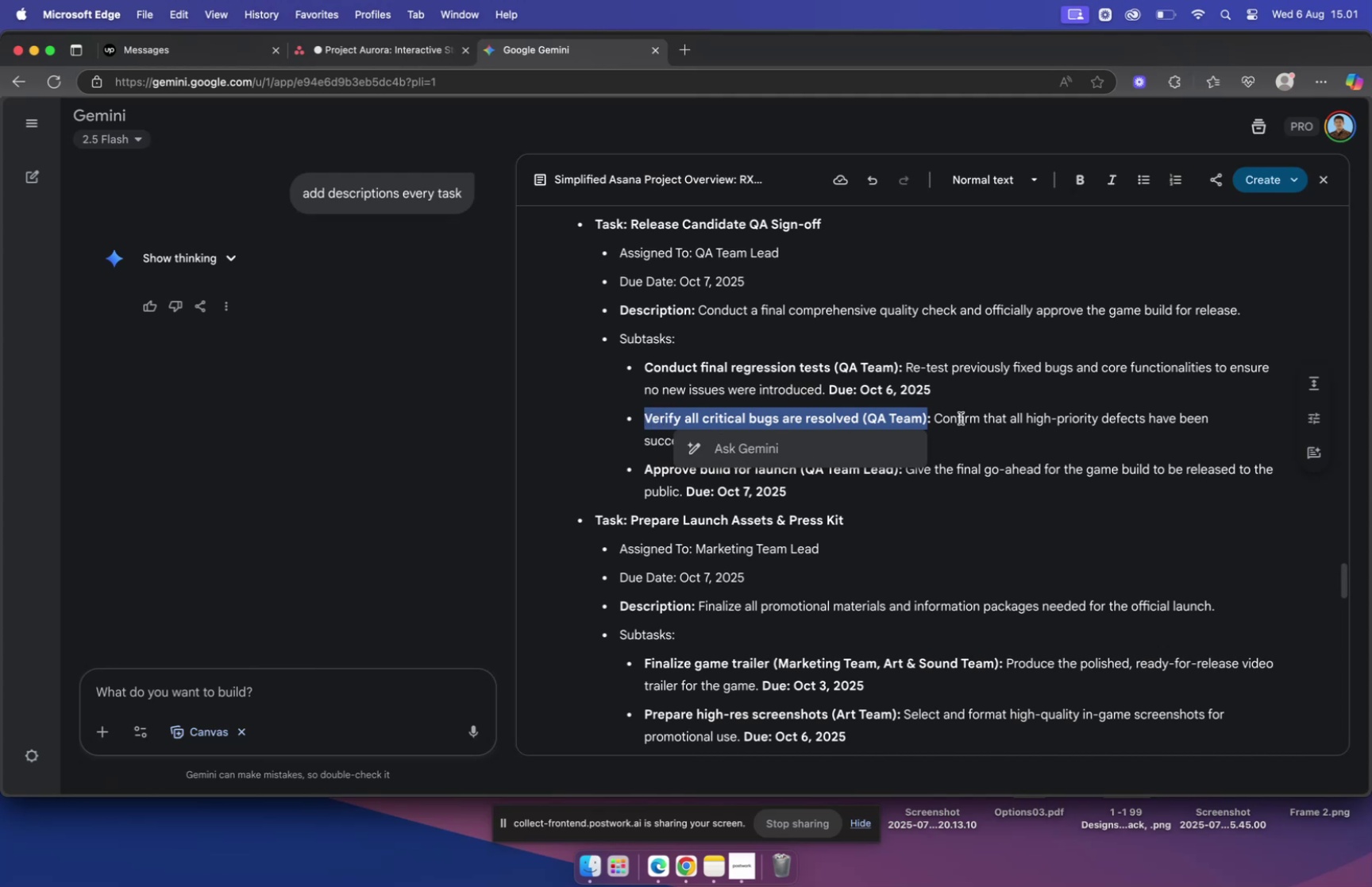 
key(Meta+CommandLeft)
 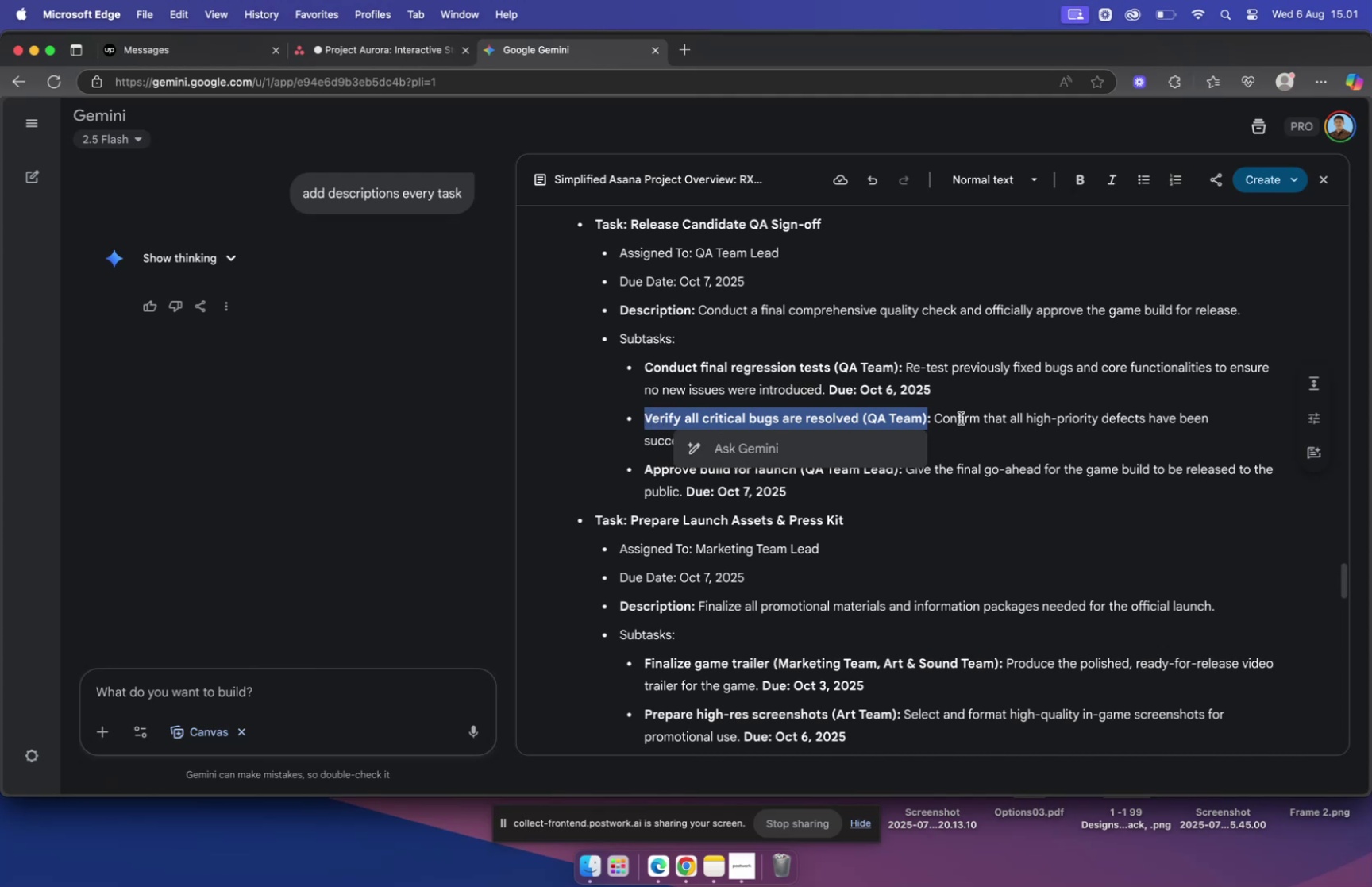 
key(Meta+C)
 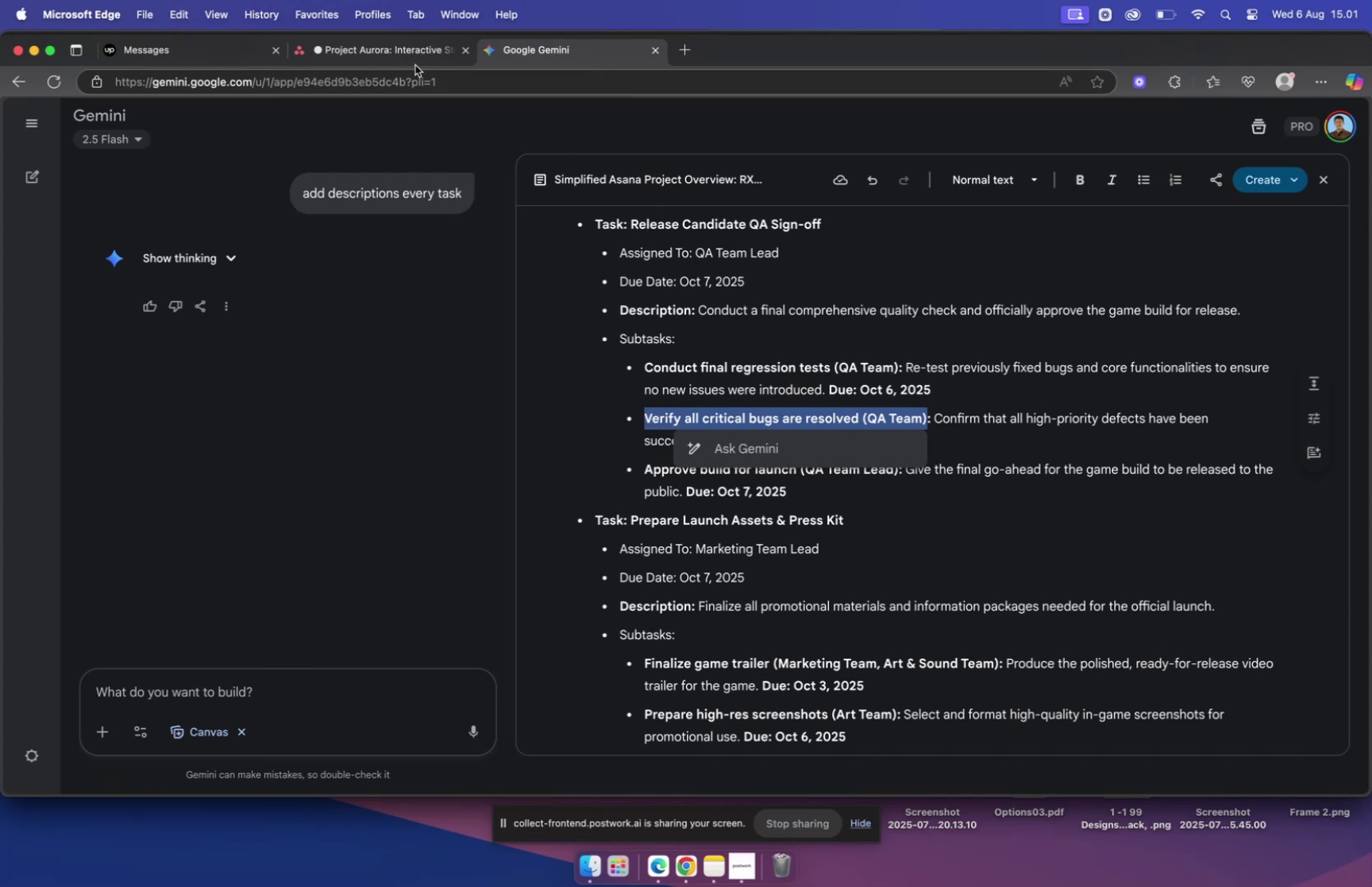 
left_click([403, 48])
 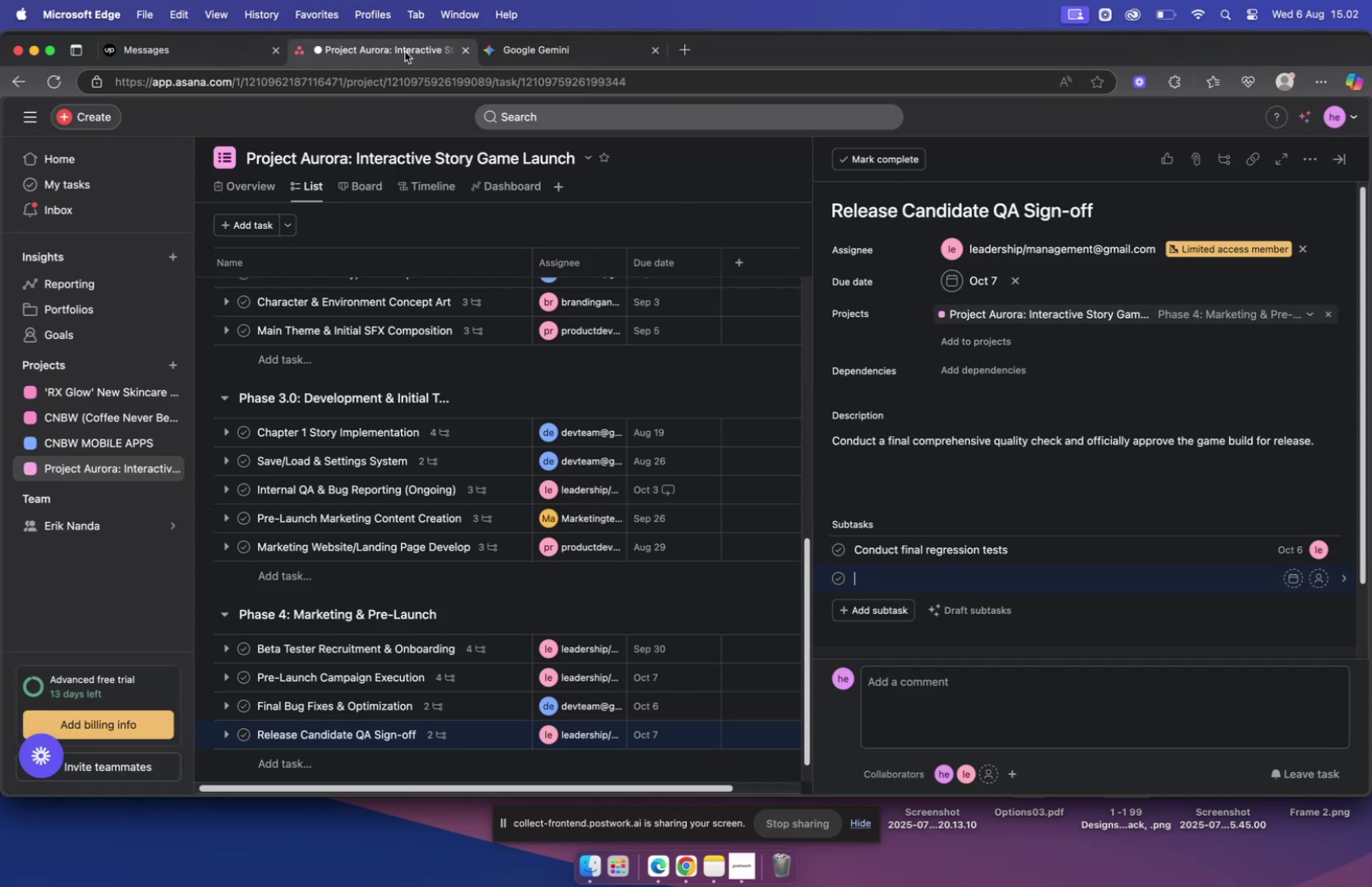 
key(Meta+CommandLeft)
 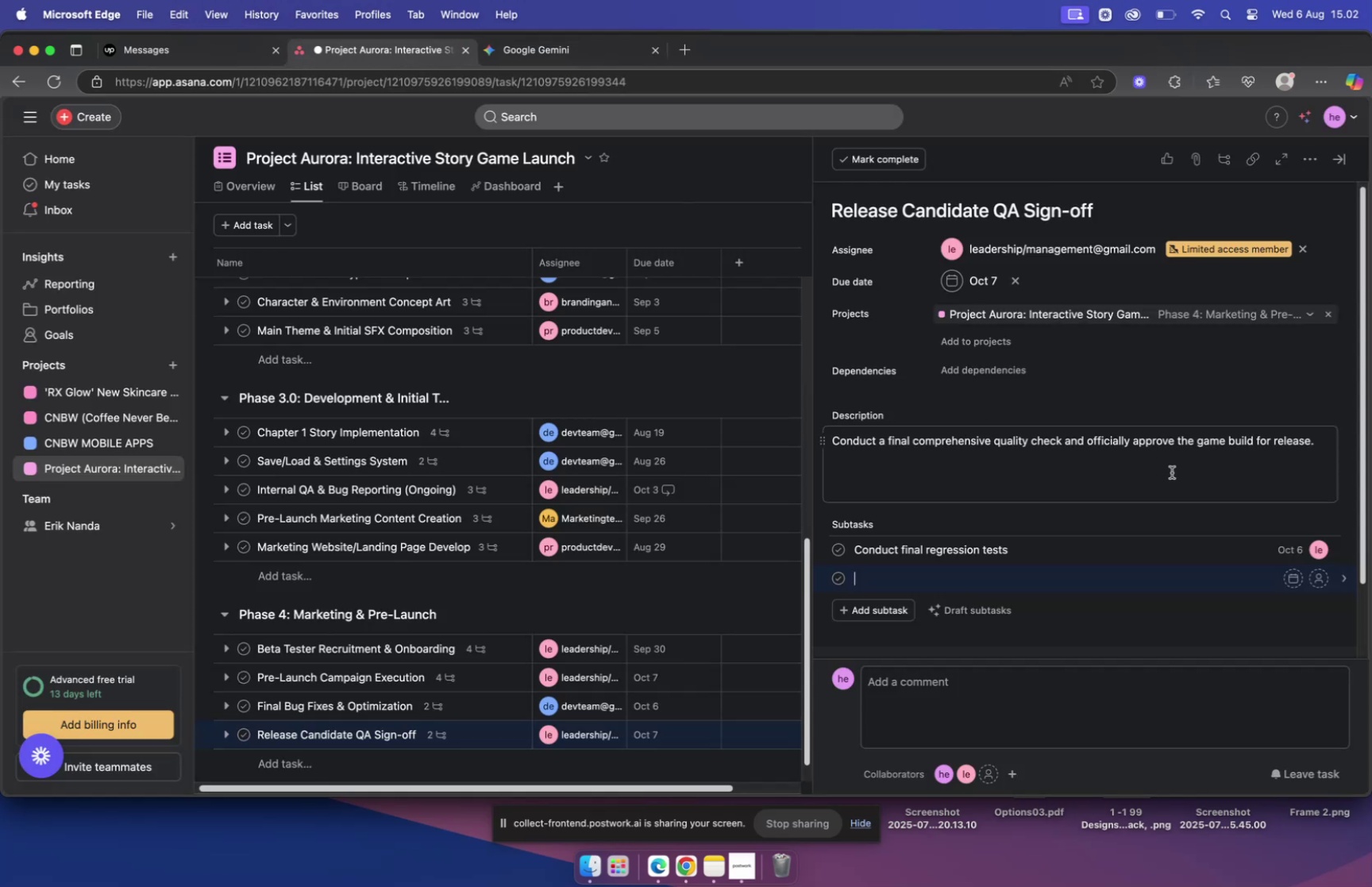 
key(Meta+V)
 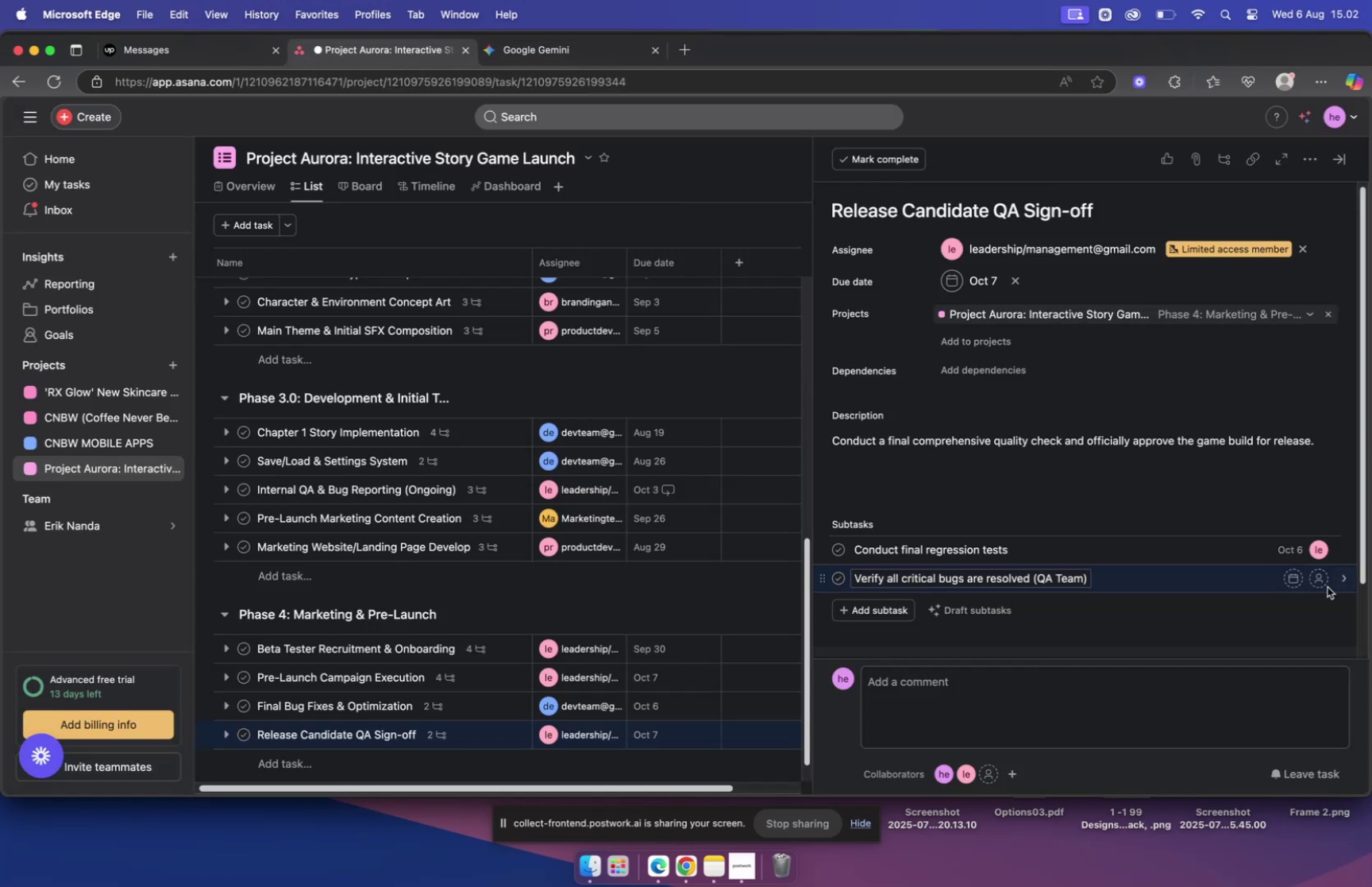 
mouse_move([1285, 572])
 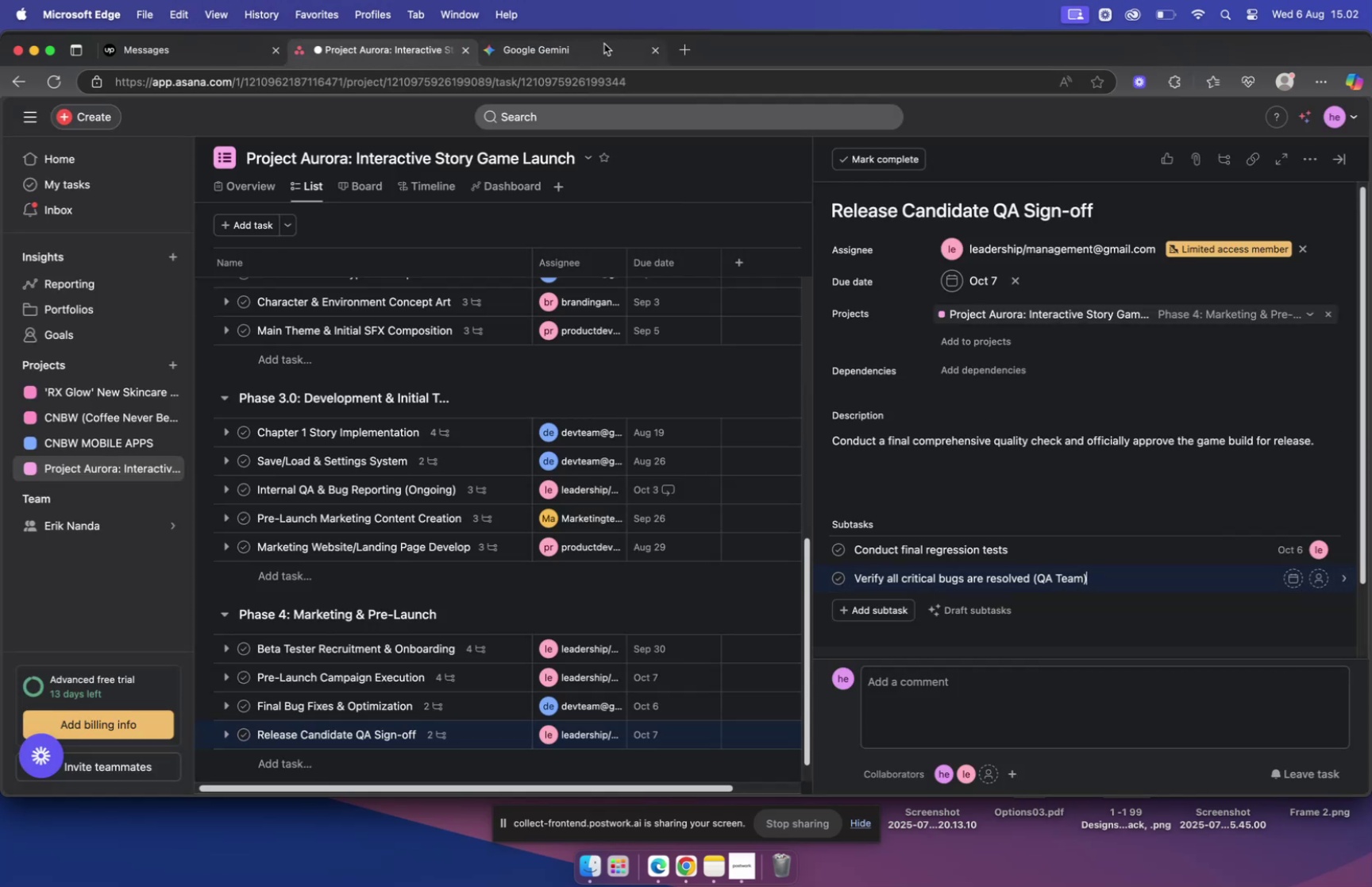 
left_click([599, 44])
 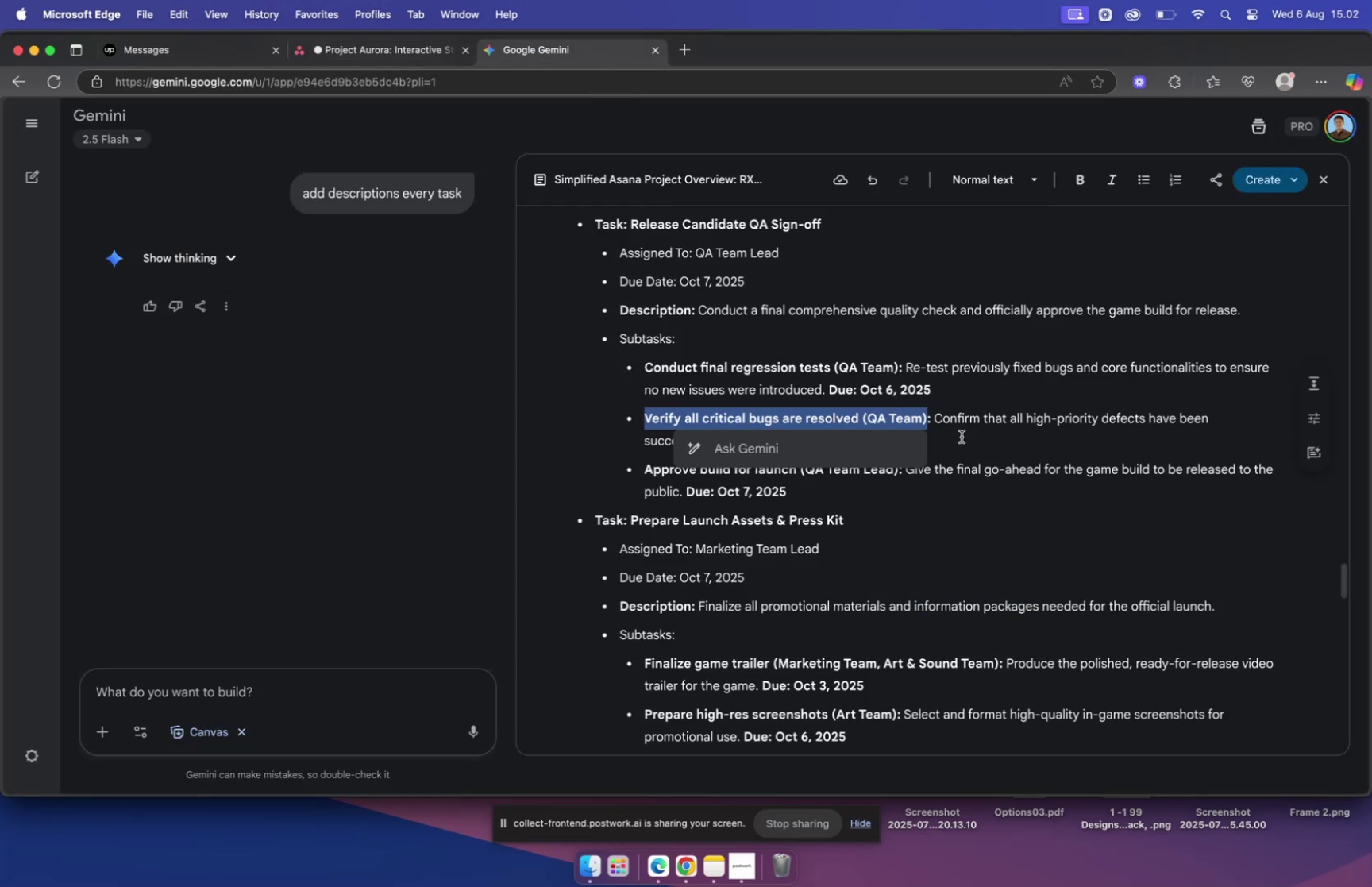 
left_click([997, 443])
 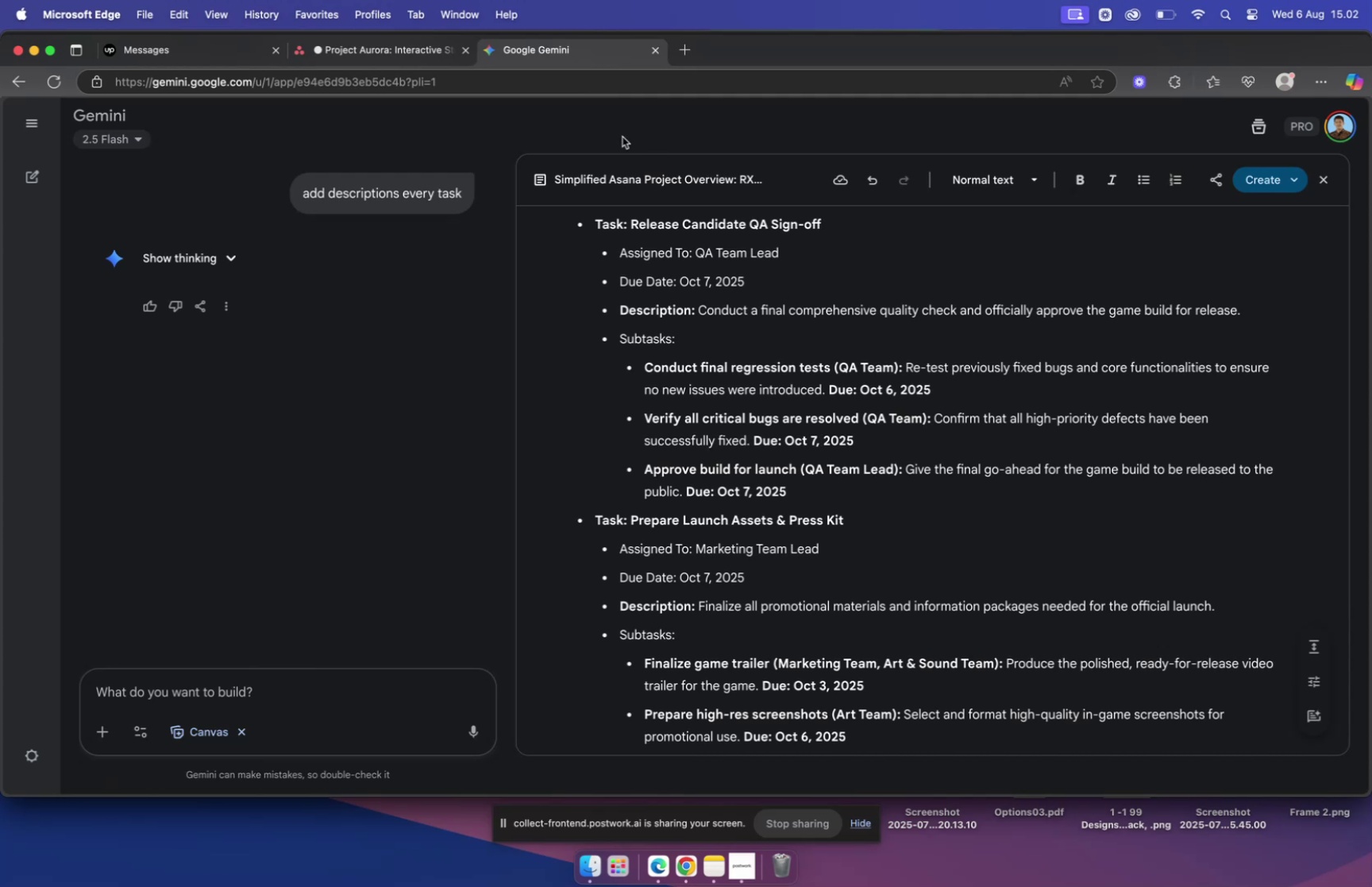 
left_click([399, 52])
 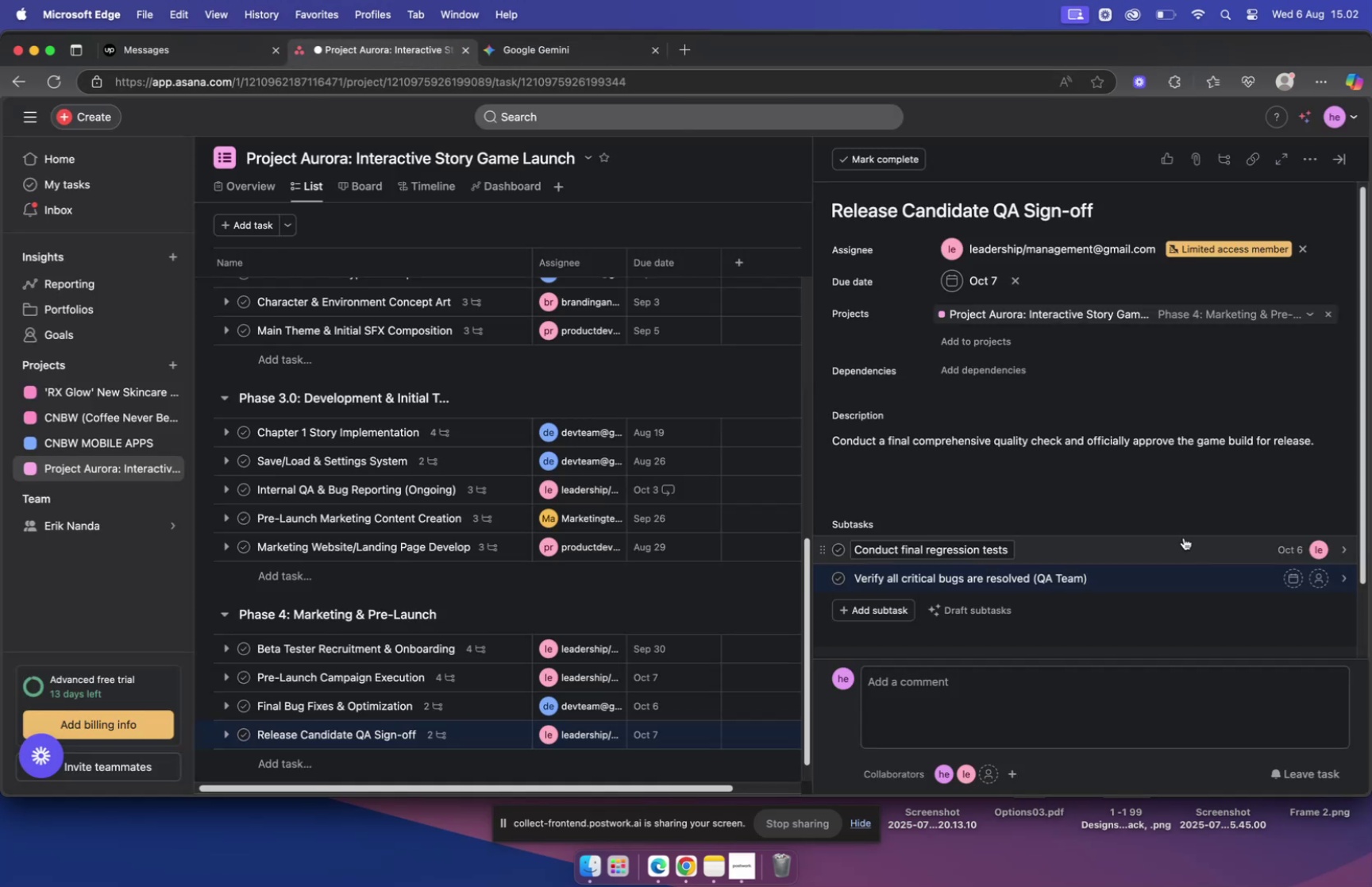 
mouse_move([1280, 565])
 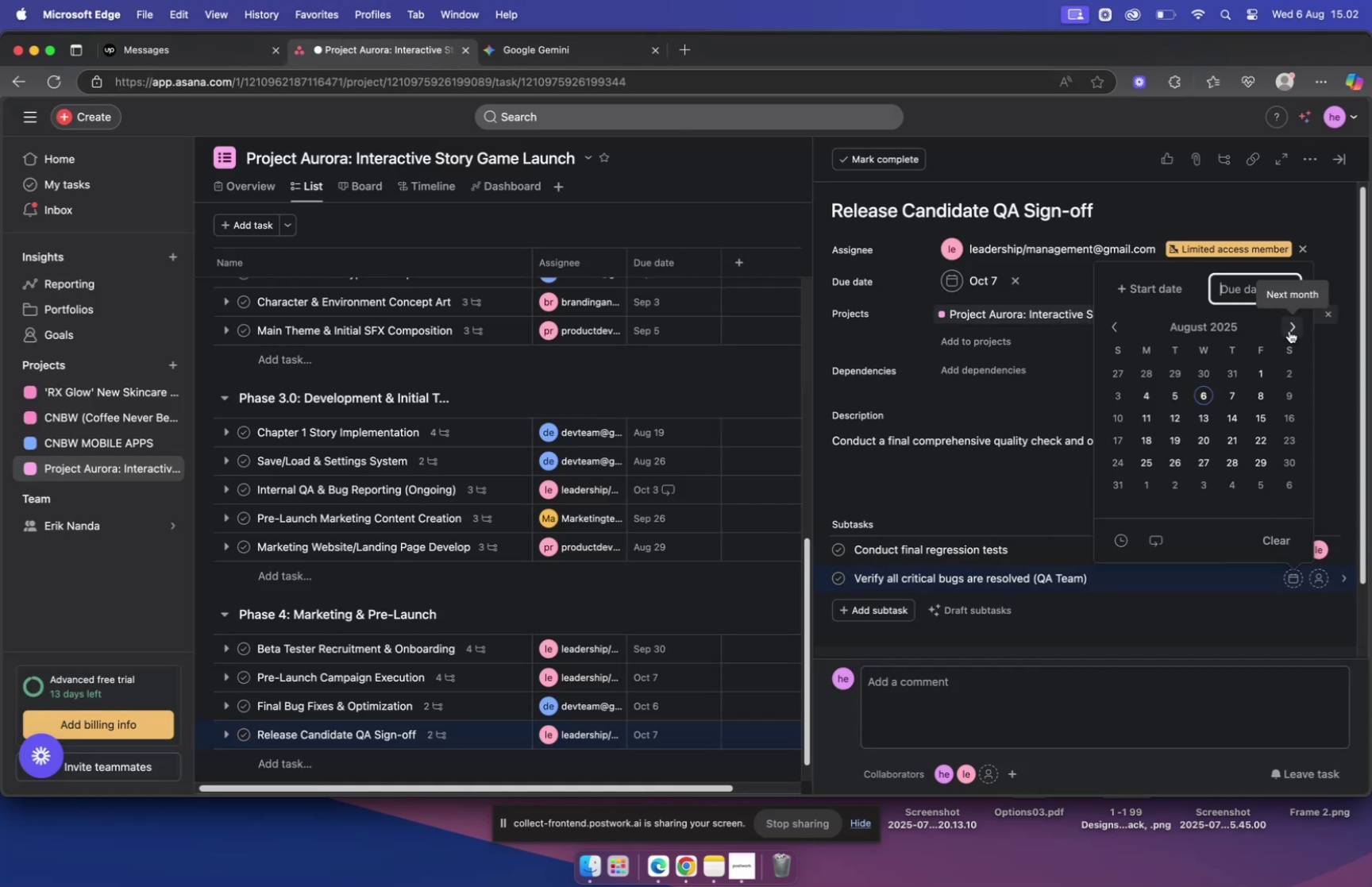 
double_click([1290, 330])
 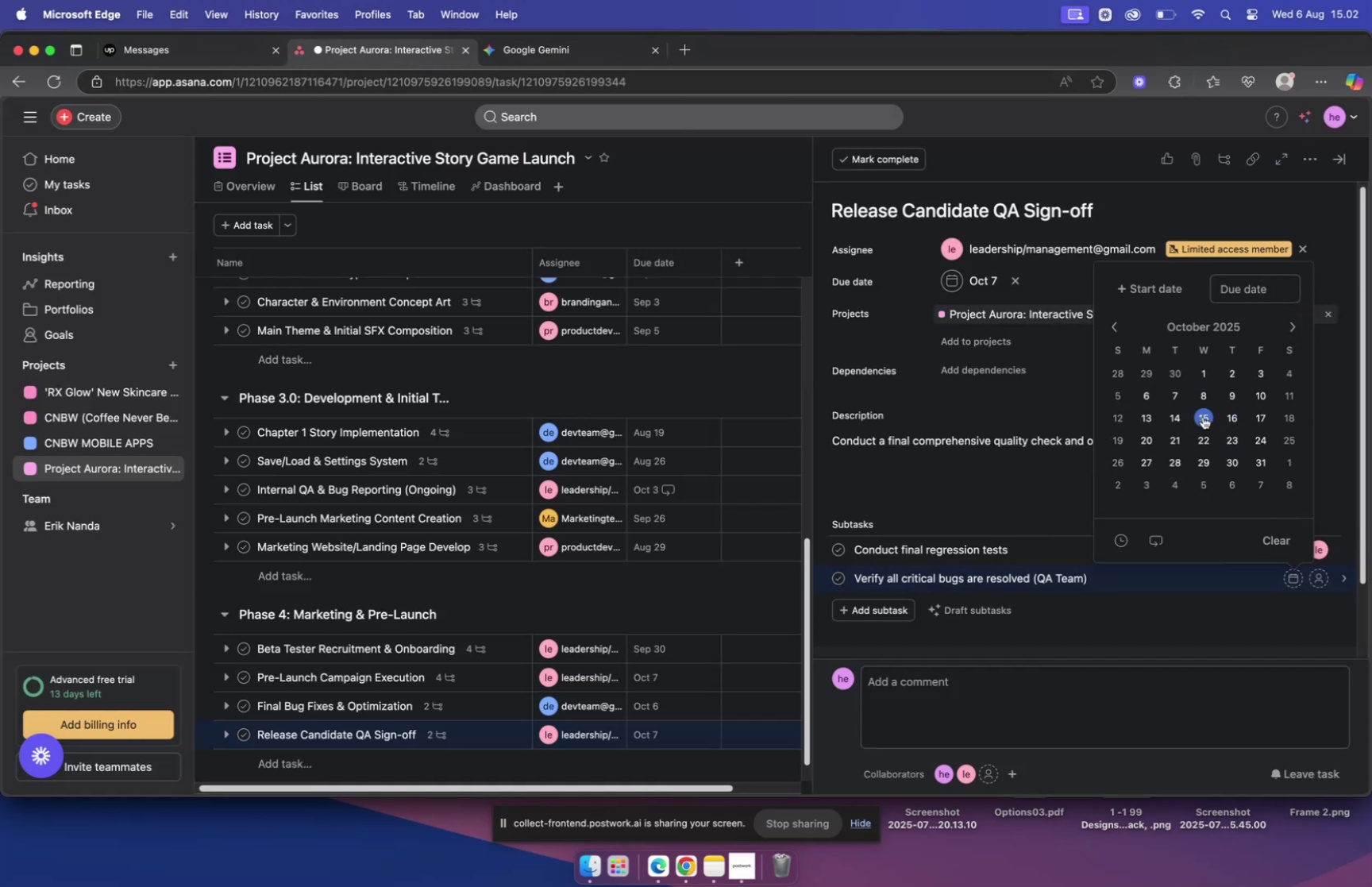 
left_click([1170, 396])
 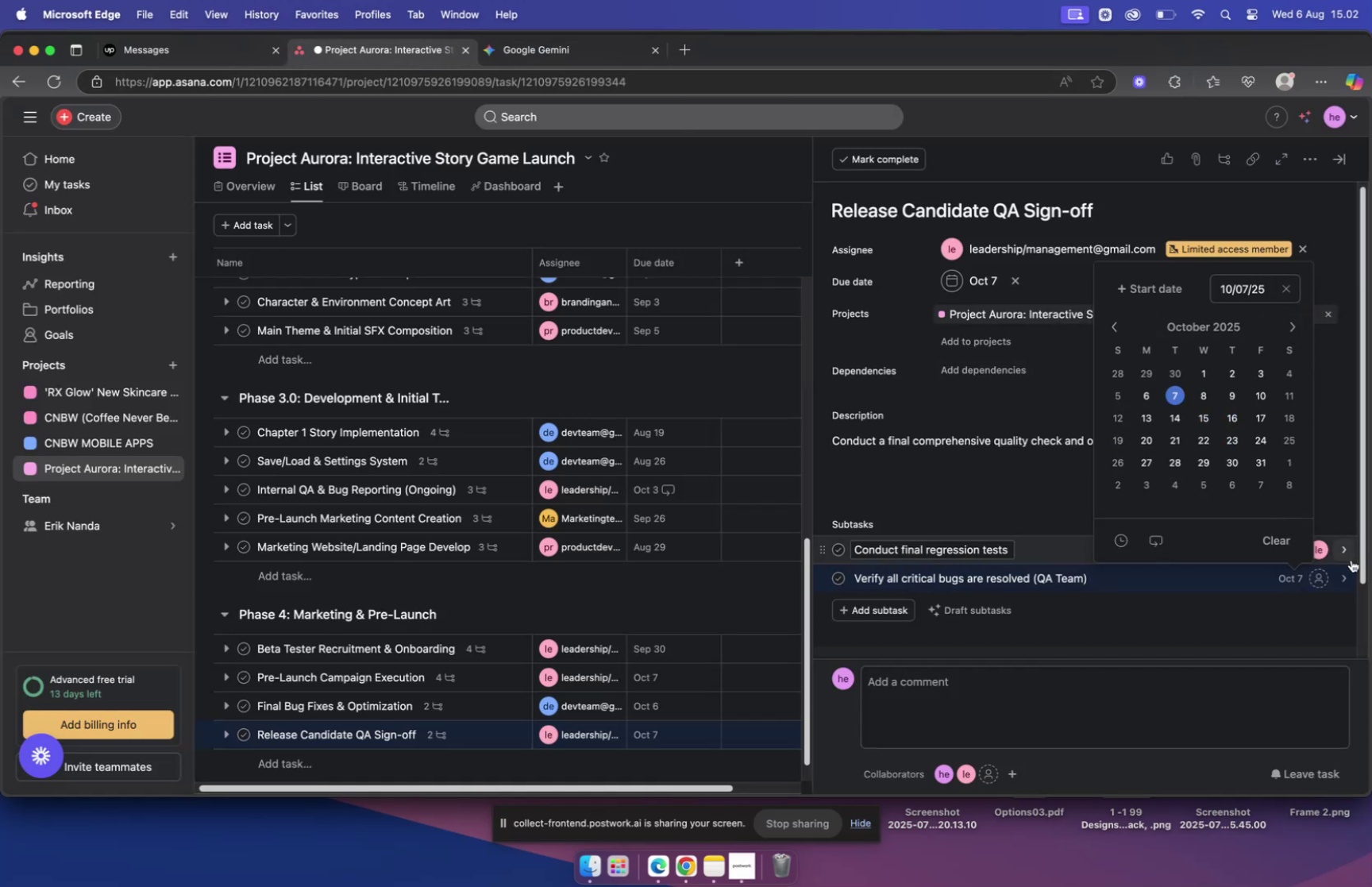 
left_click([1322, 578])
 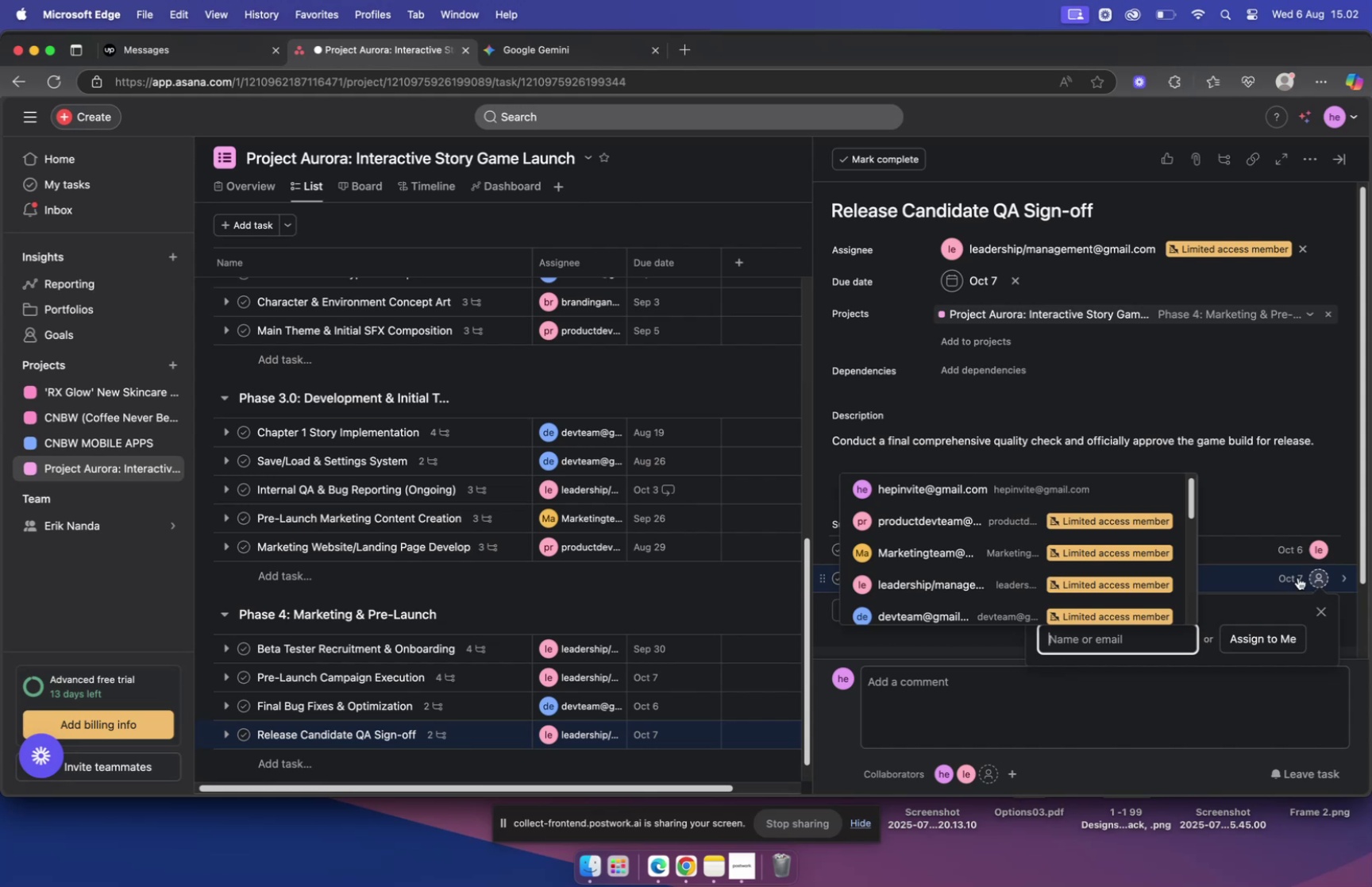 
left_click([981, 526])
 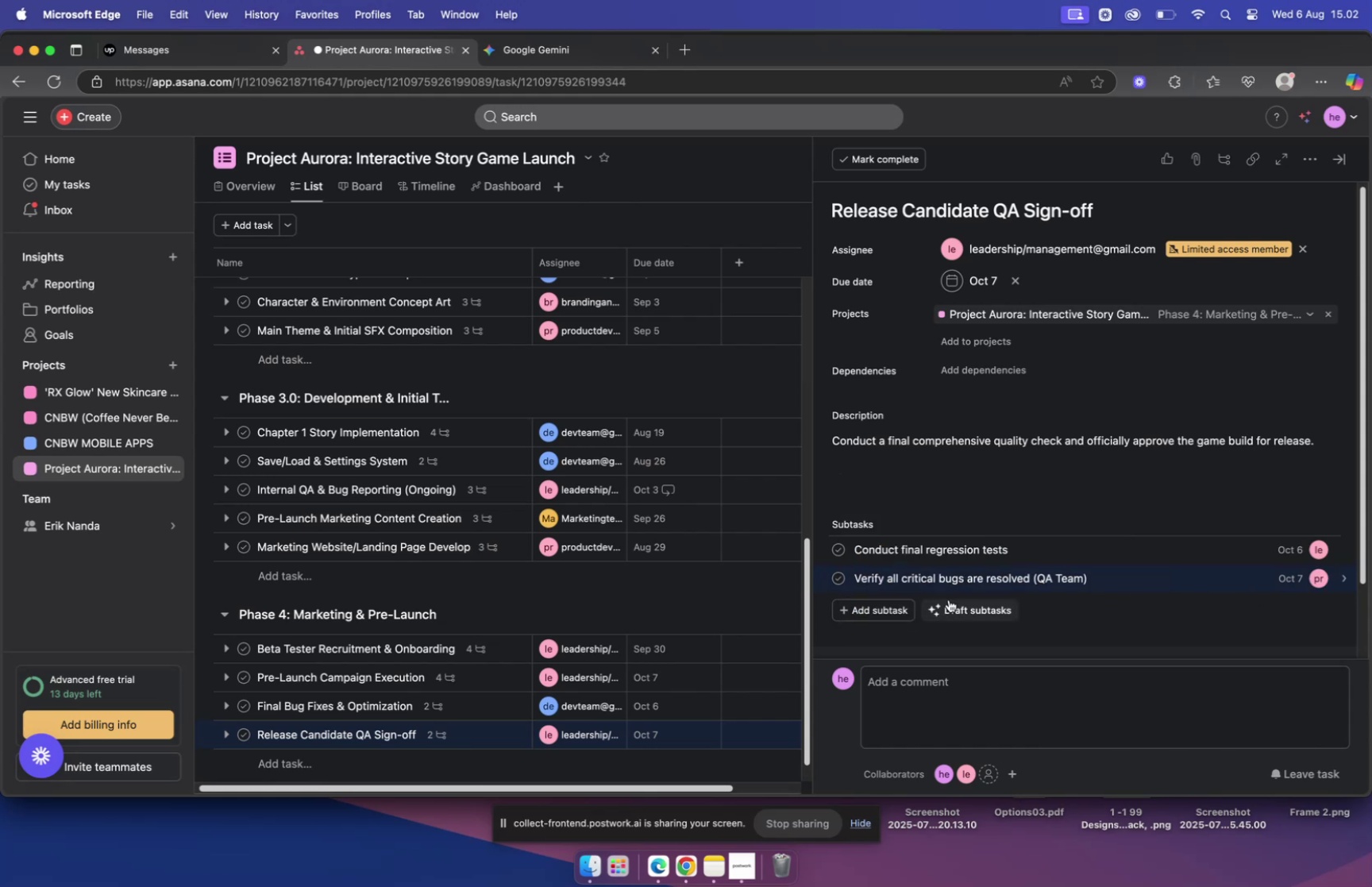 
left_click([1155, 577])
 